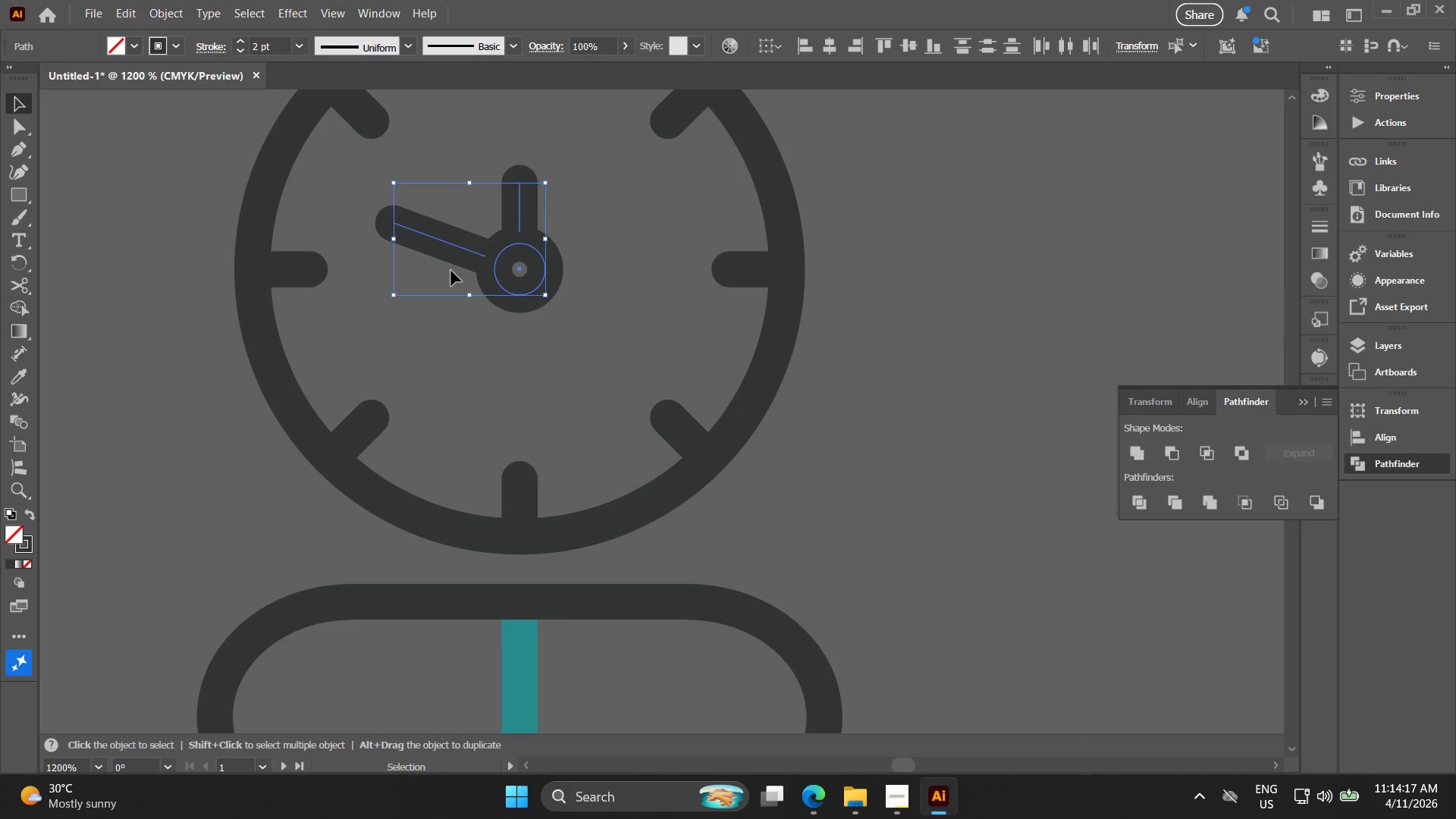 
key(Alt+AltLeft)
 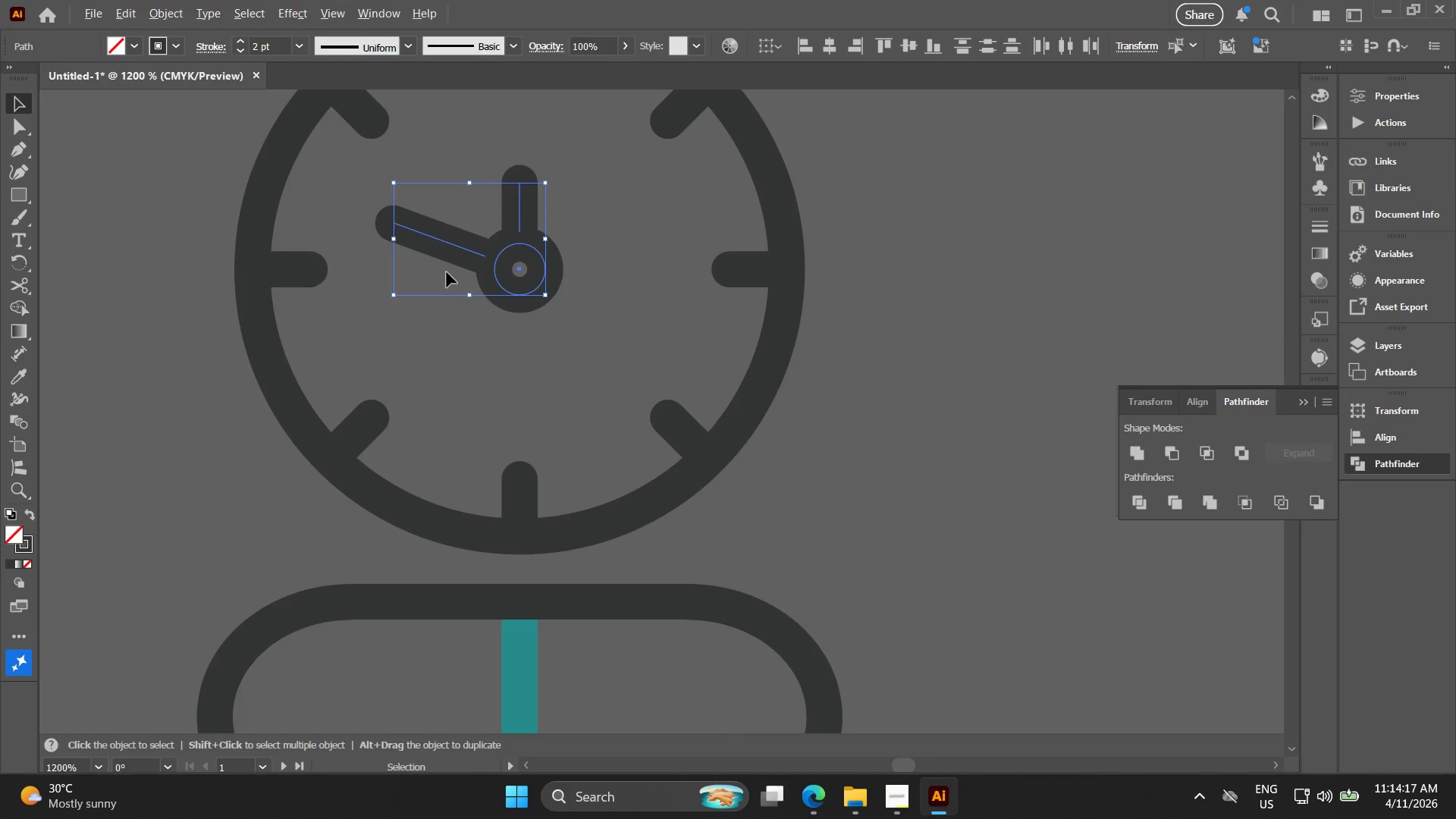 
scroll: coordinate [438, 288], scroll_direction: down, amount: 3.0
 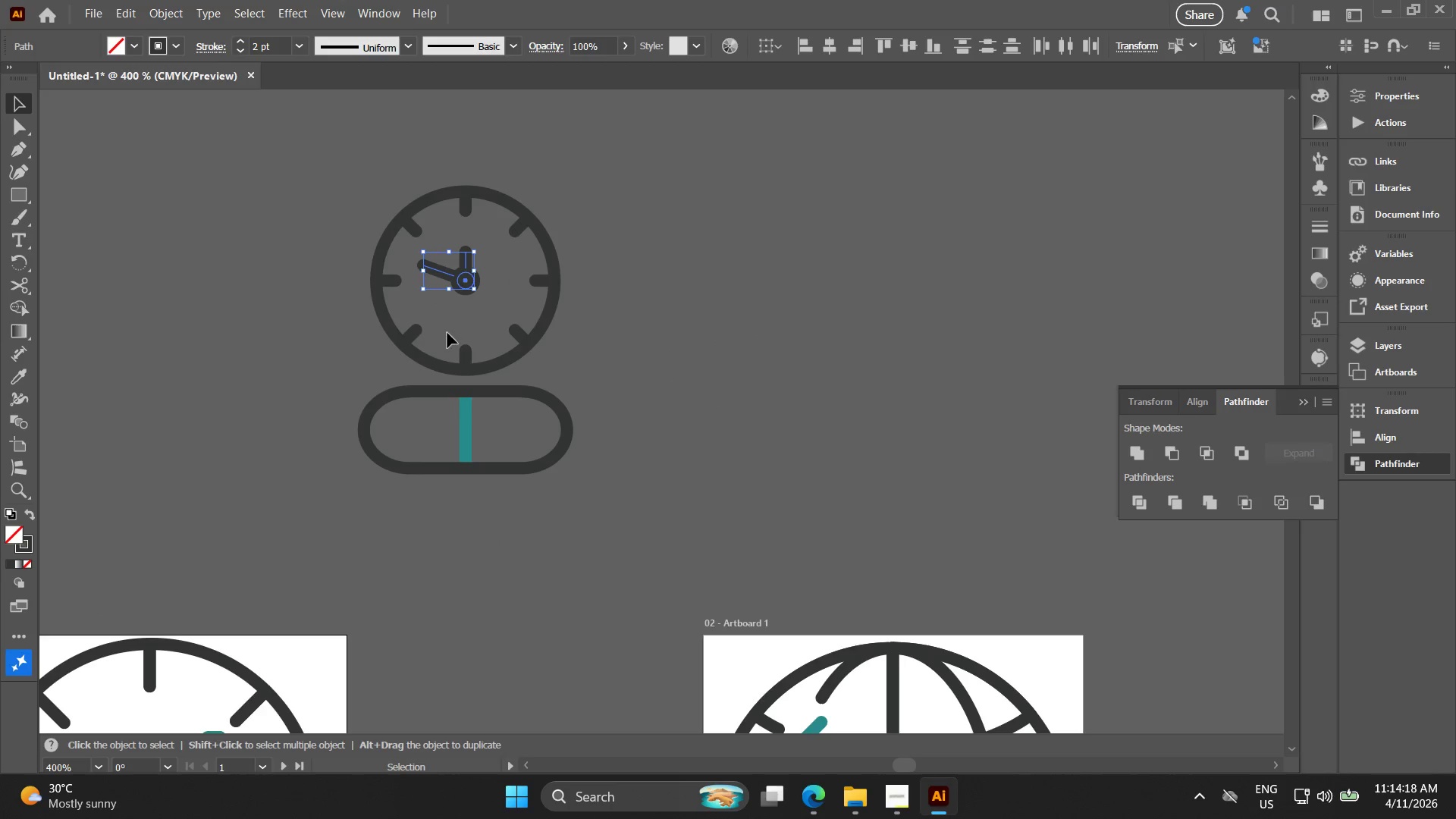 
key(I)
 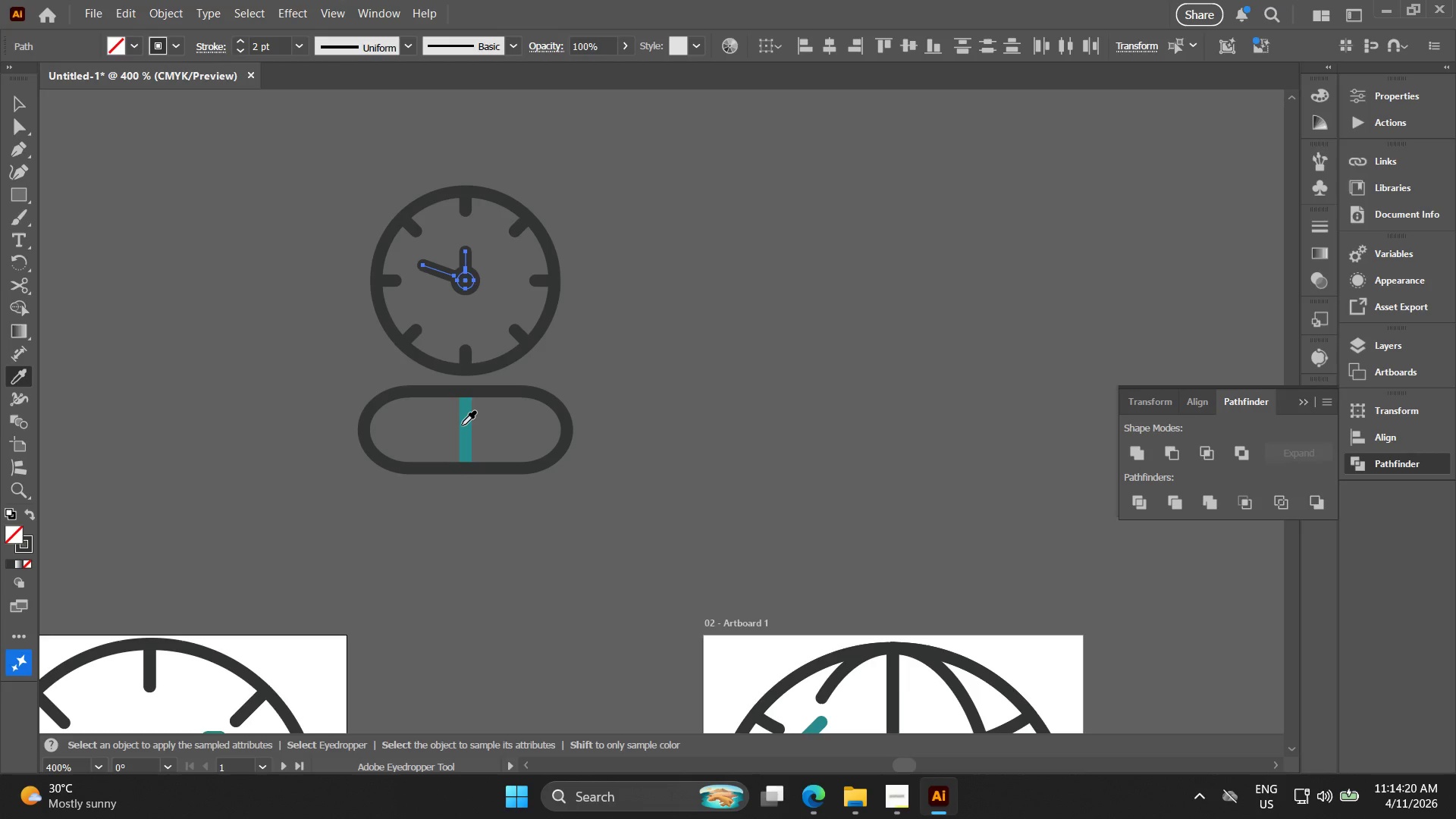 
left_click([462, 425])
 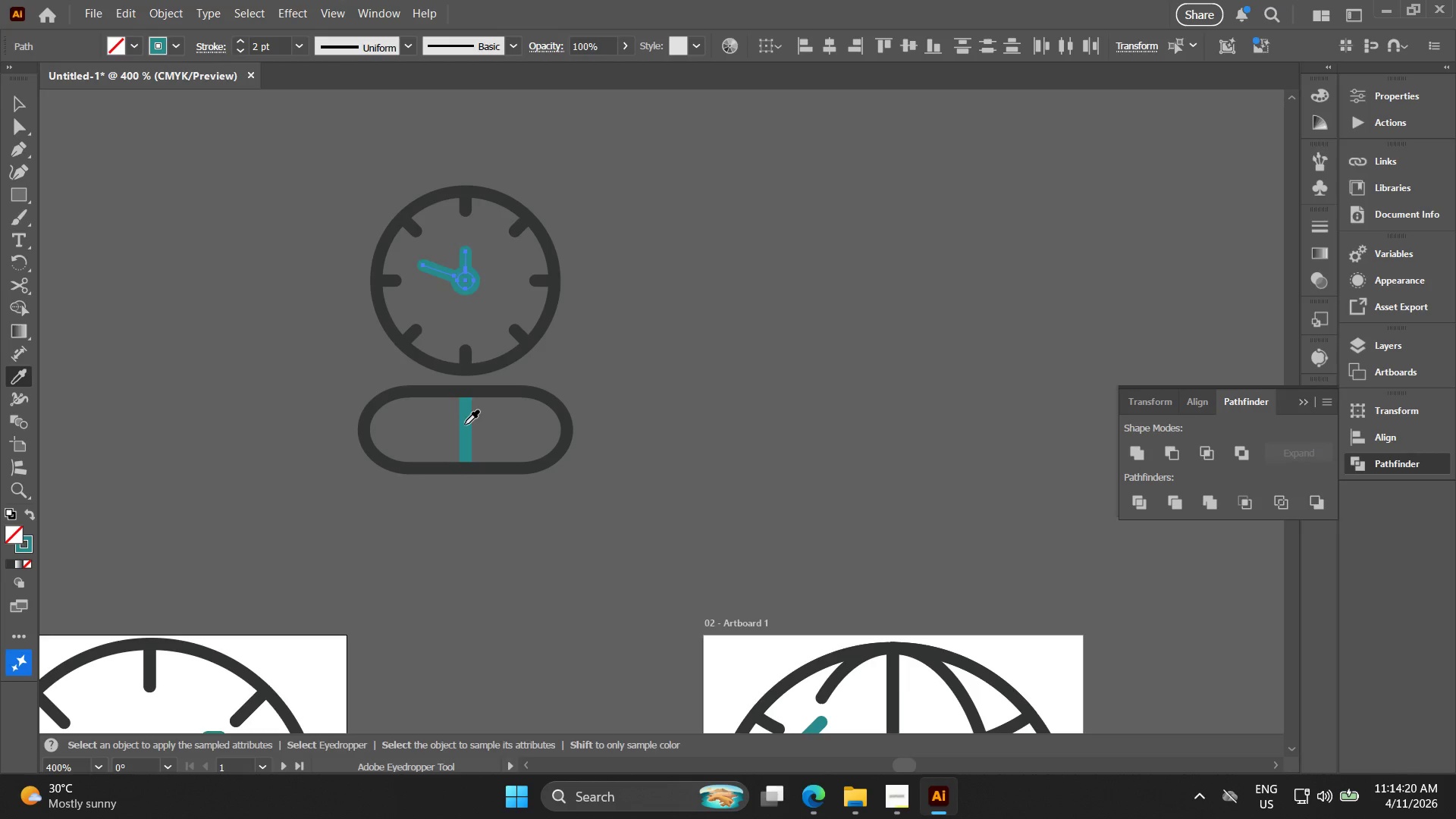 
key(V)
 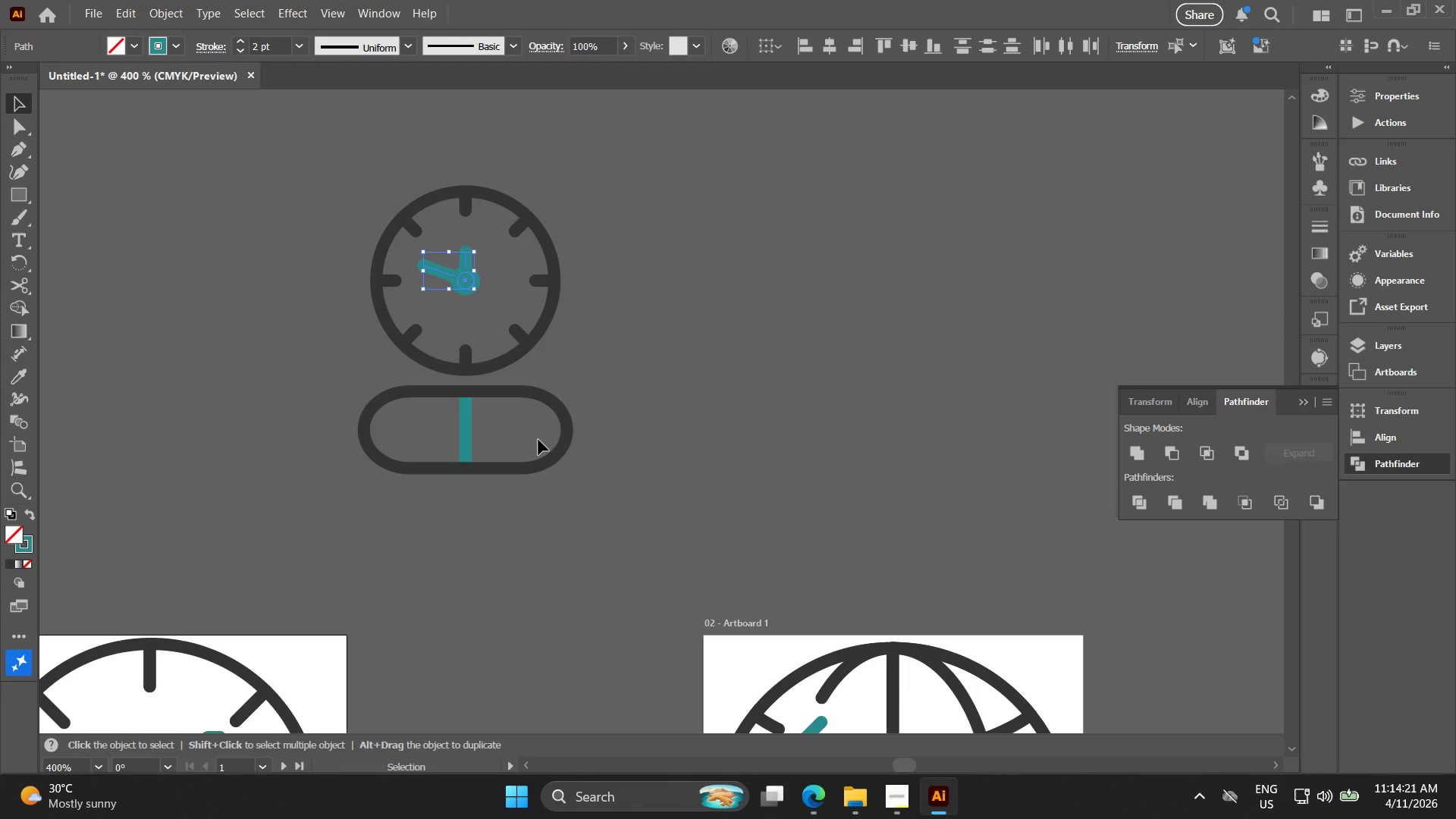 
left_click_drag(start_coordinate=[538, 440], to_coordinate=[535, 441])
 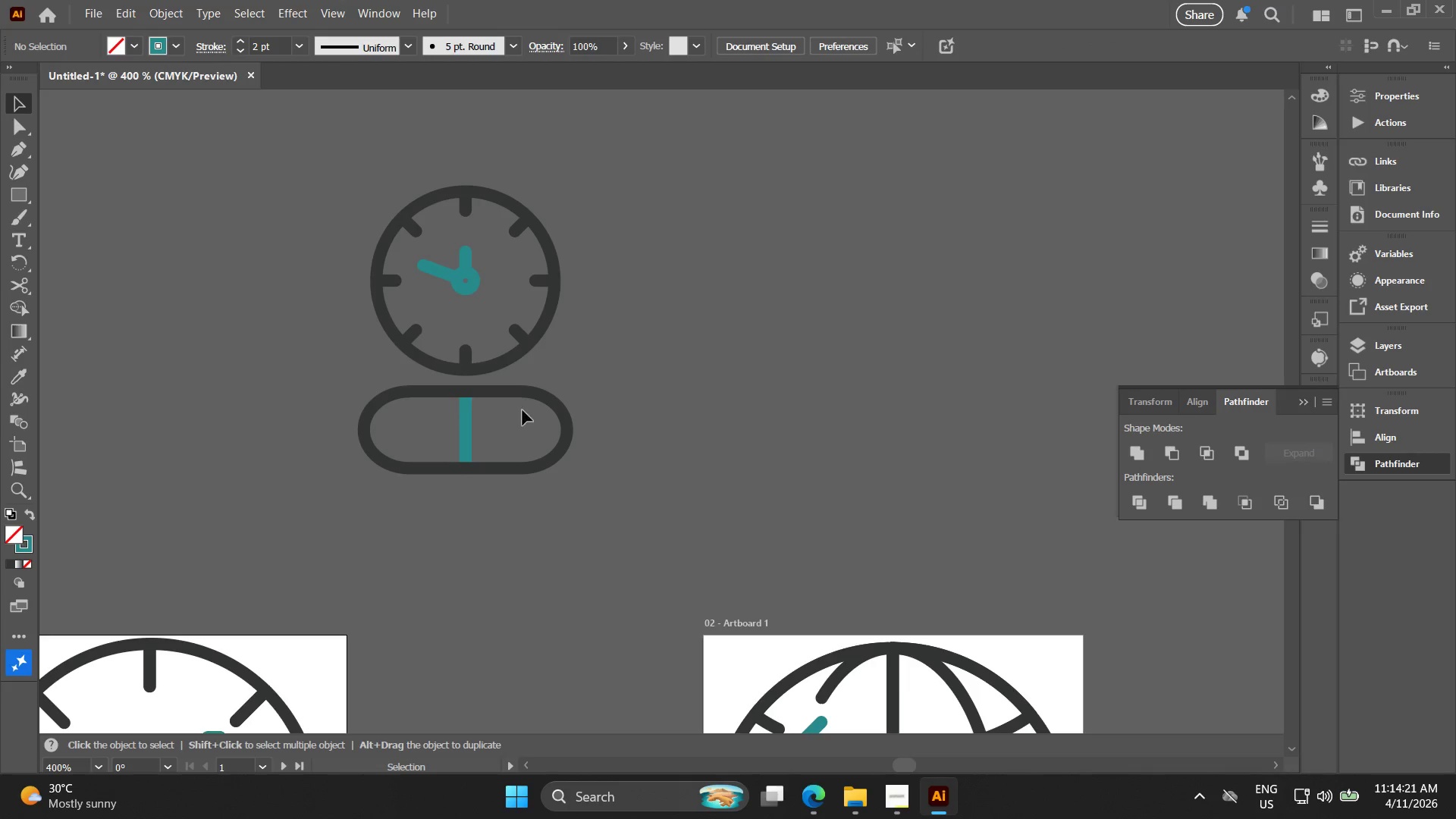 
key(Alt+AltLeft)
 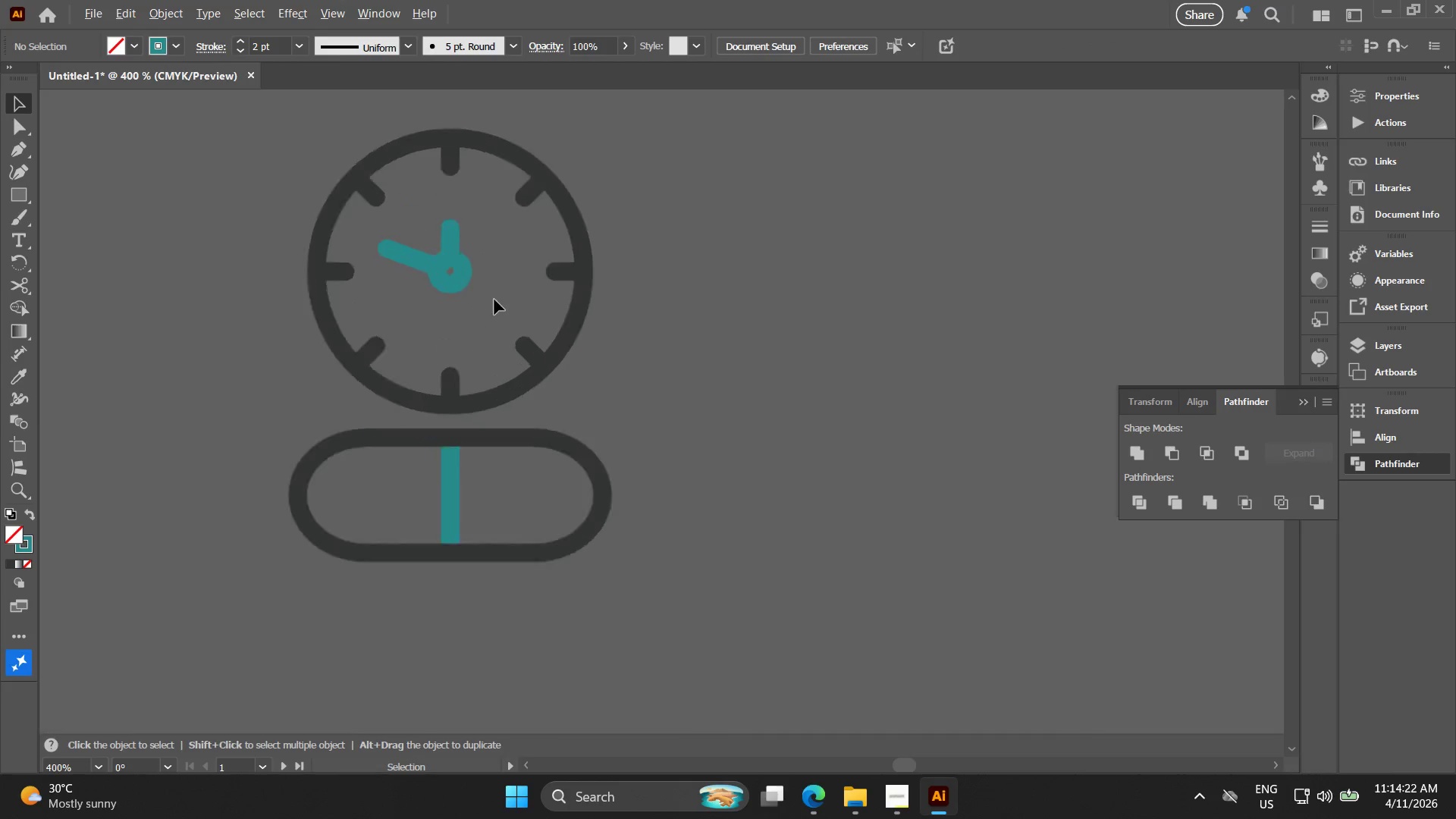 
left_click_drag(start_coordinate=[445, 282], to_coordinate=[413, 259])
 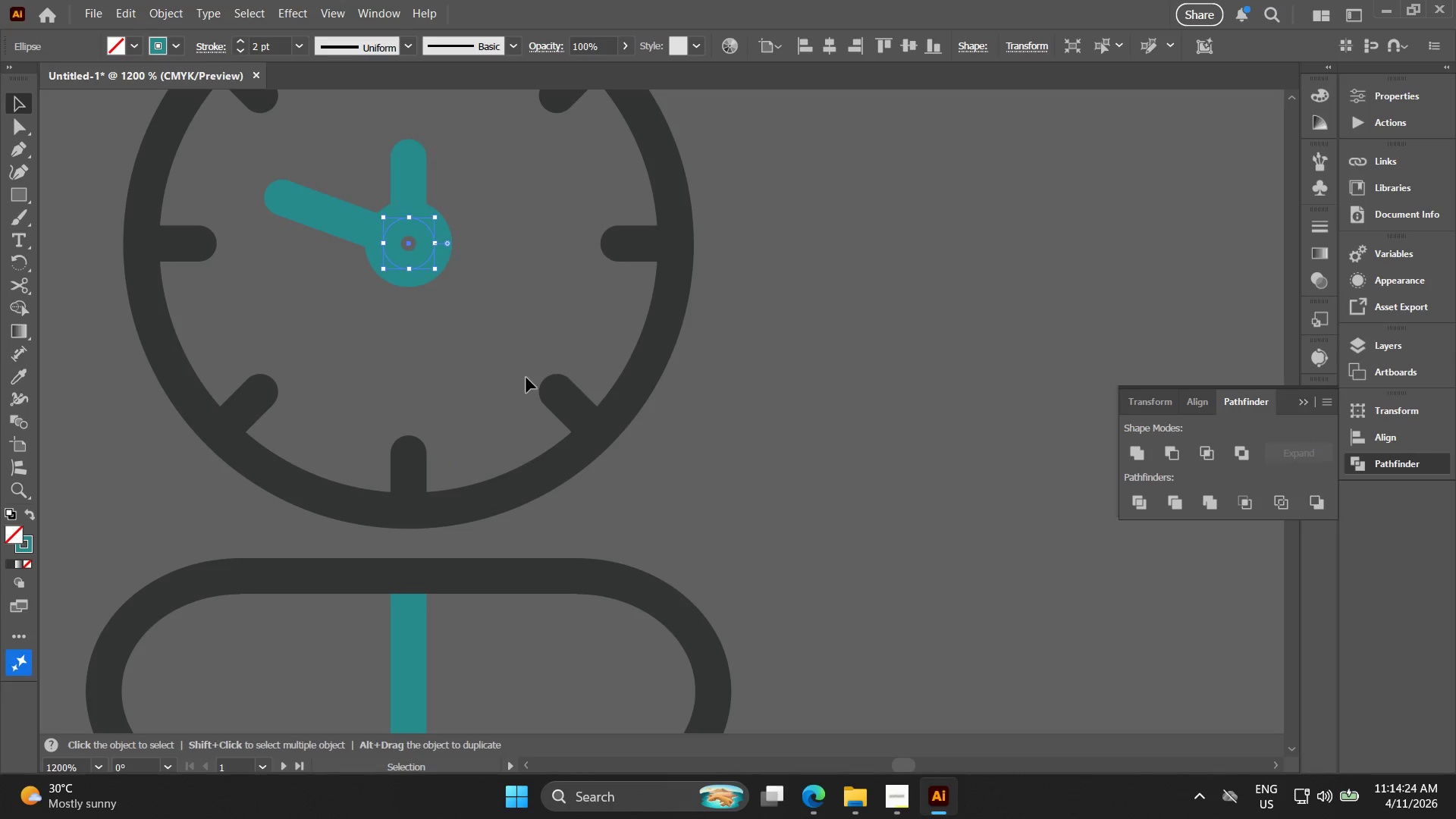 
scroll: coordinate [490, 300], scroll_direction: up, amount: 3.0
 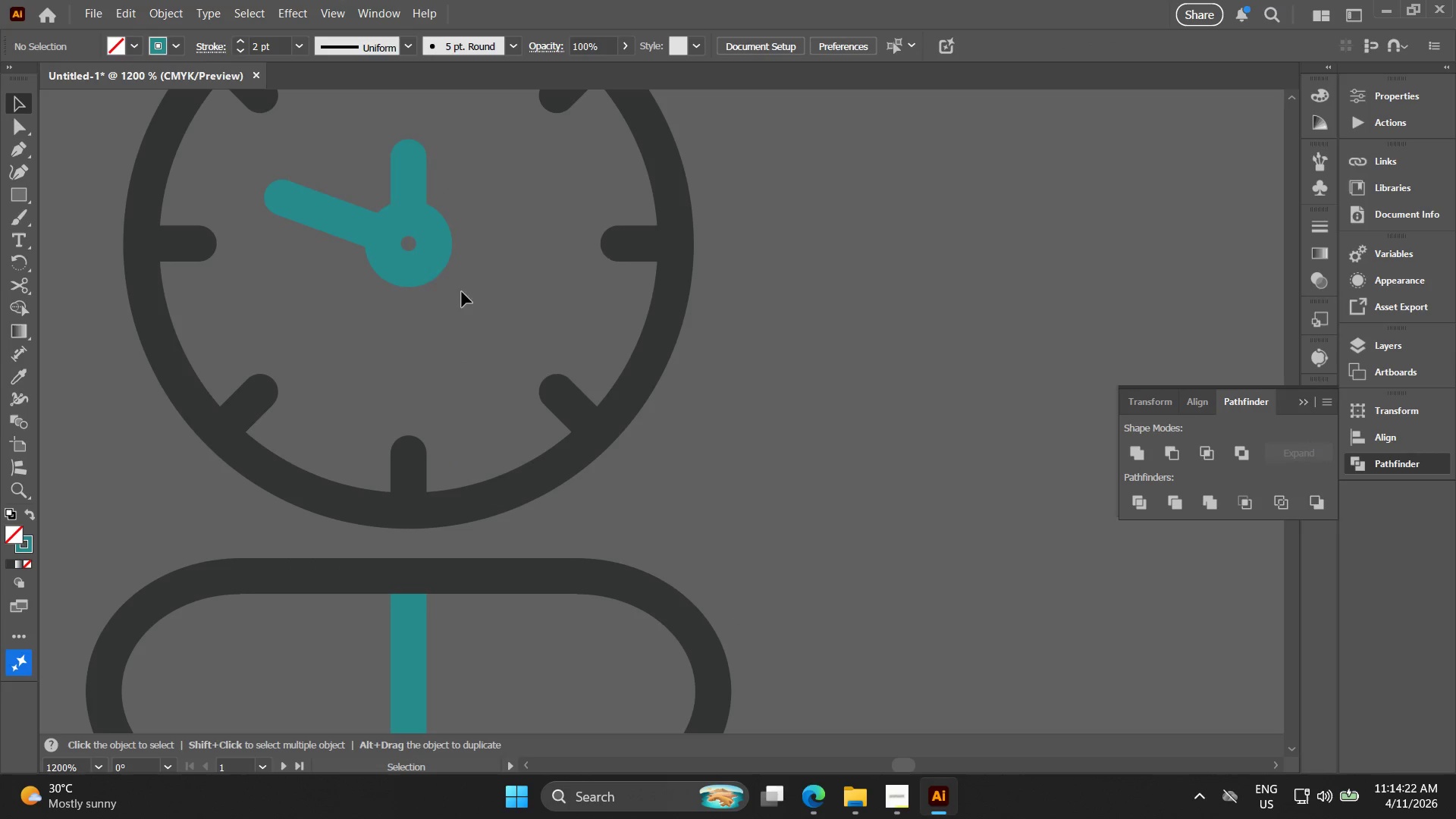 
type(iv)
 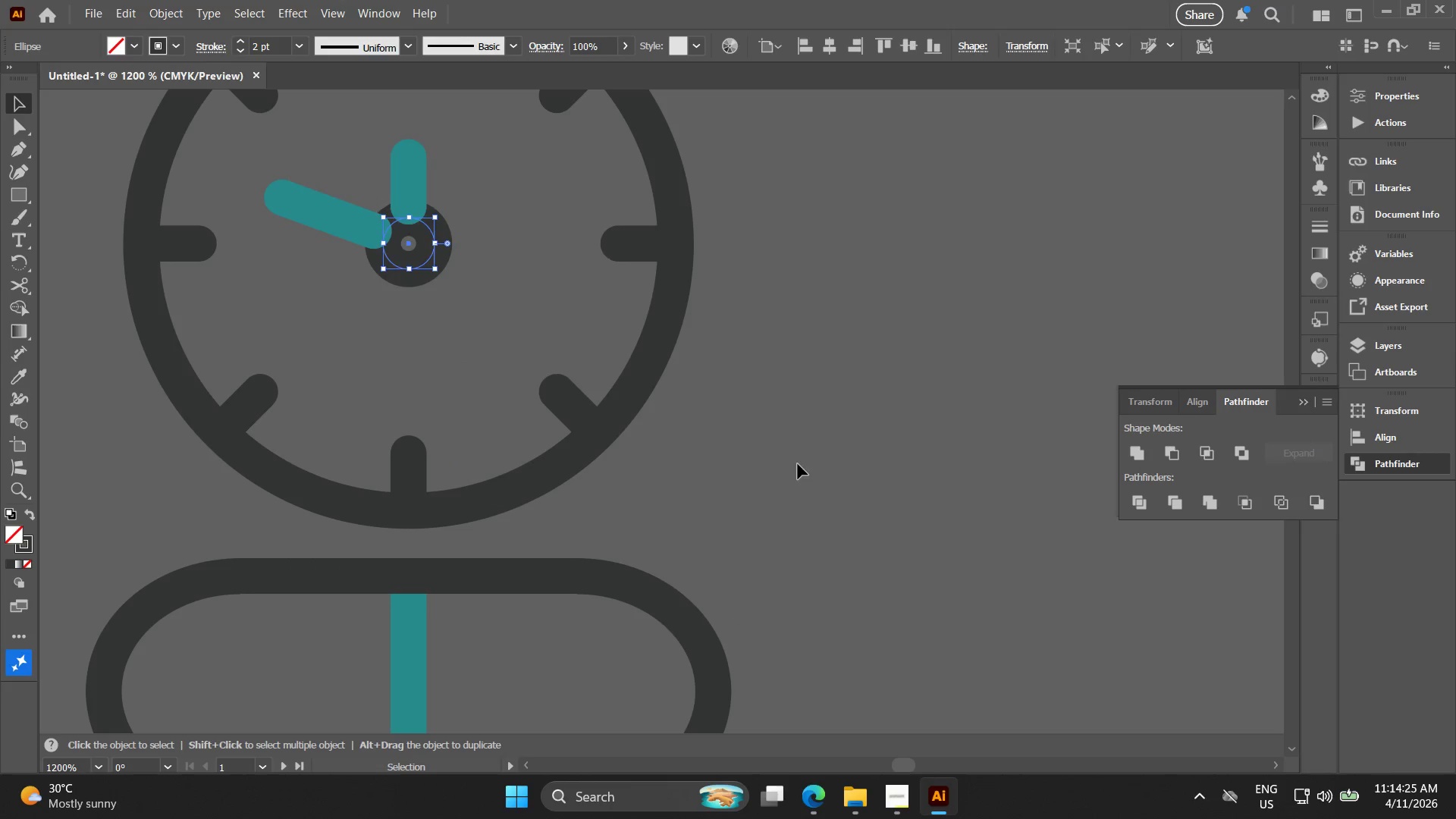 
left_click_drag(start_coordinate=[798, 464], to_coordinate=[792, 462])
 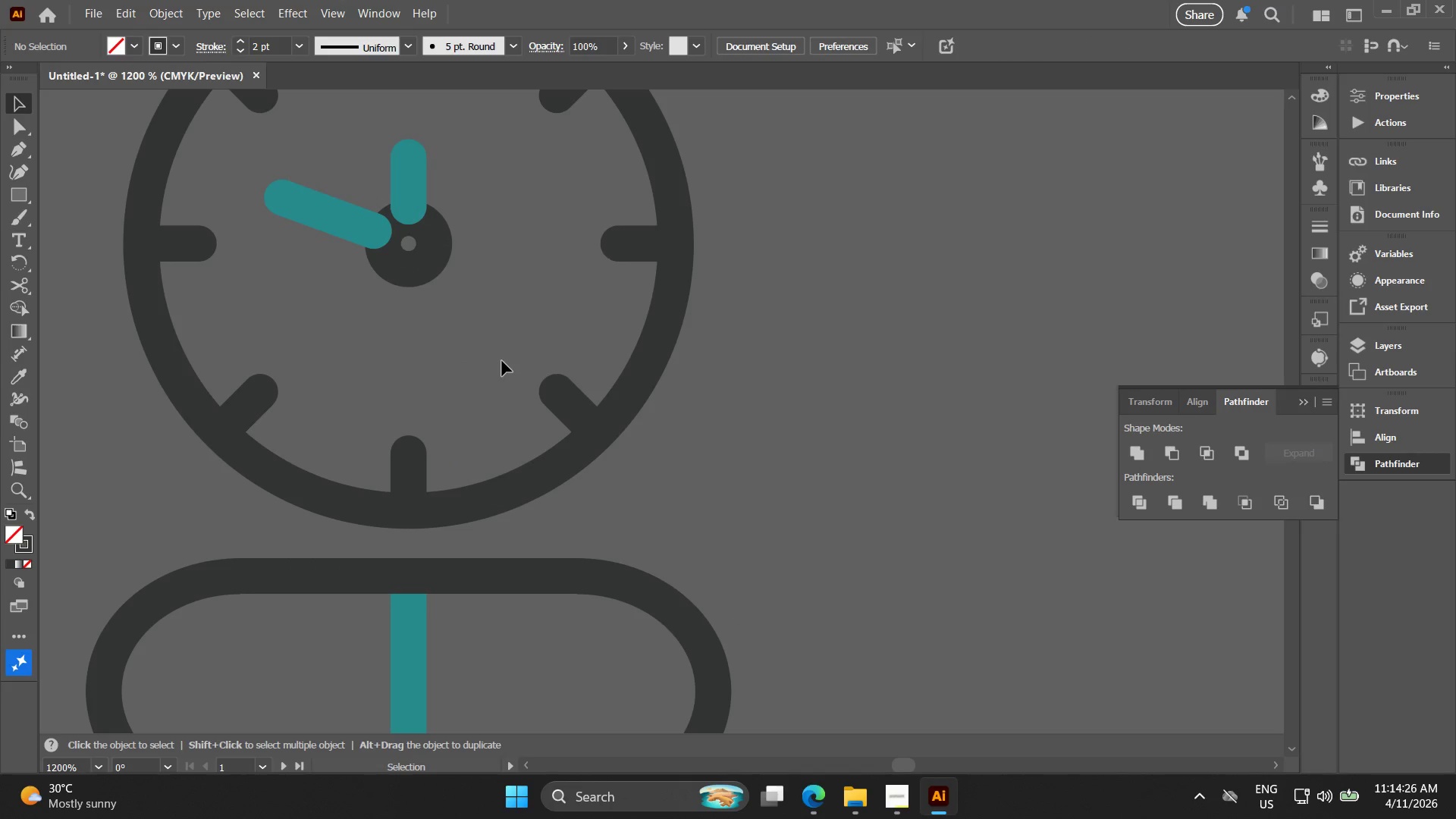 
key(Alt+AltLeft)
 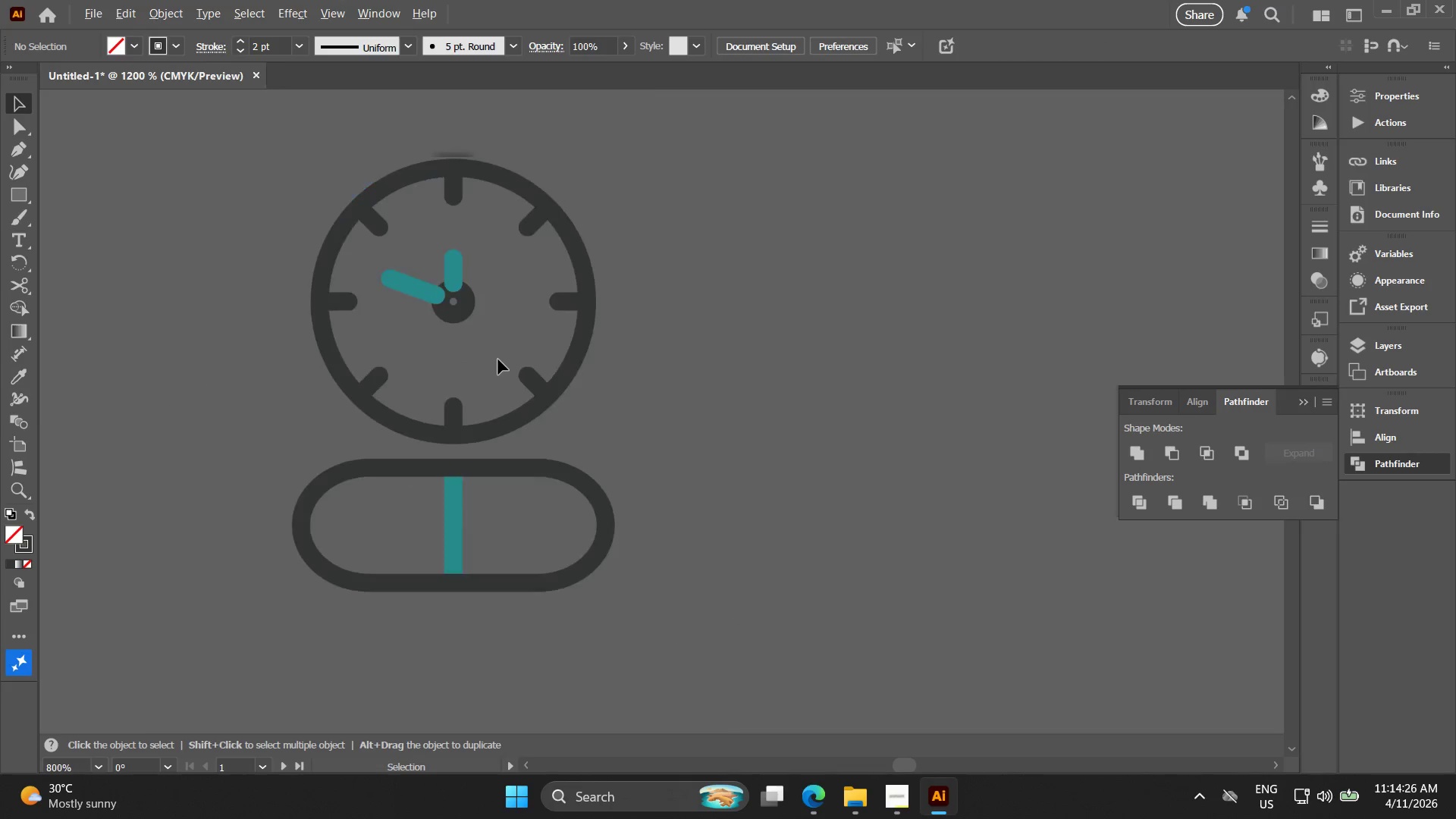 
hold_key(key=Space, duration=0.39)
 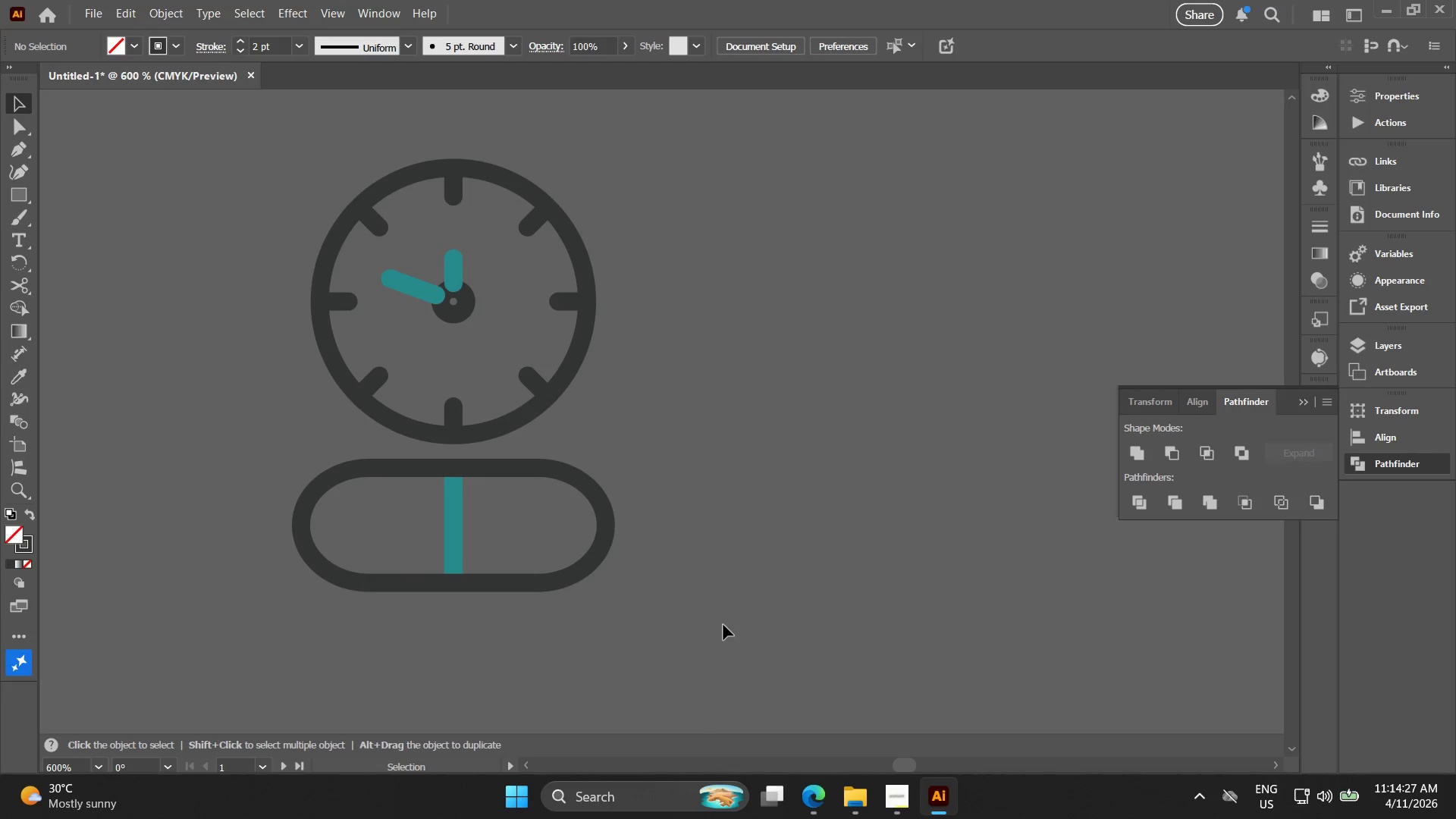 
left_click([504, 360])
 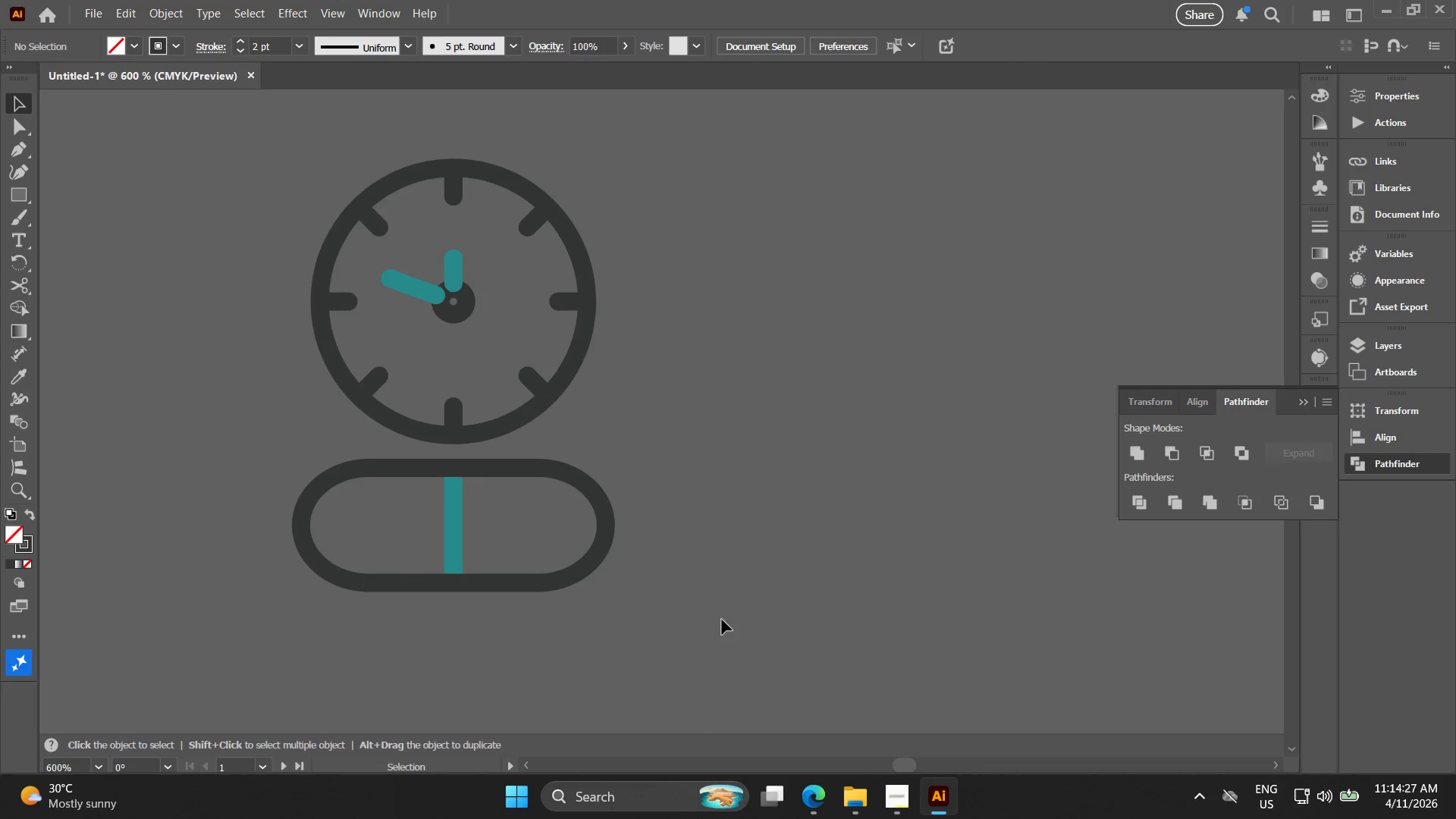 
scroll: coordinate [498, 359], scroll_direction: down, amount: 2.0
 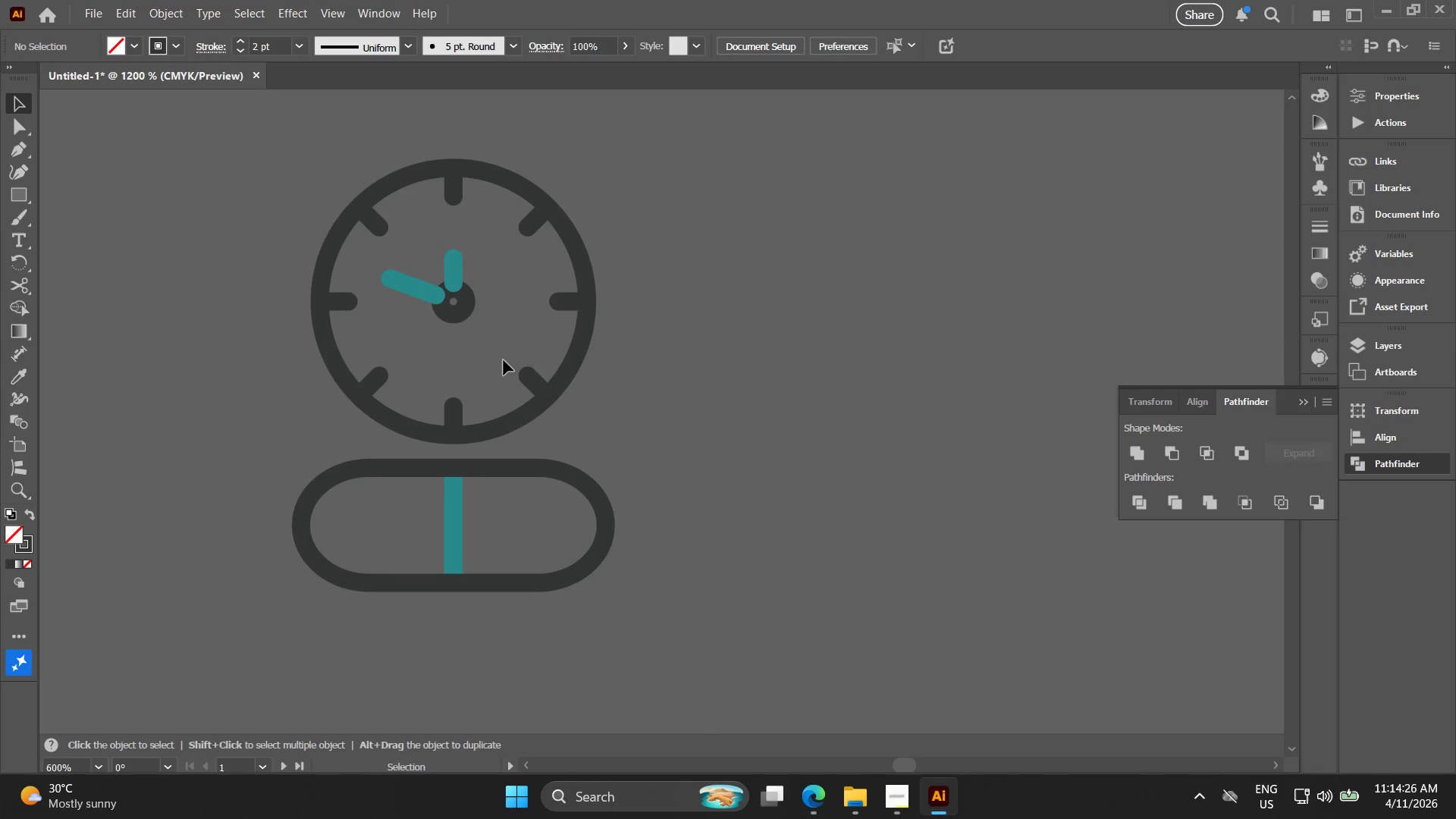 
left_click_drag(start_coordinate=[714, 625], to_coordinate=[132, 152])
 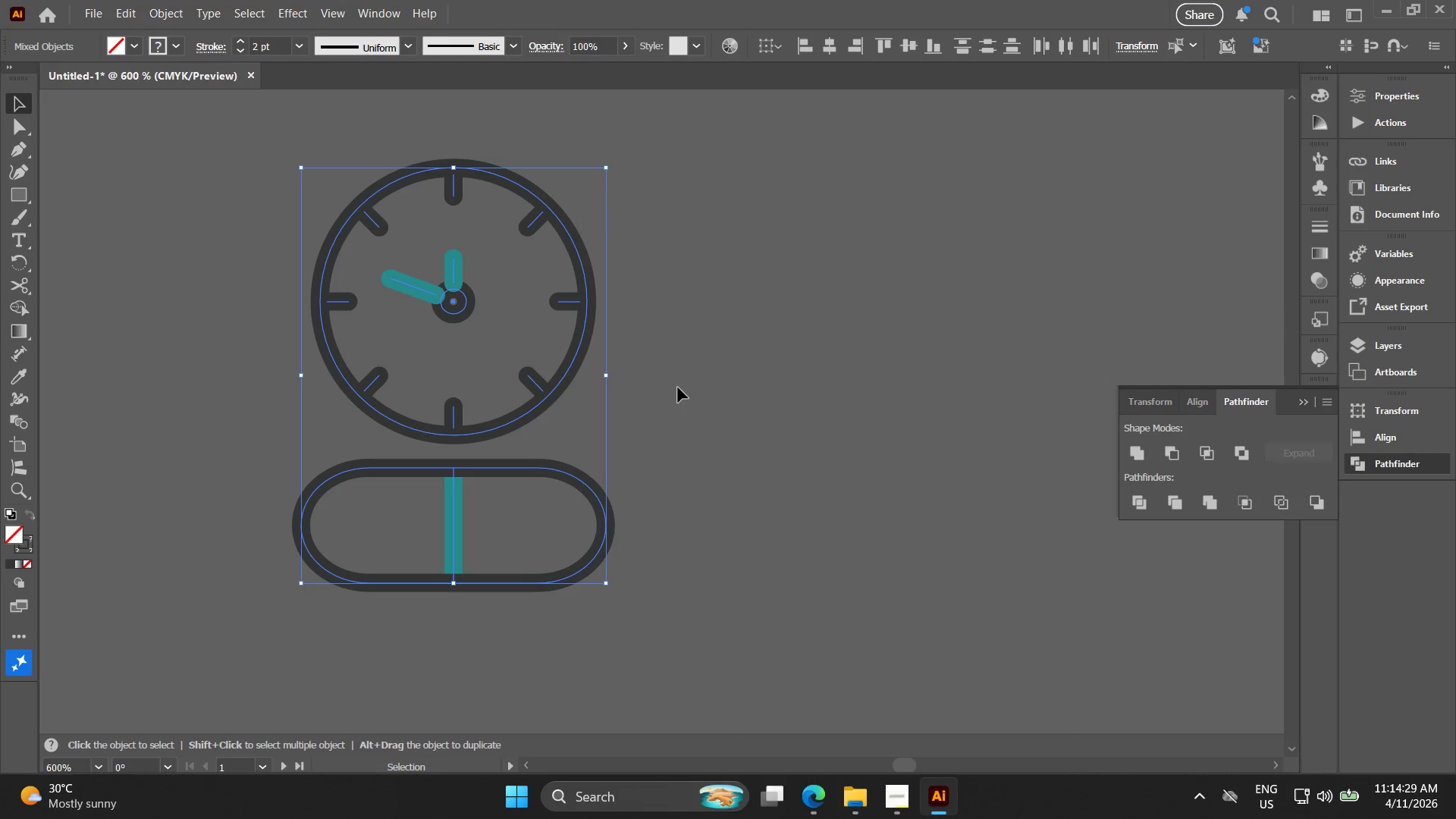 
left_click_drag(start_coordinate=[667, 440], to_coordinate=[174, 156])
 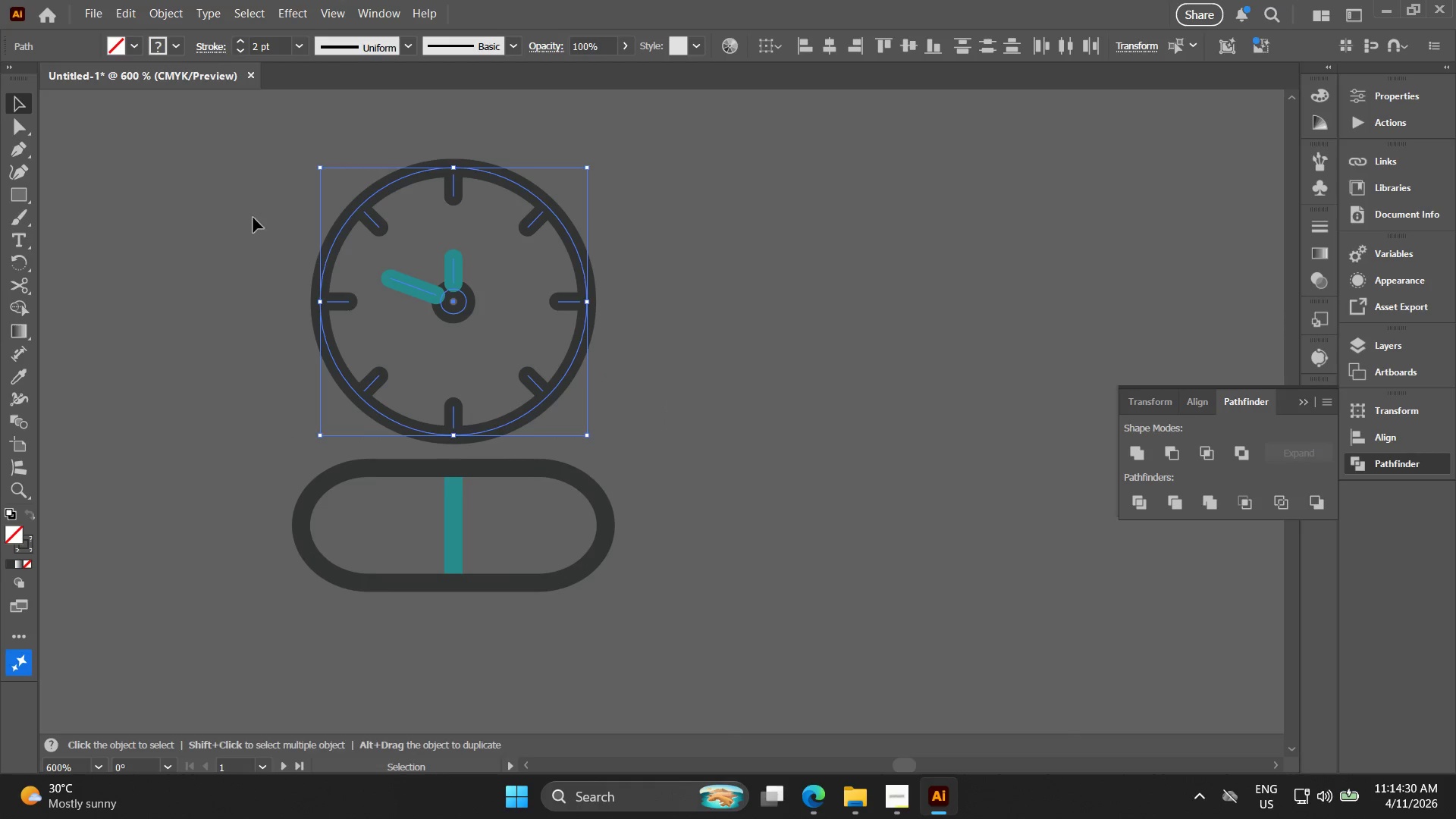 
key(Control+G)
 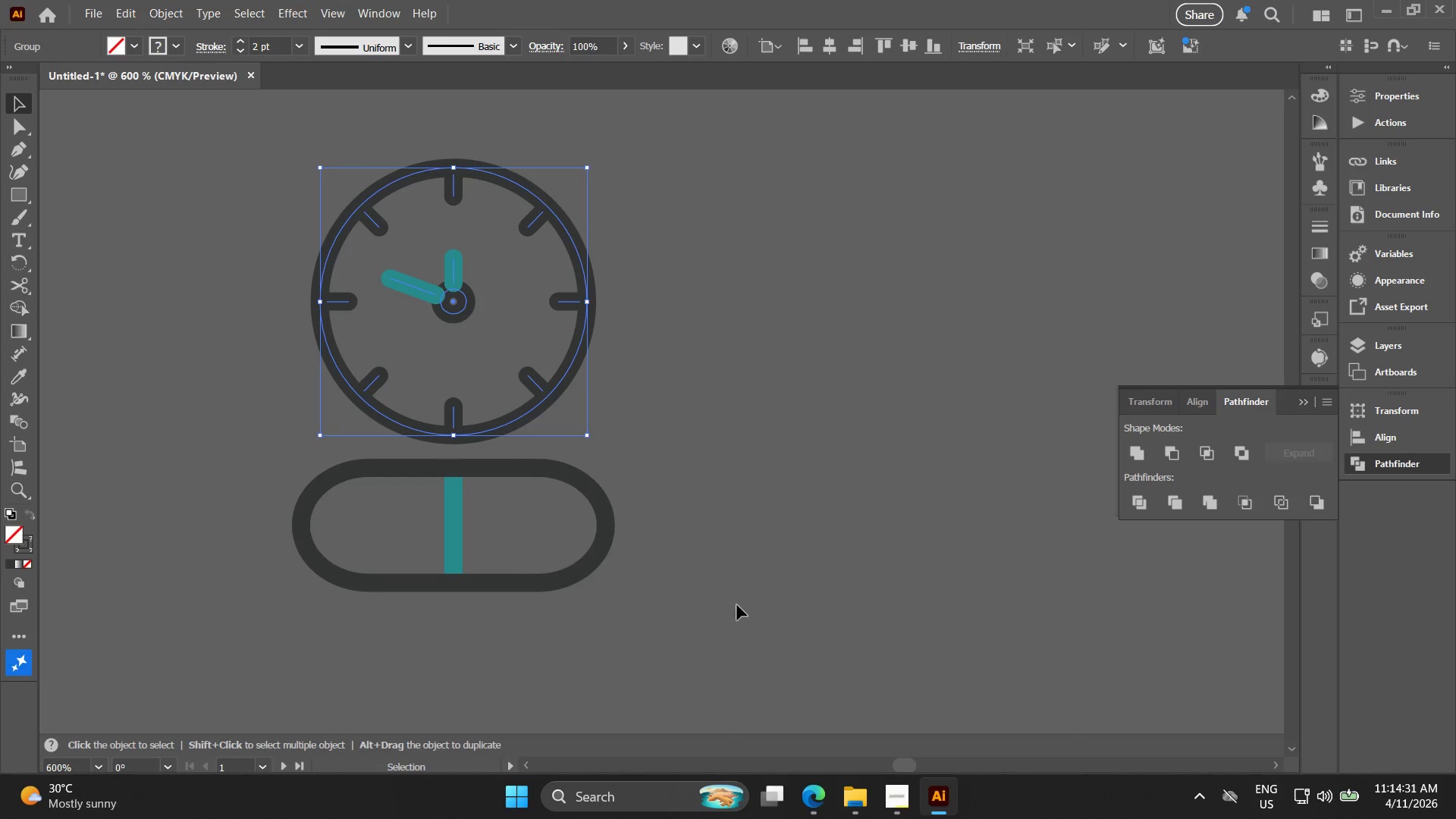 
left_click_drag(start_coordinate=[785, 664], to_coordinate=[187, 471])
 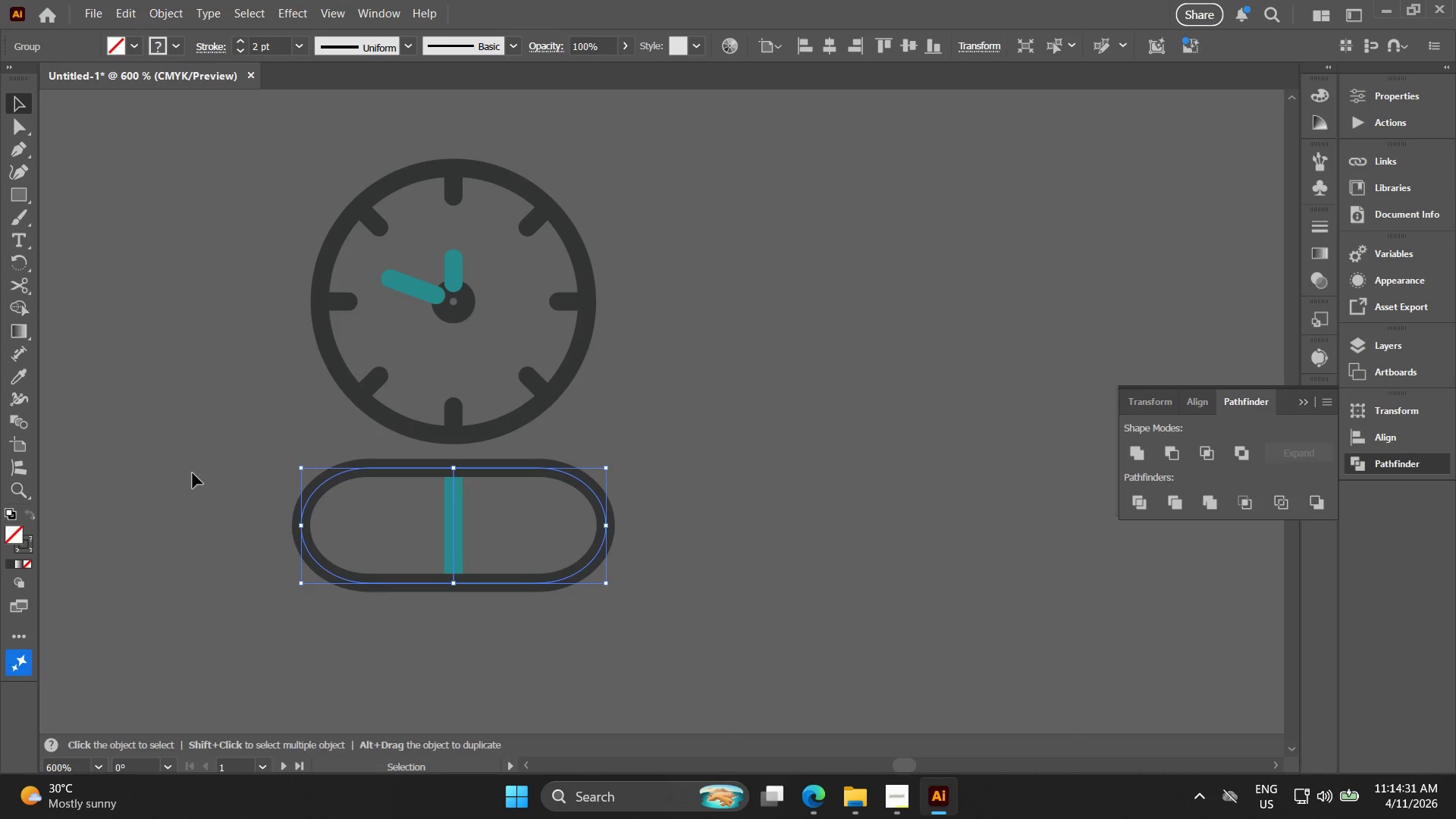 
key(Control+ControlLeft)
 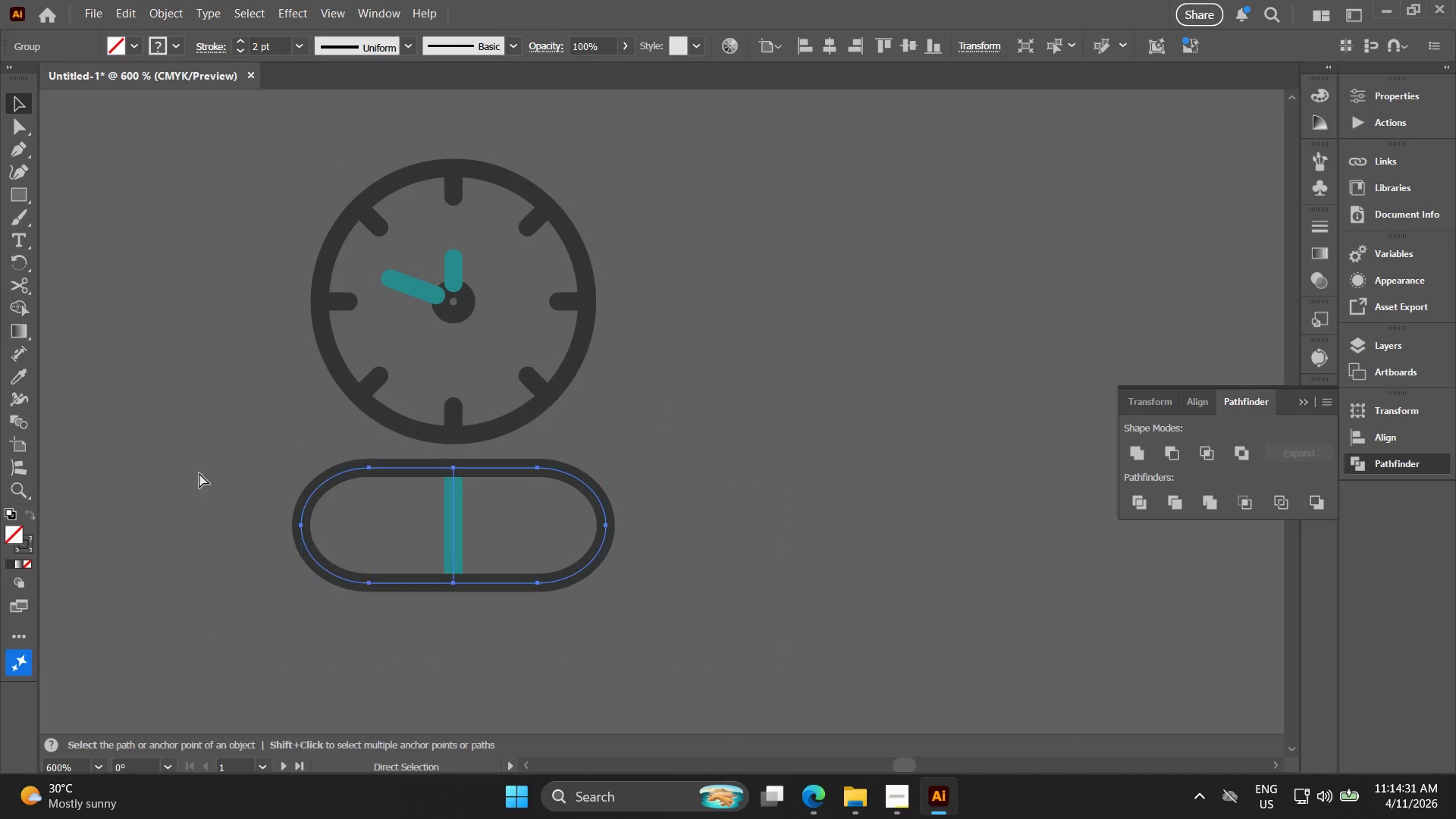 
key(Control+G)
 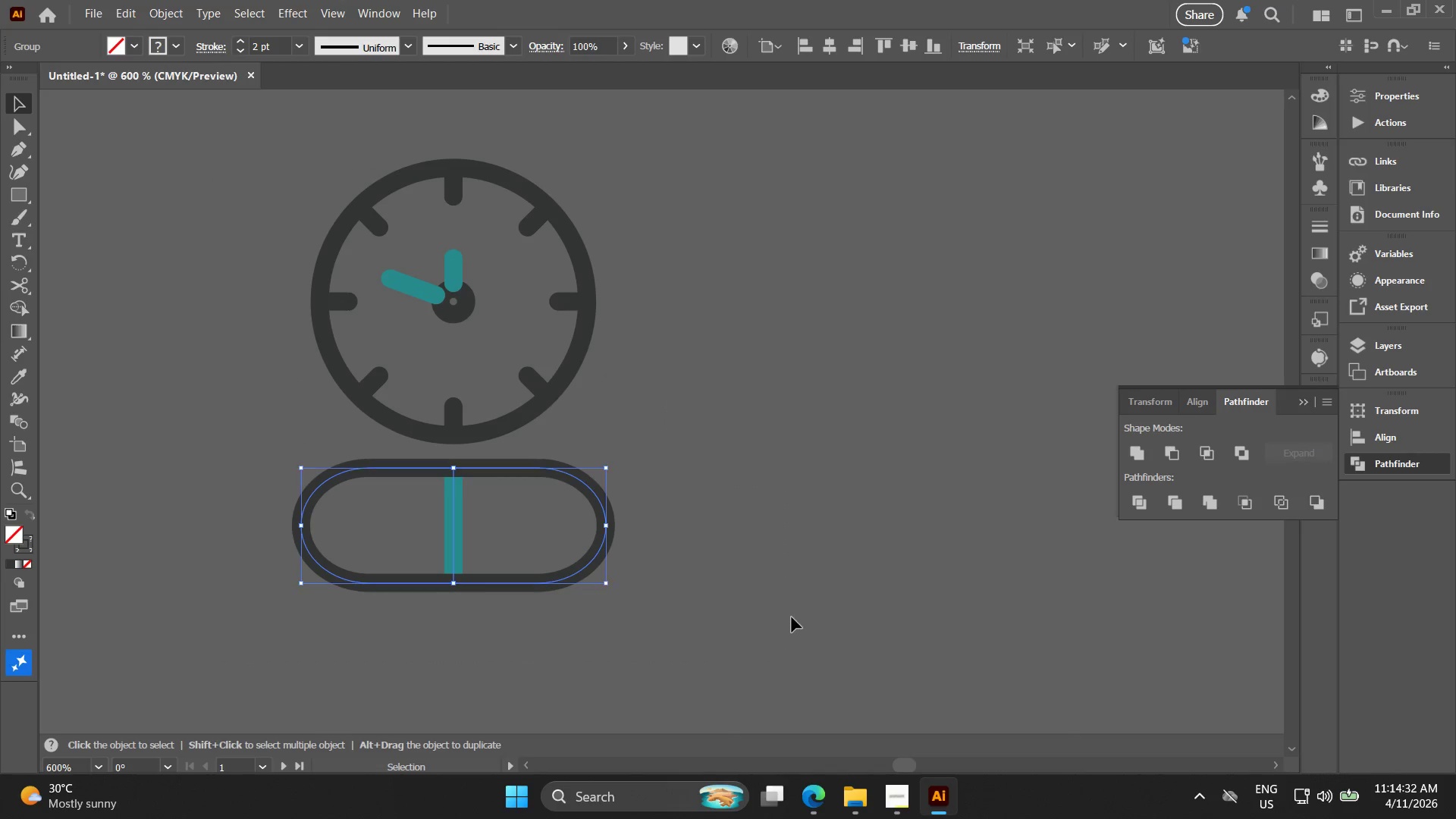 
left_click_drag(start_coordinate=[792, 615], to_coordinate=[136, 228])
 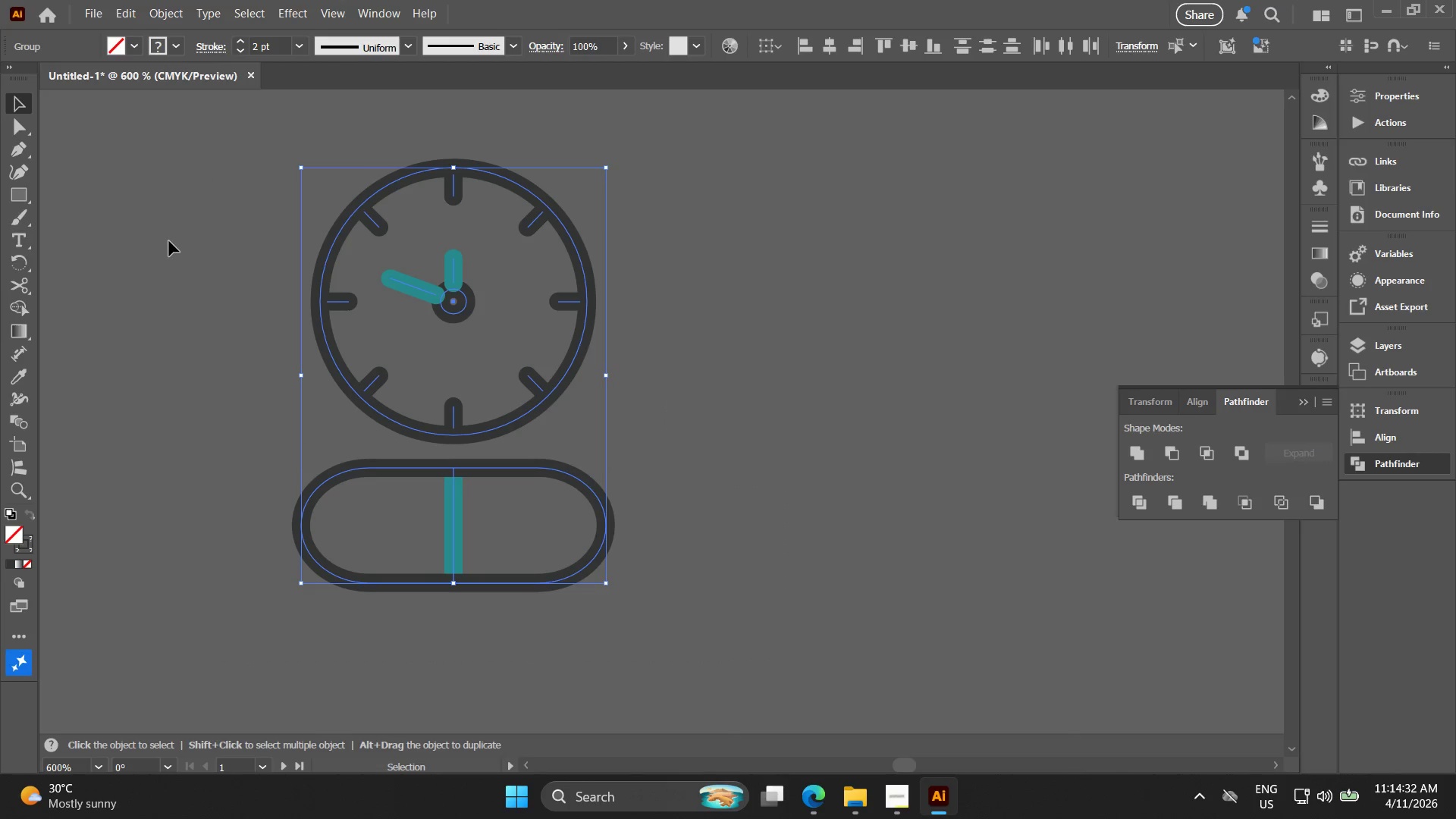 
key(Alt+AltLeft)
 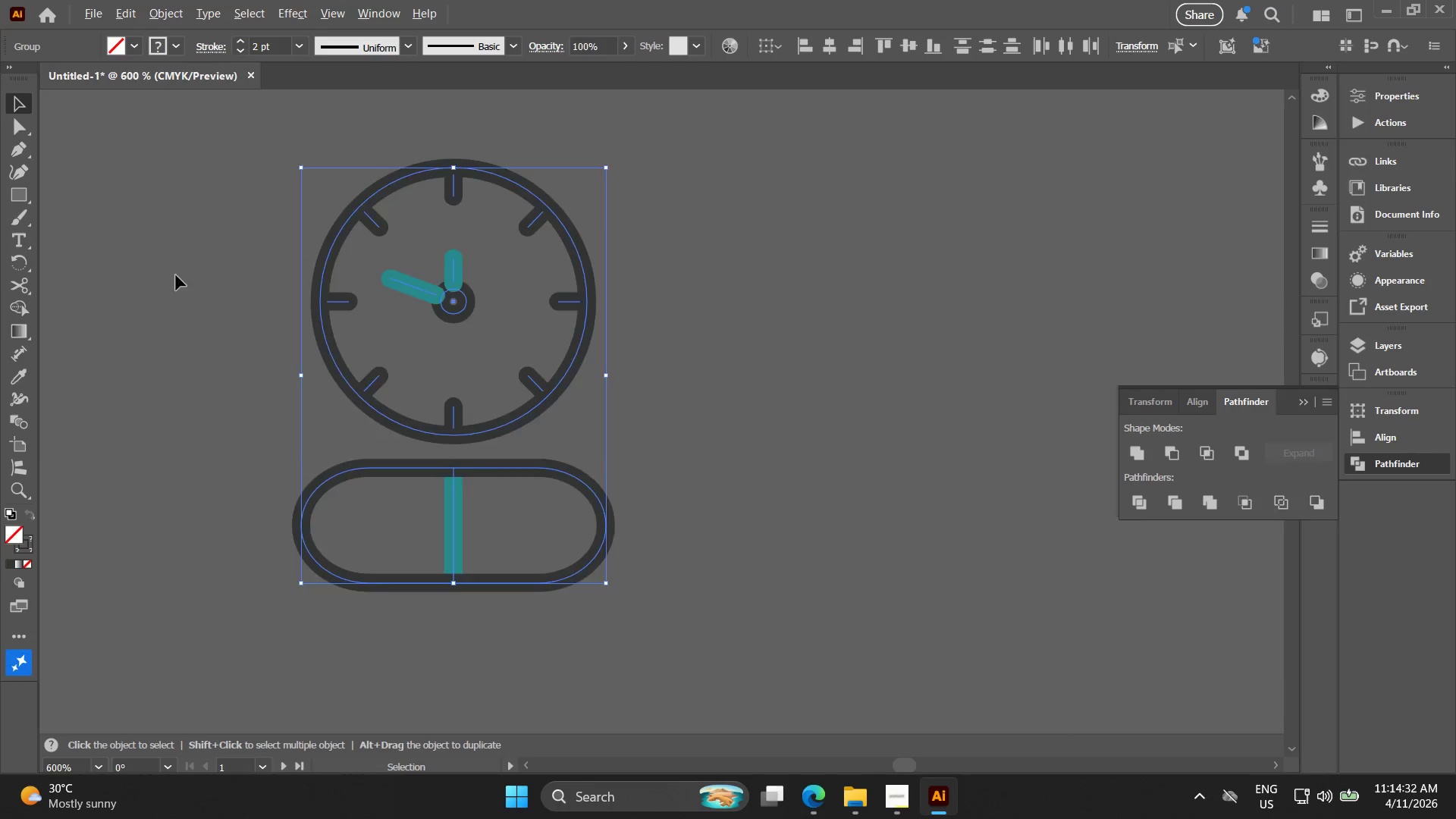 
hold_key(key=Space, duration=0.31)
 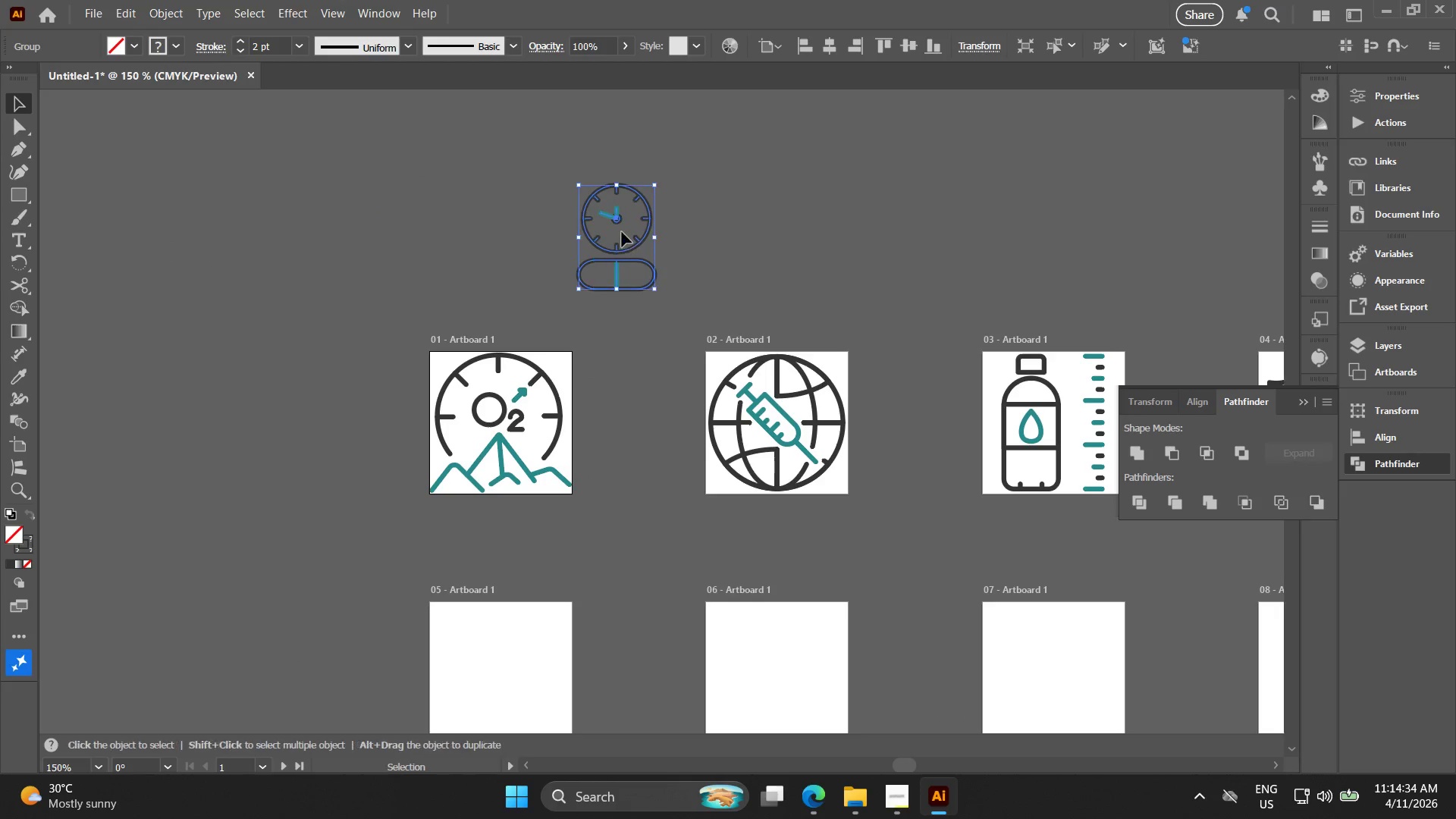 
left_click_drag(start_coordinate=[271, 316], to_coordinate=[638, 238])
 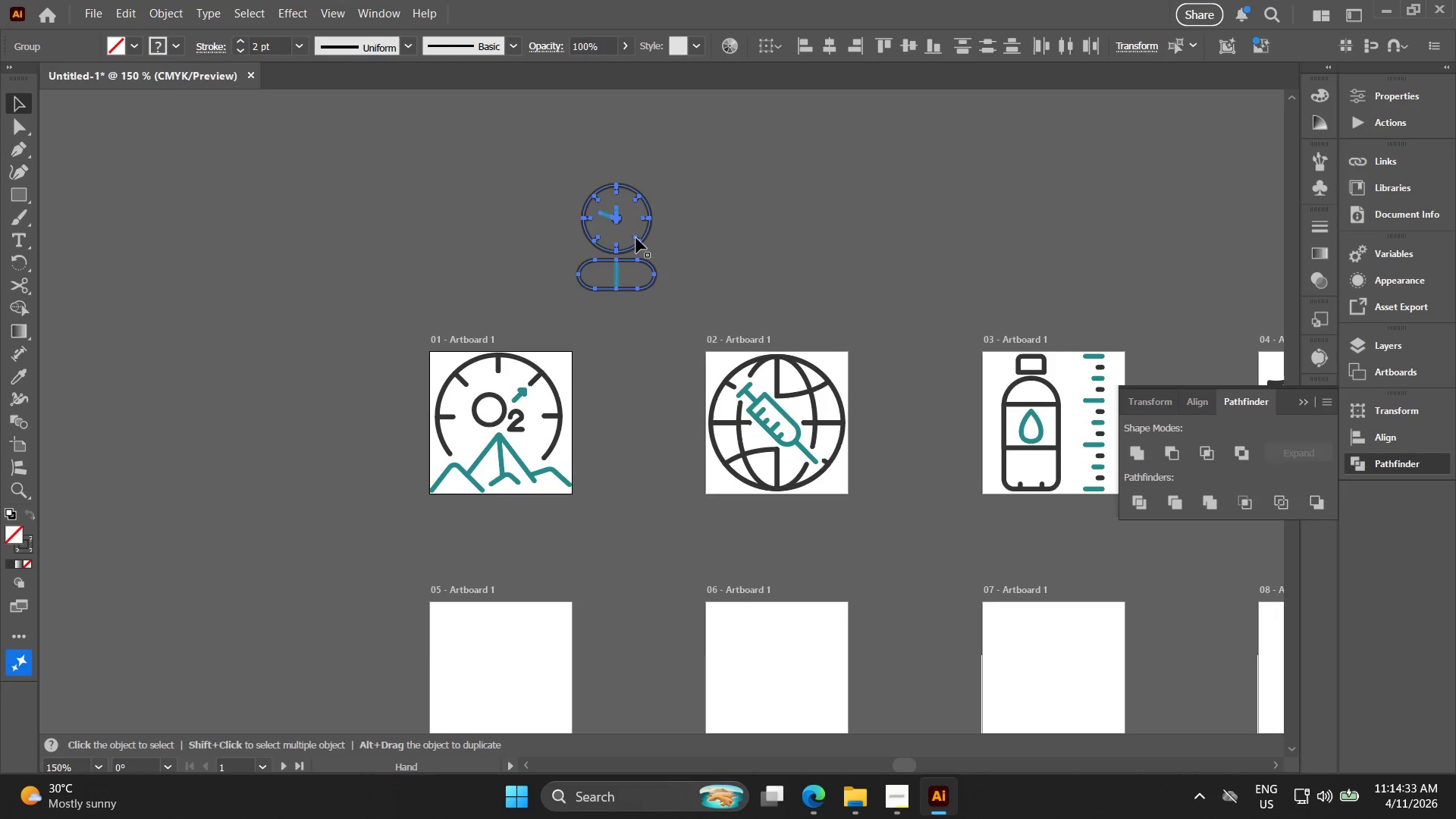 
scroll: coordinate [184, 307], scroll_direction: down, amount: 4.0
 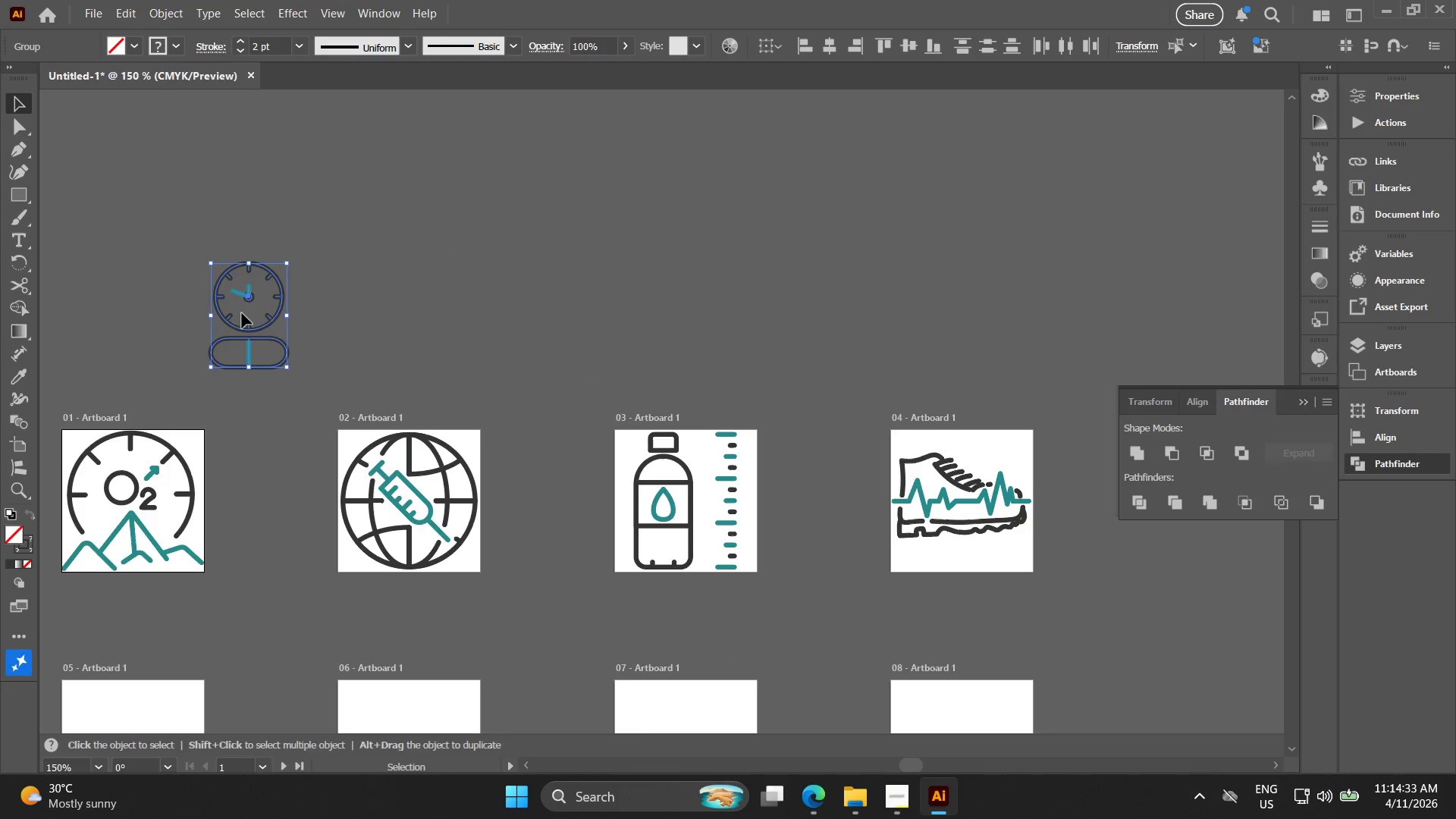 
key(Control+ControlLeft)
 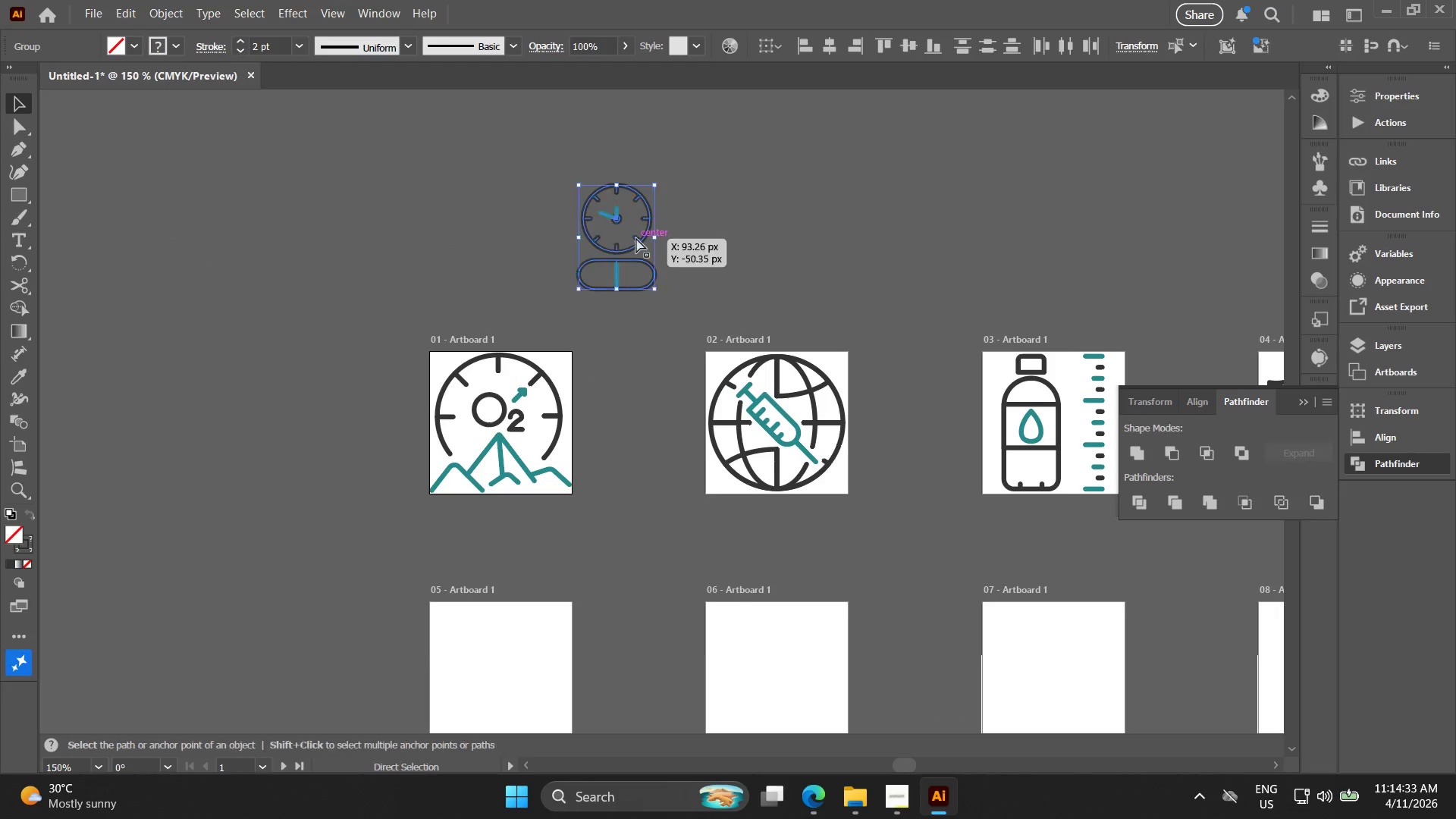 
key(Control+G)
 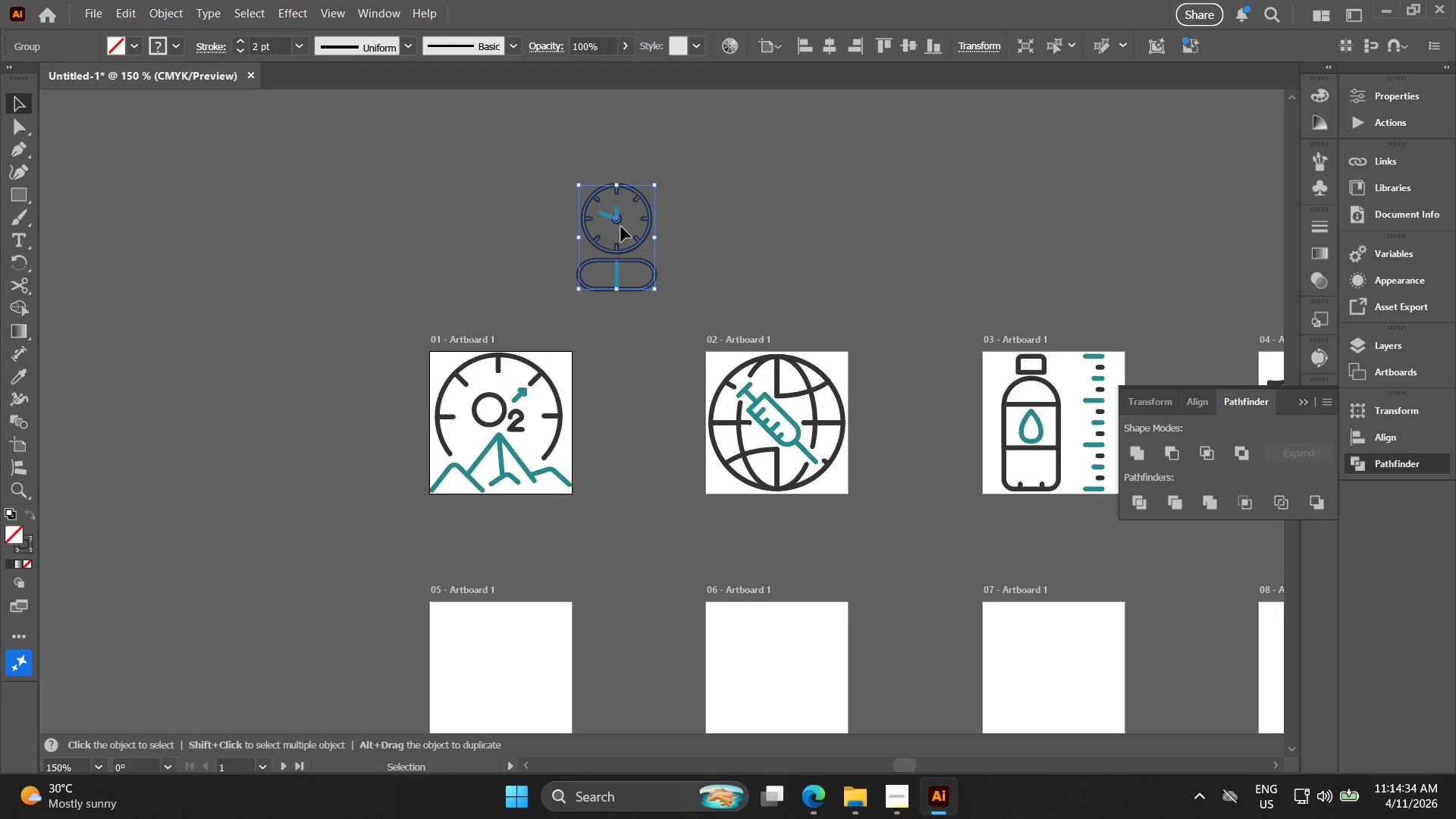 
left_click_drag(start_coordinate=[621, 224], to_coordinate=[555, 439])
 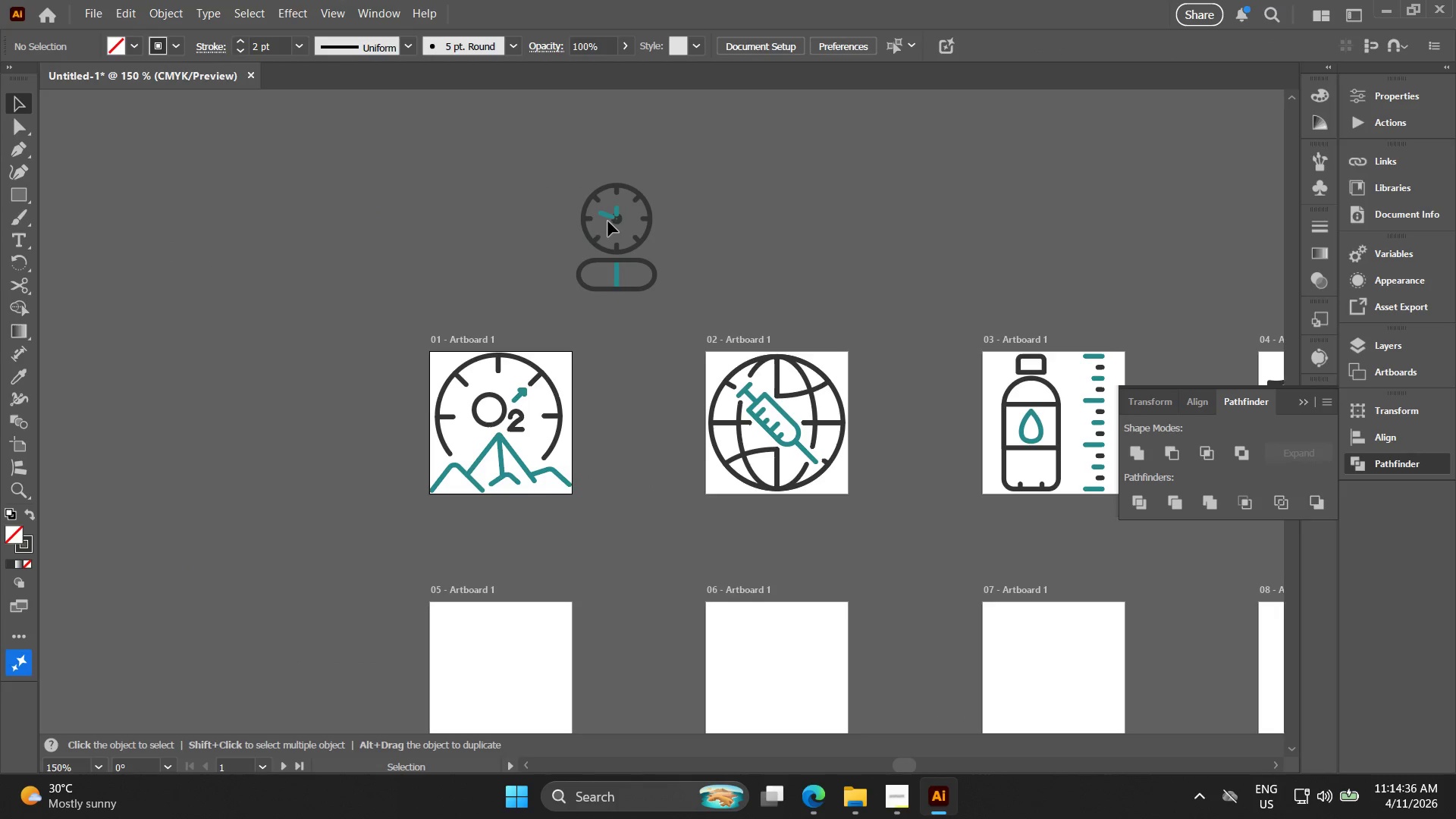 
left_click_drag(start_coordinate=[616, 219], to_coordinate=[497, 655])
 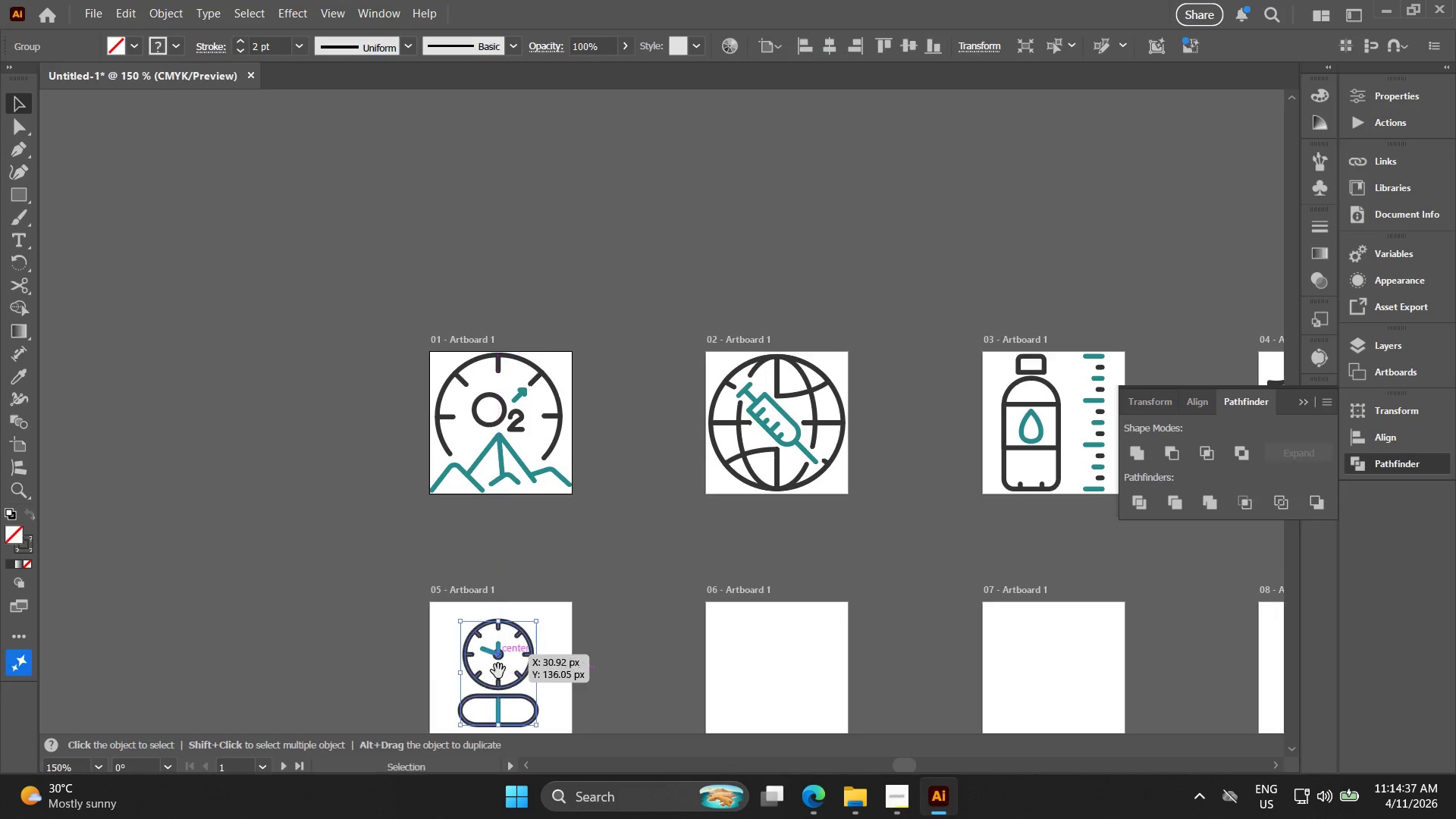 
hold_key(key=Space, duration=0.5)
 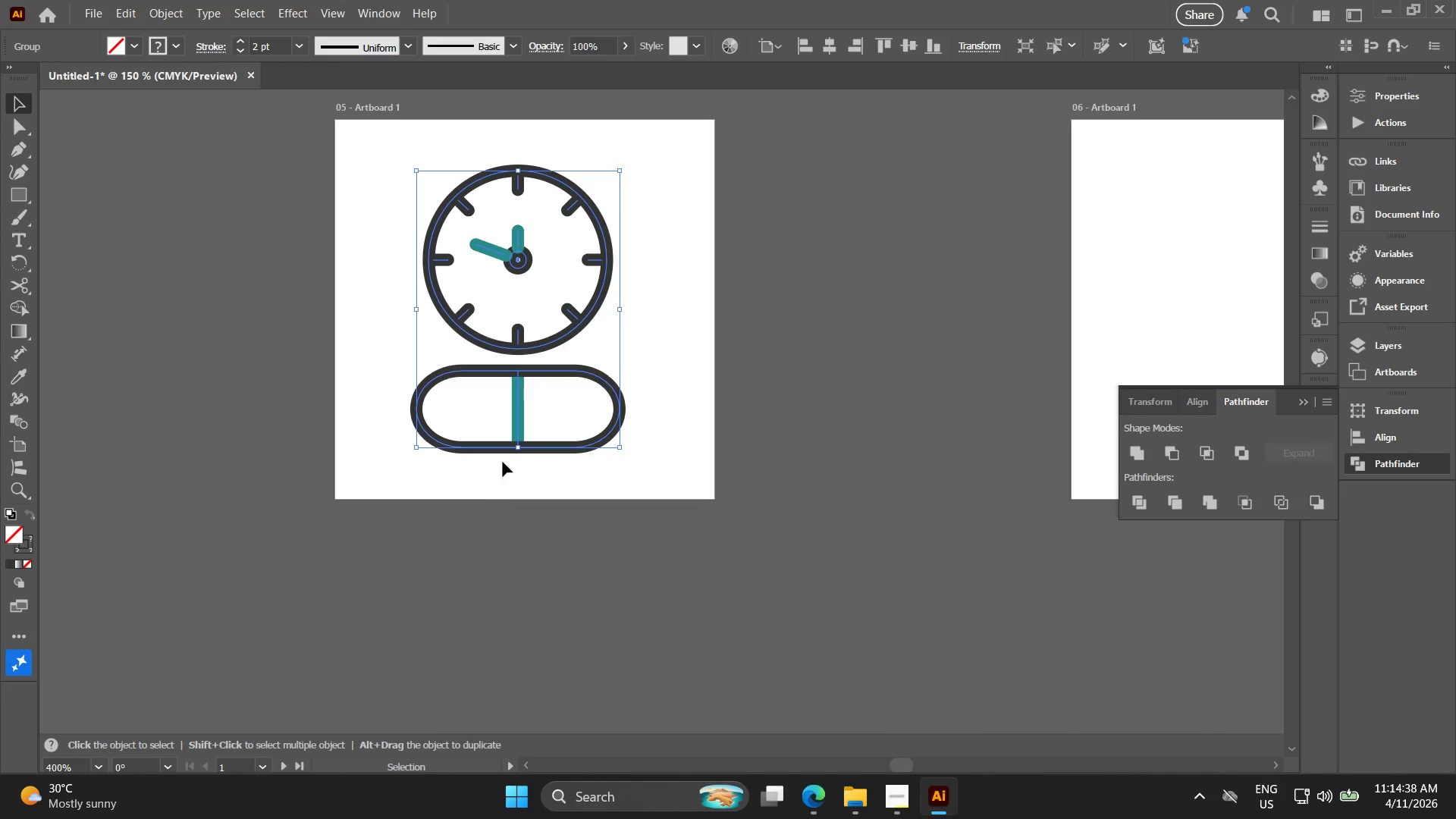 
left_click_drag(start_coordinate=[502, 641], to_coordinate=[500, 420])
 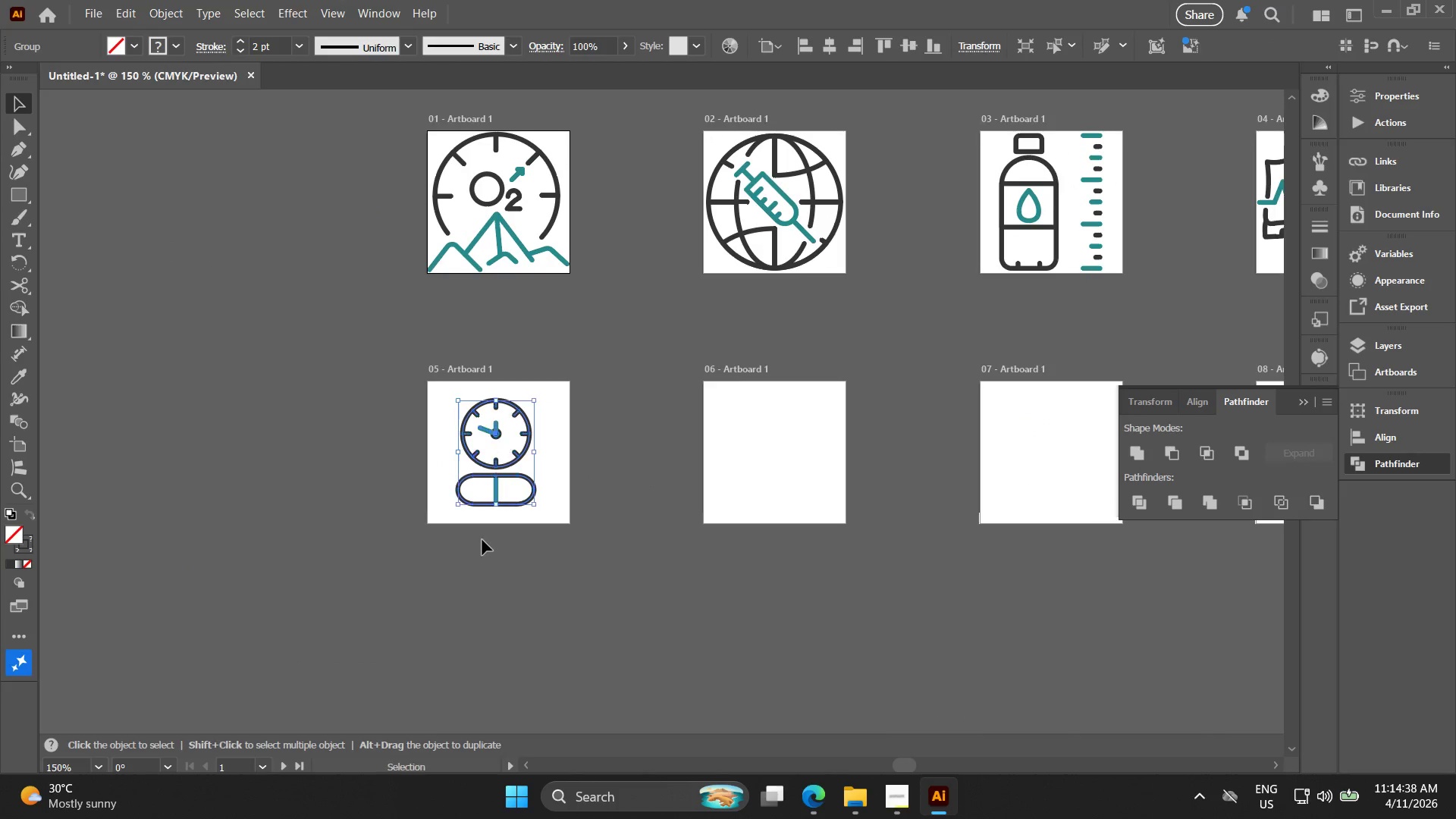 
key(Alt+AltLeft)
 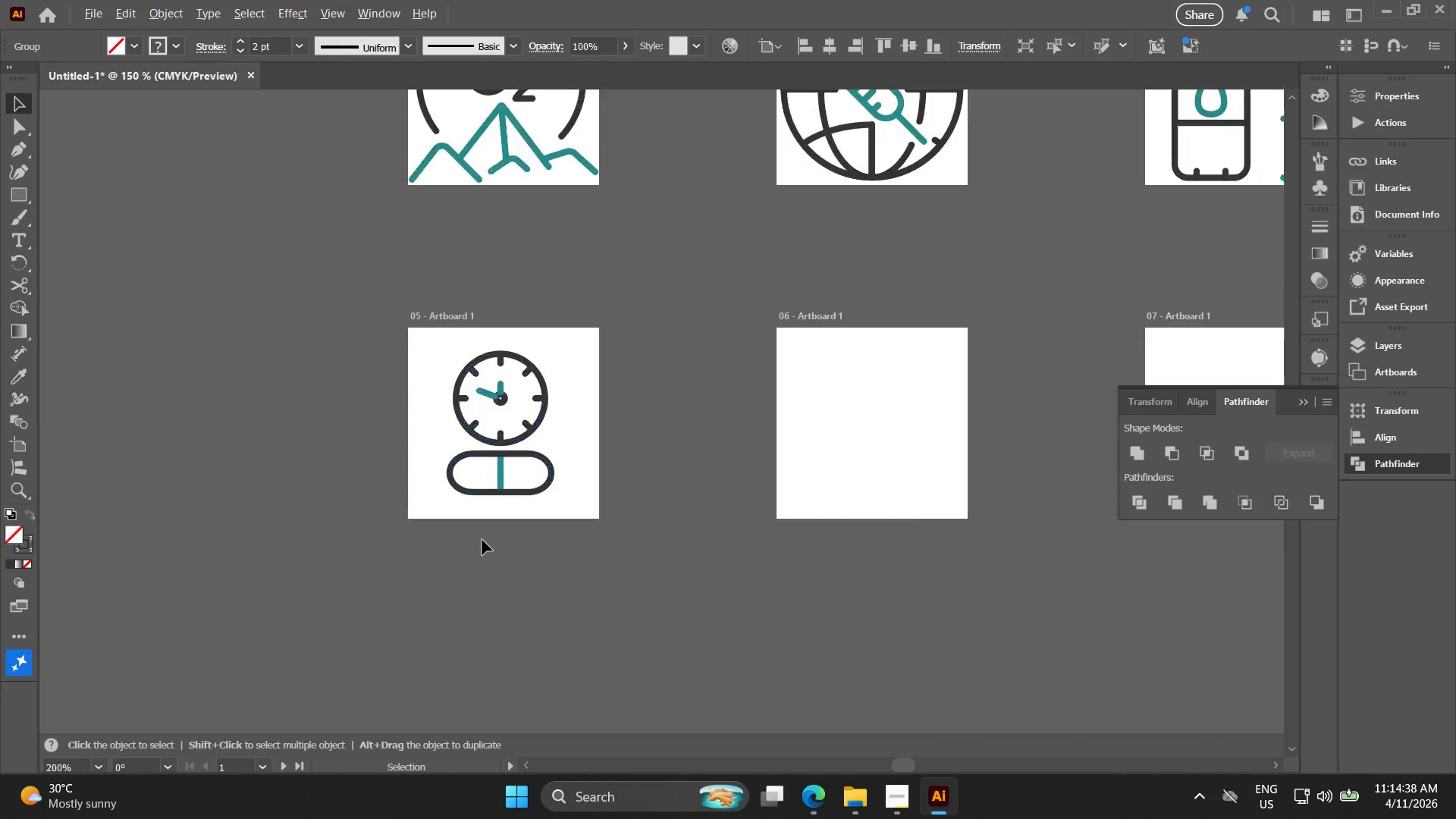 
hold_key(key=AltLeft, duration=1.5)
 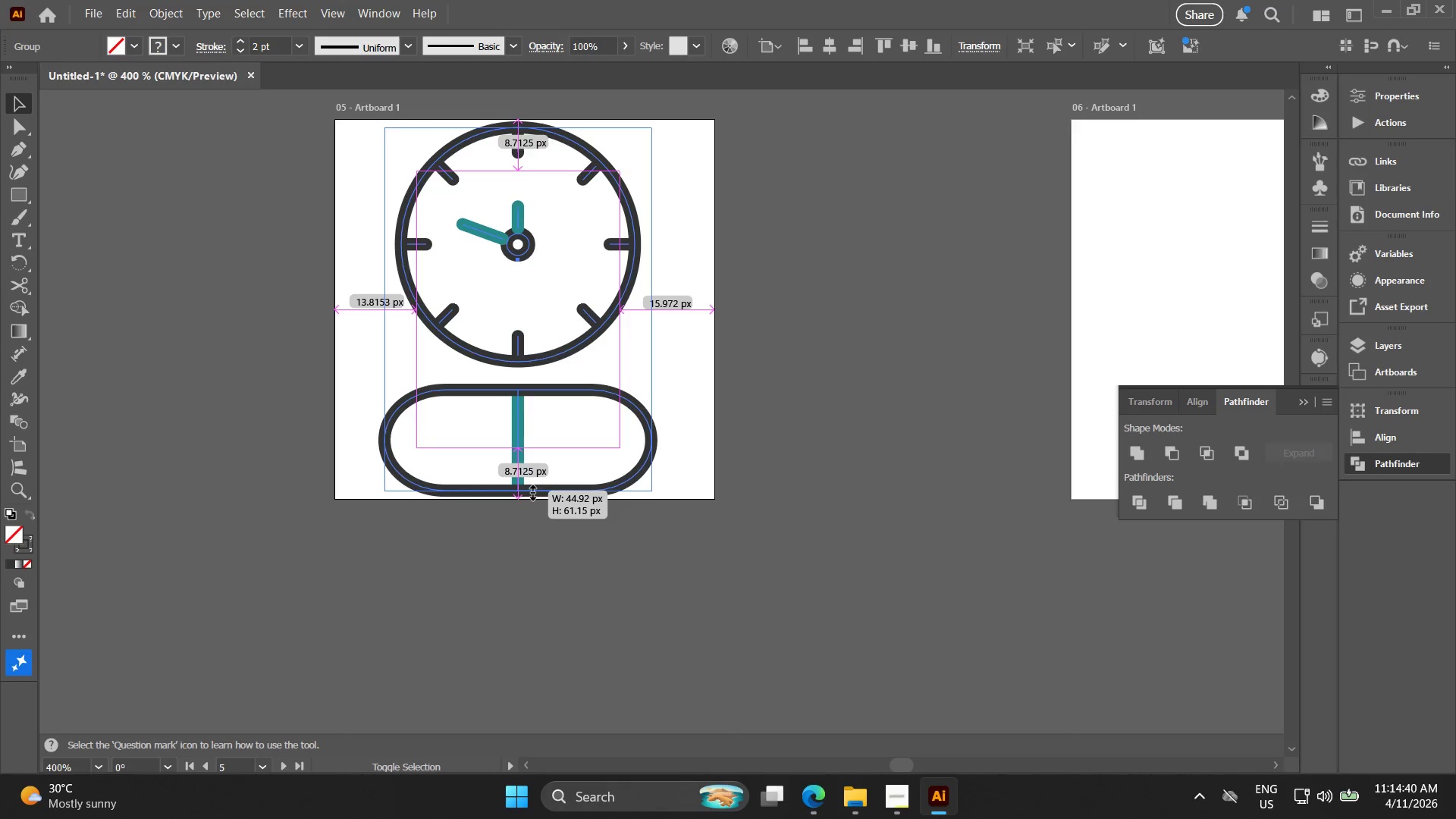 
hold_key(key=ShiftLeft, duration=1.5)
 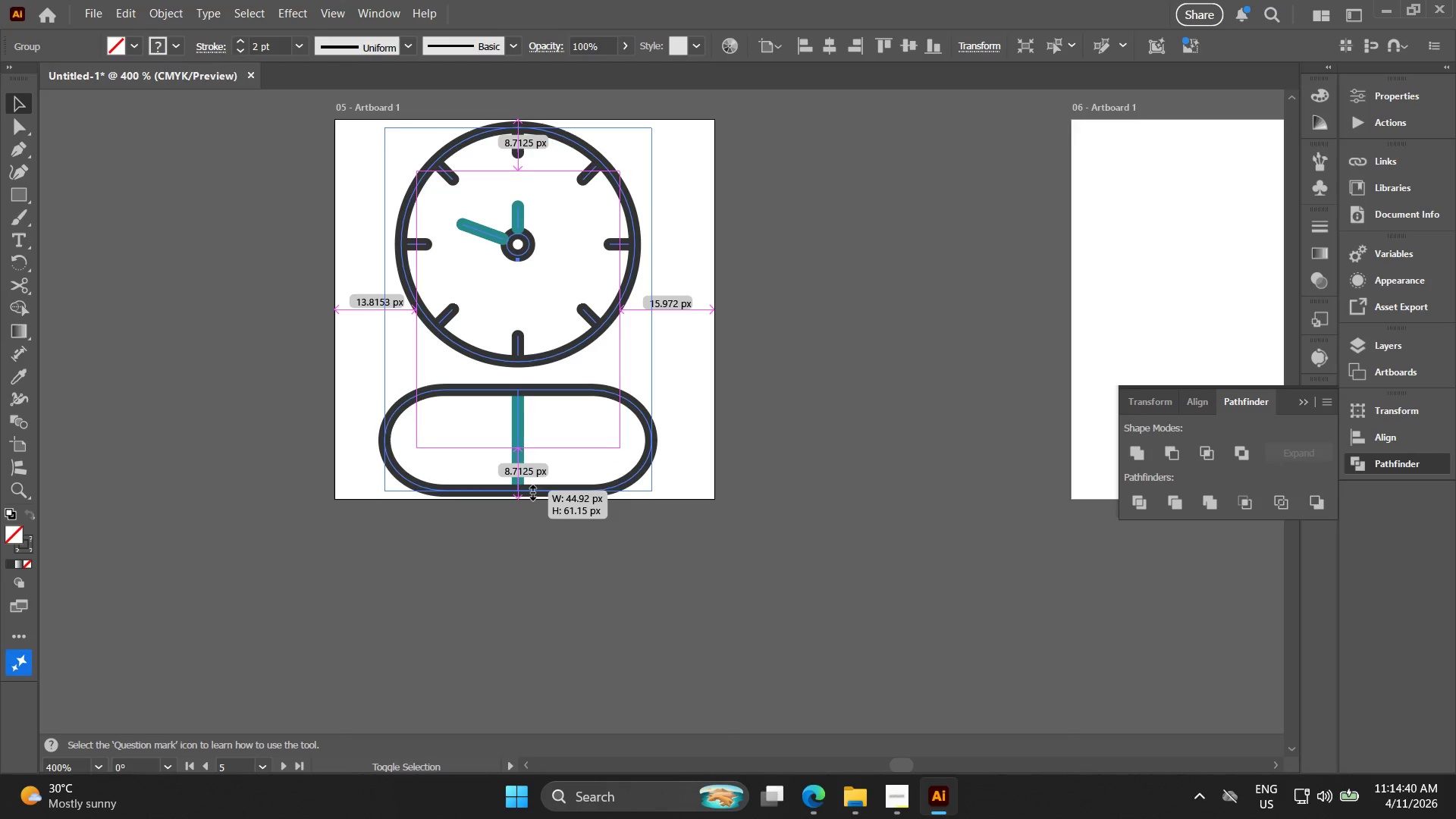 
scroll: coordinate [485, 531], scroll_direction: up, amount: 3.0
 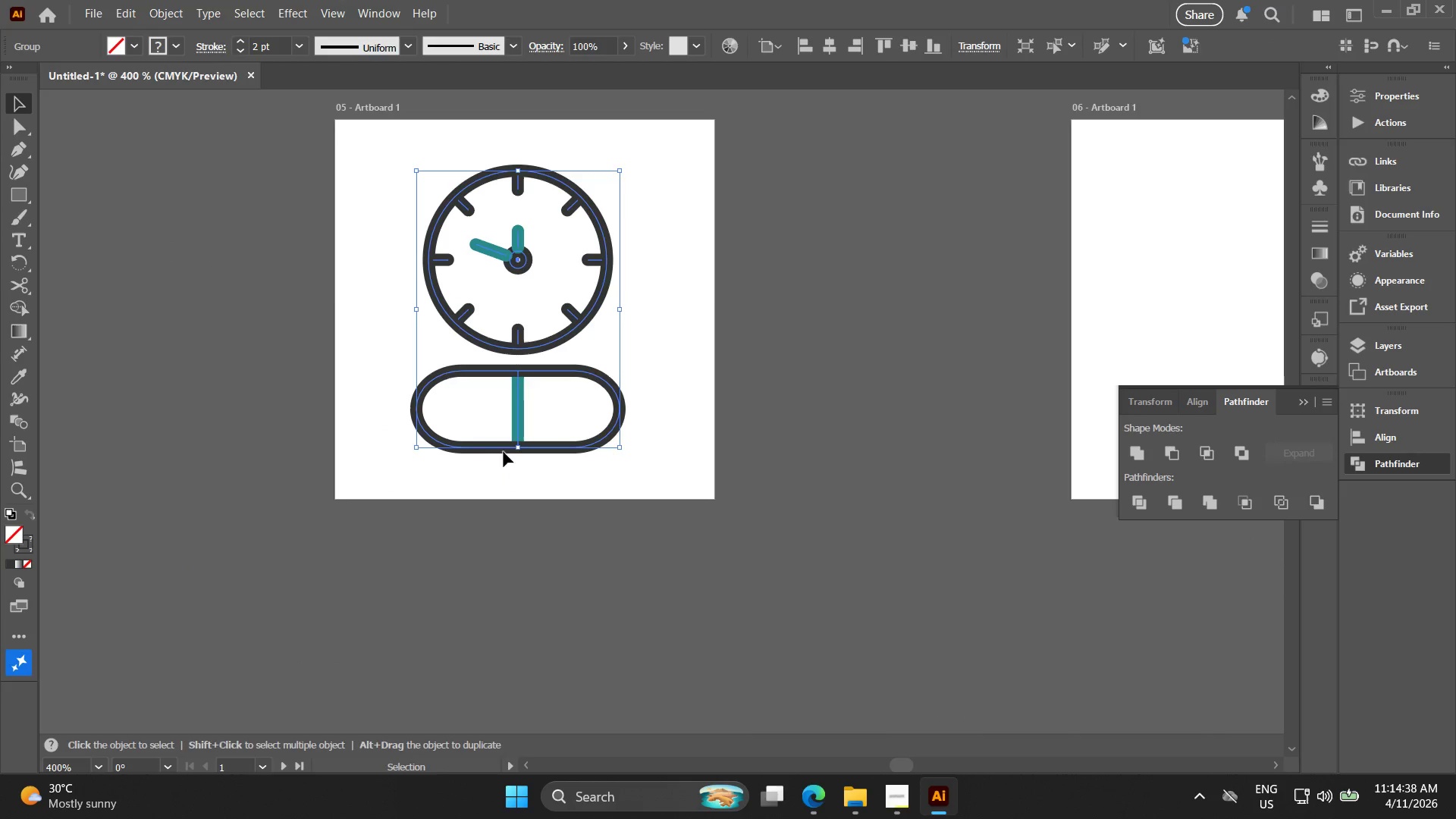 
left_click_drag(start_coordinate=[518, 451], to_coordinate=[531, 491])
 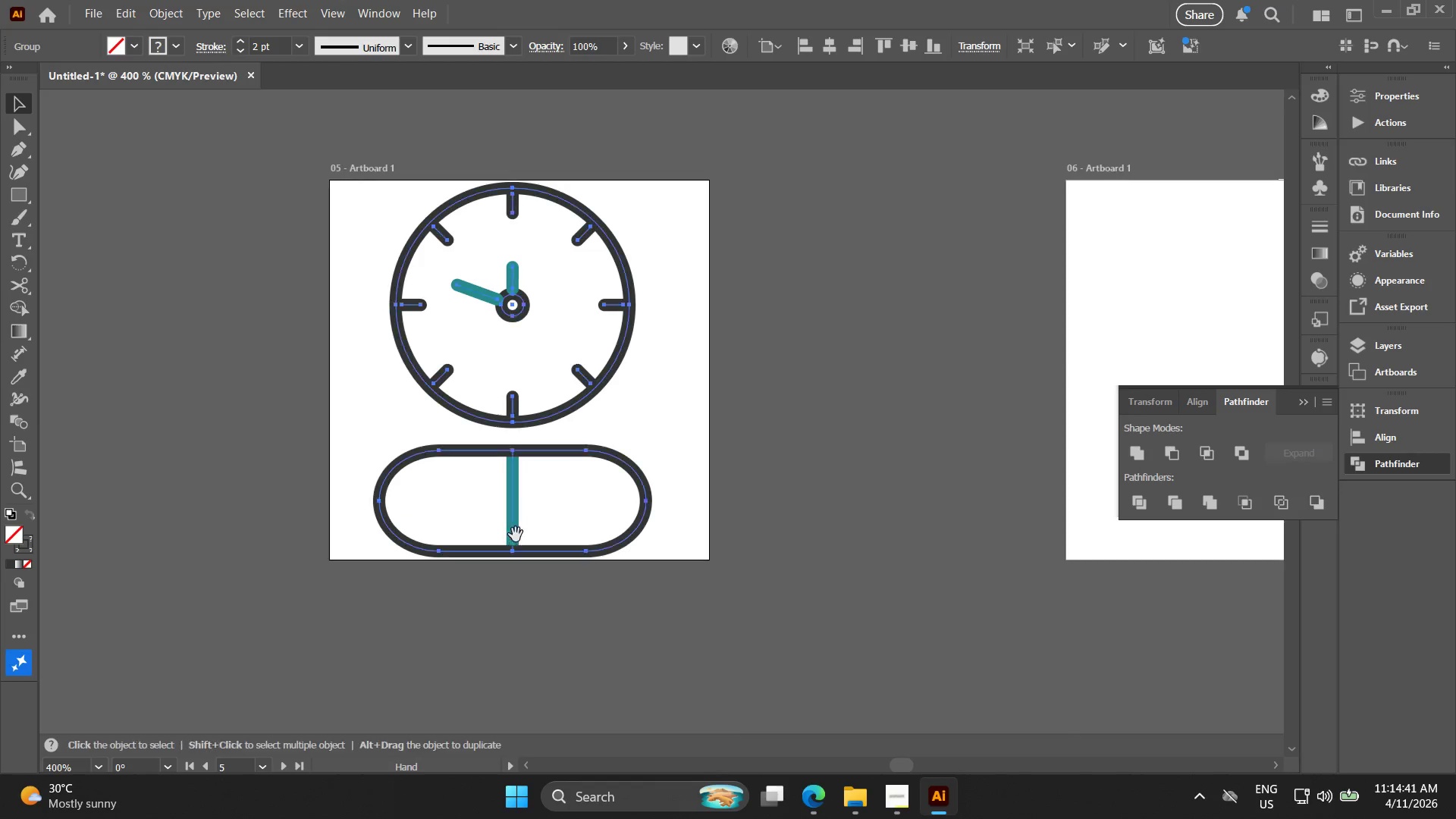 
hold_key(key=AltLeft, duration=0.81)
 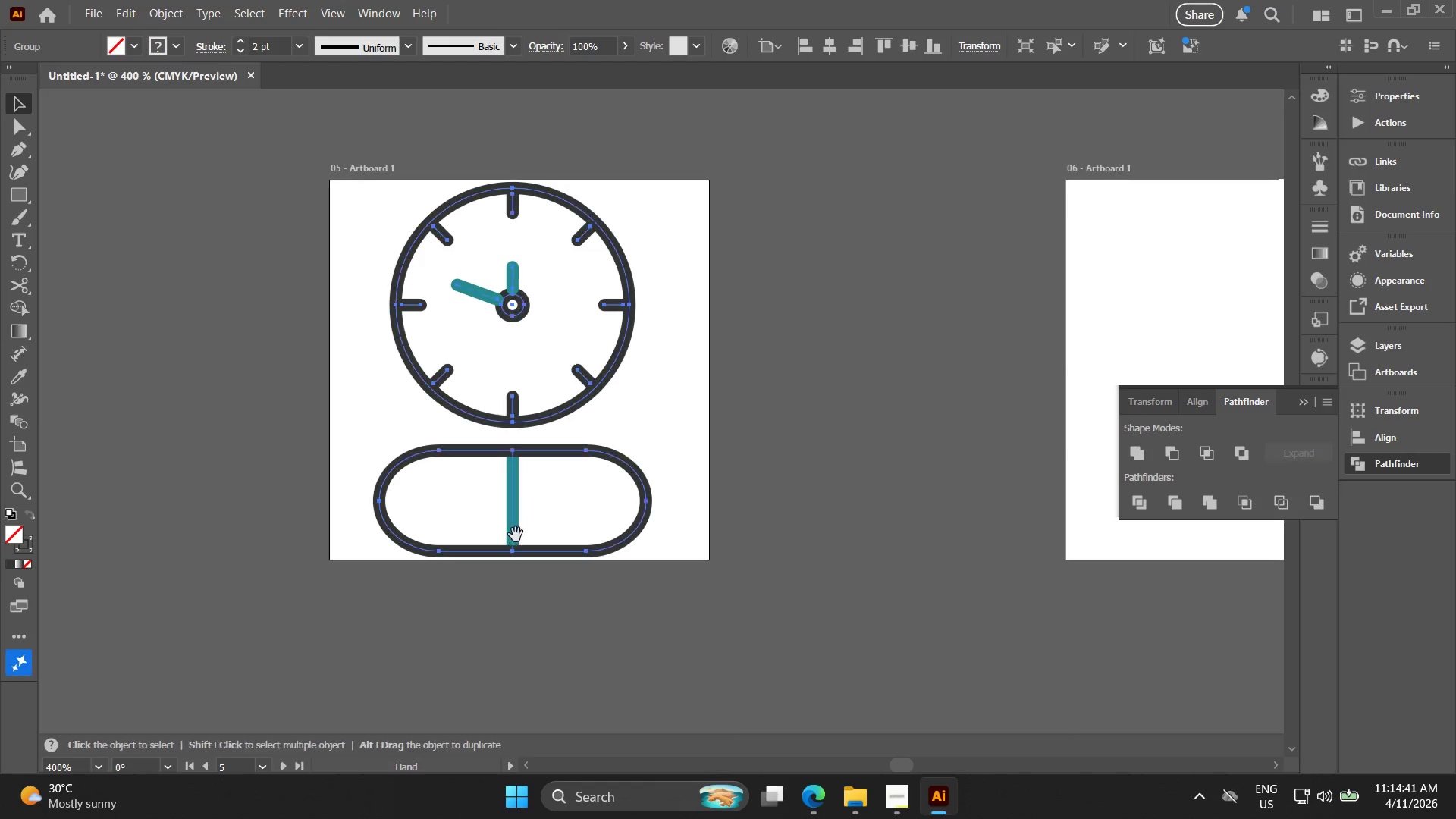 
hold_key(key=ShiftLeft, duration=0.81)
 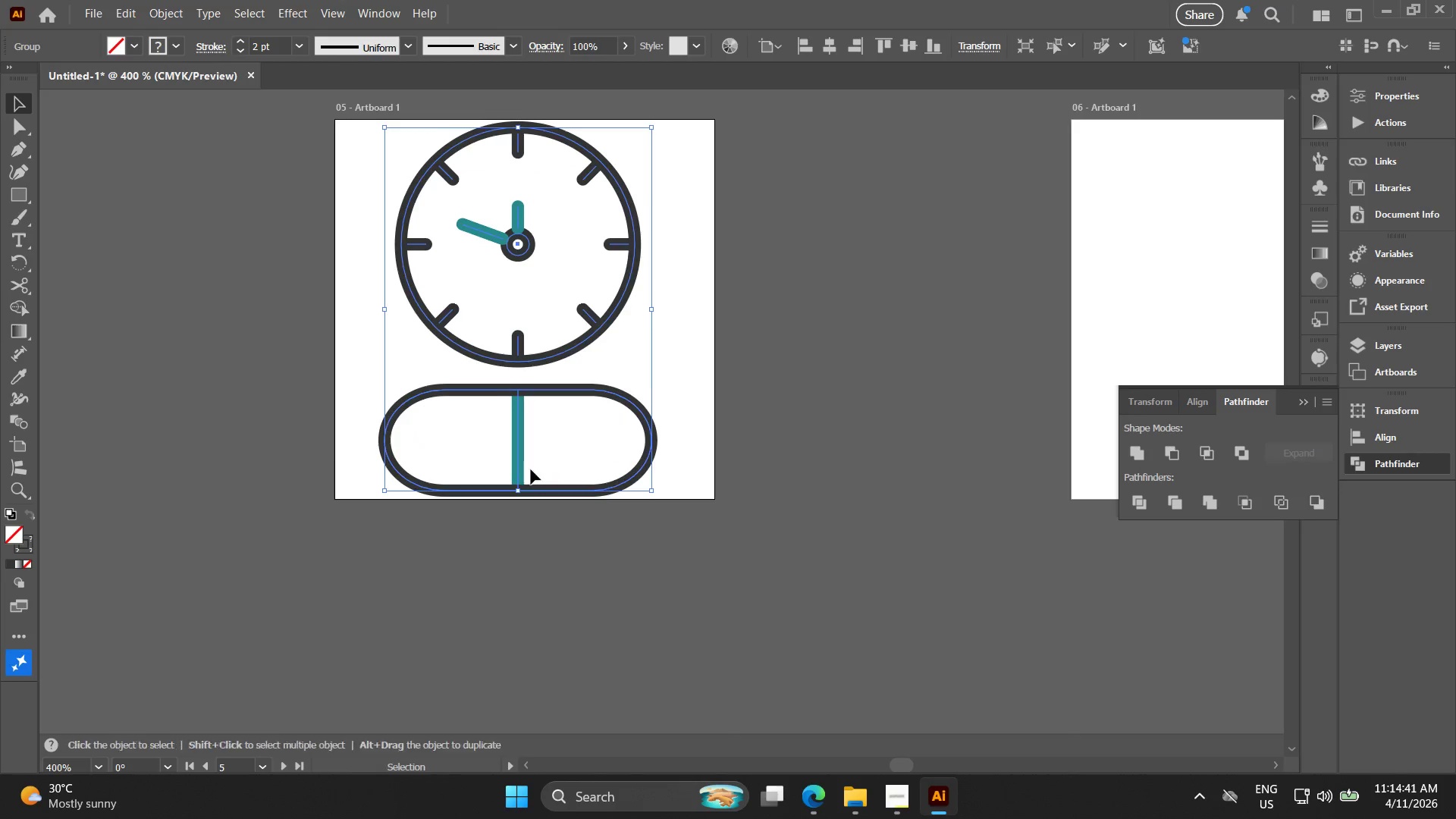 
hold_key(key=Space, duration=0.38)
 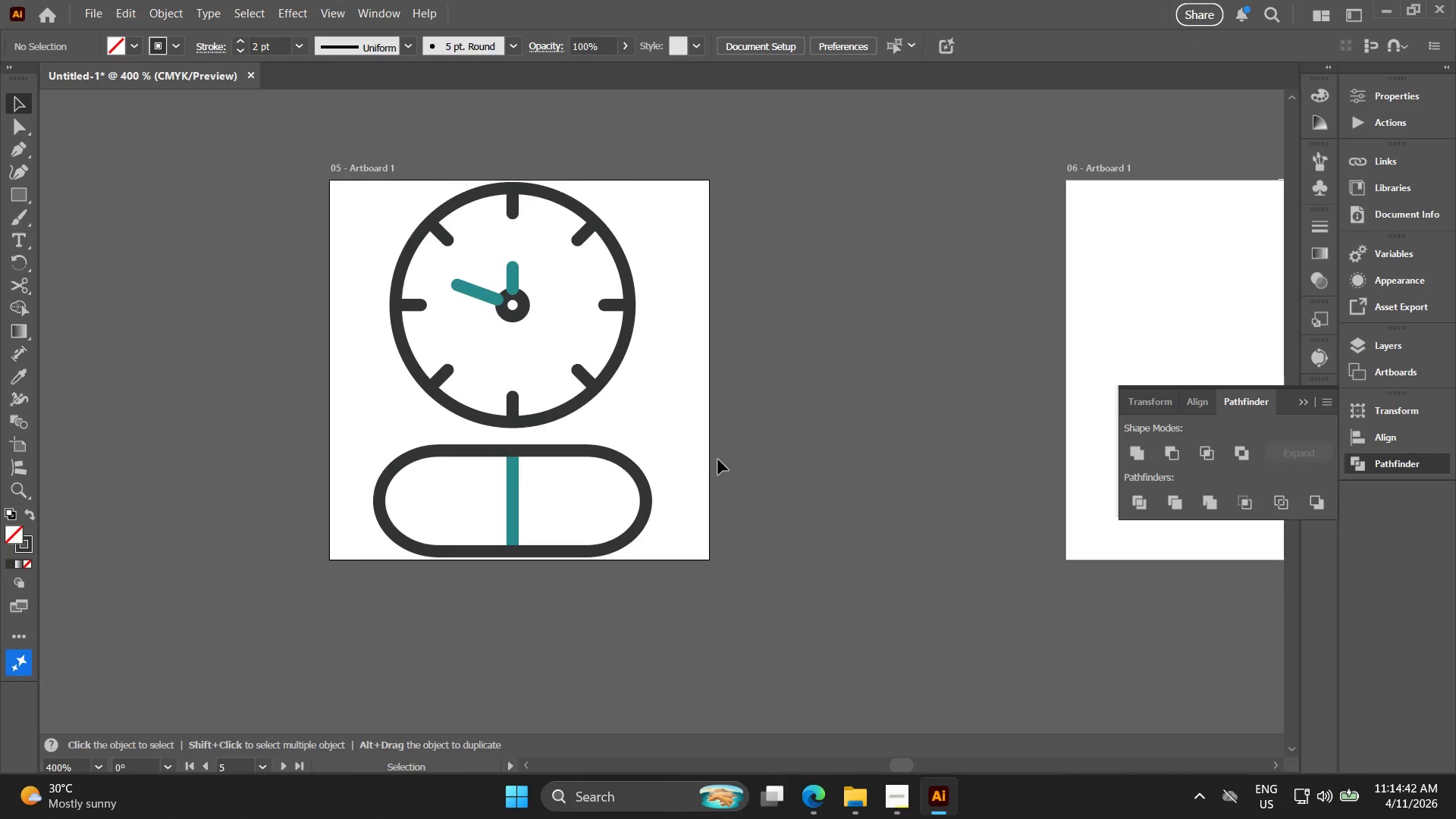 
left_click_drag(start_coordinate=[522, 483], to_coordinate=[517, 544])
 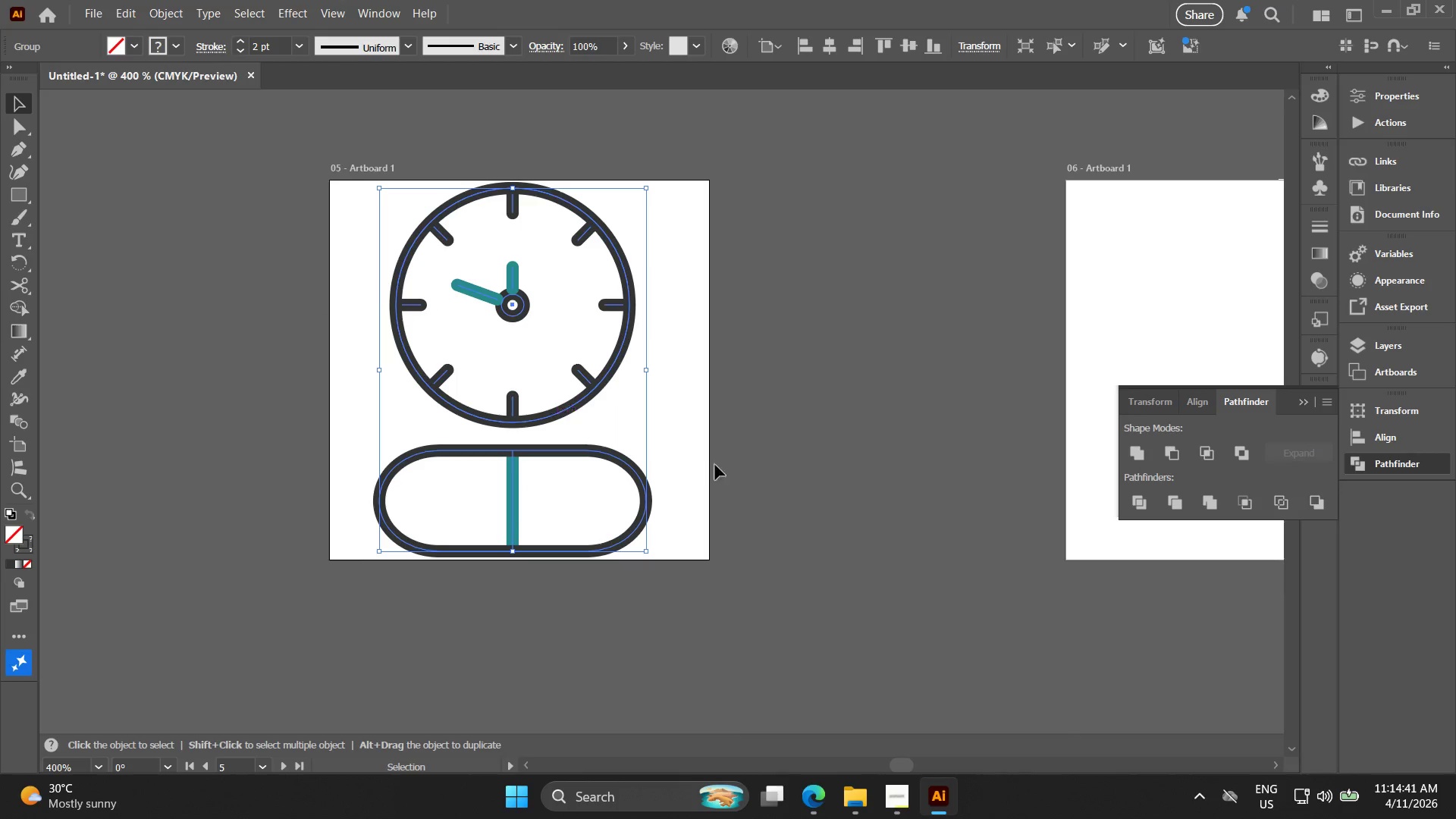 
left_click([723, 466])
 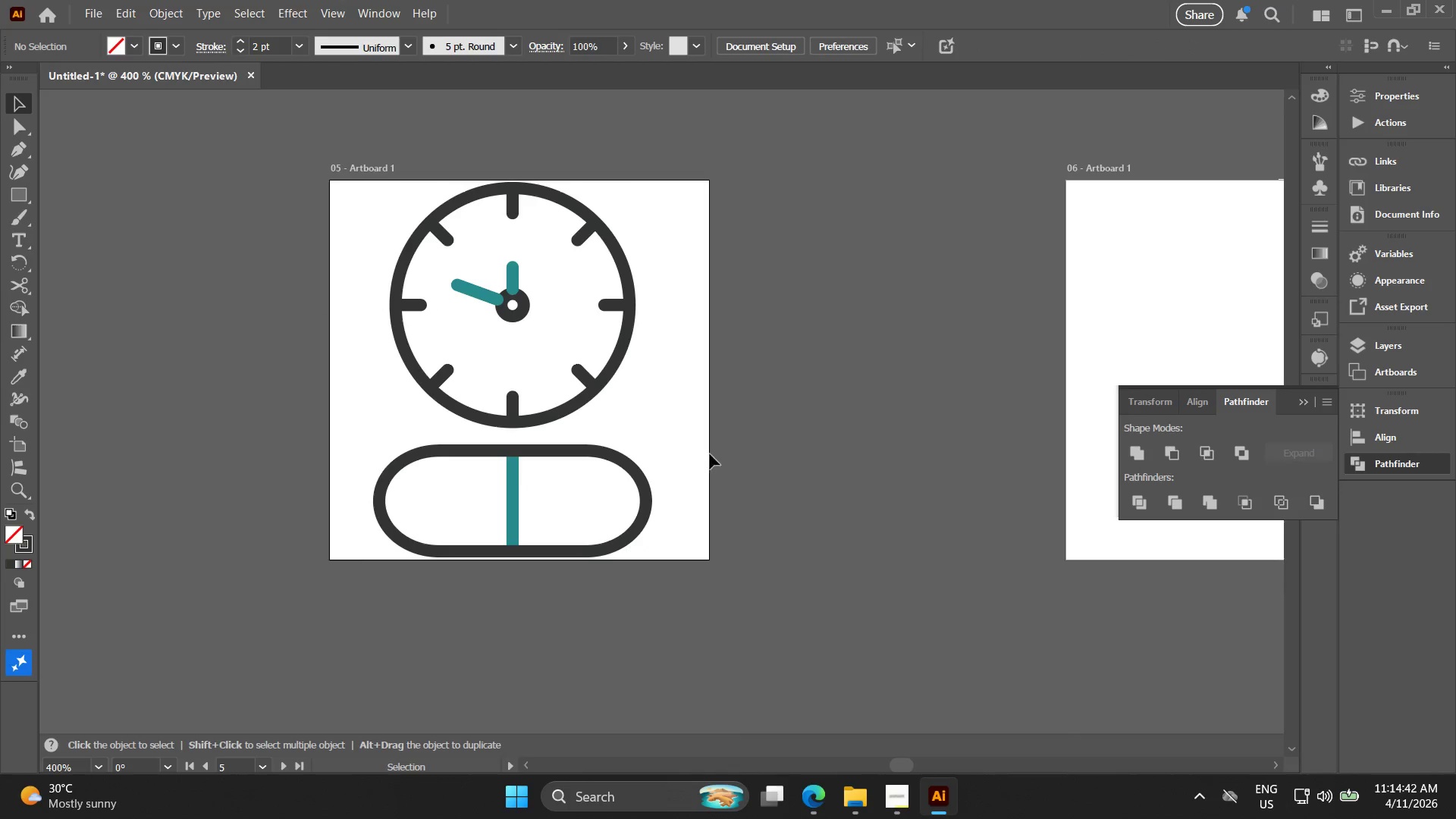 
key(Alt+AltLeft)
 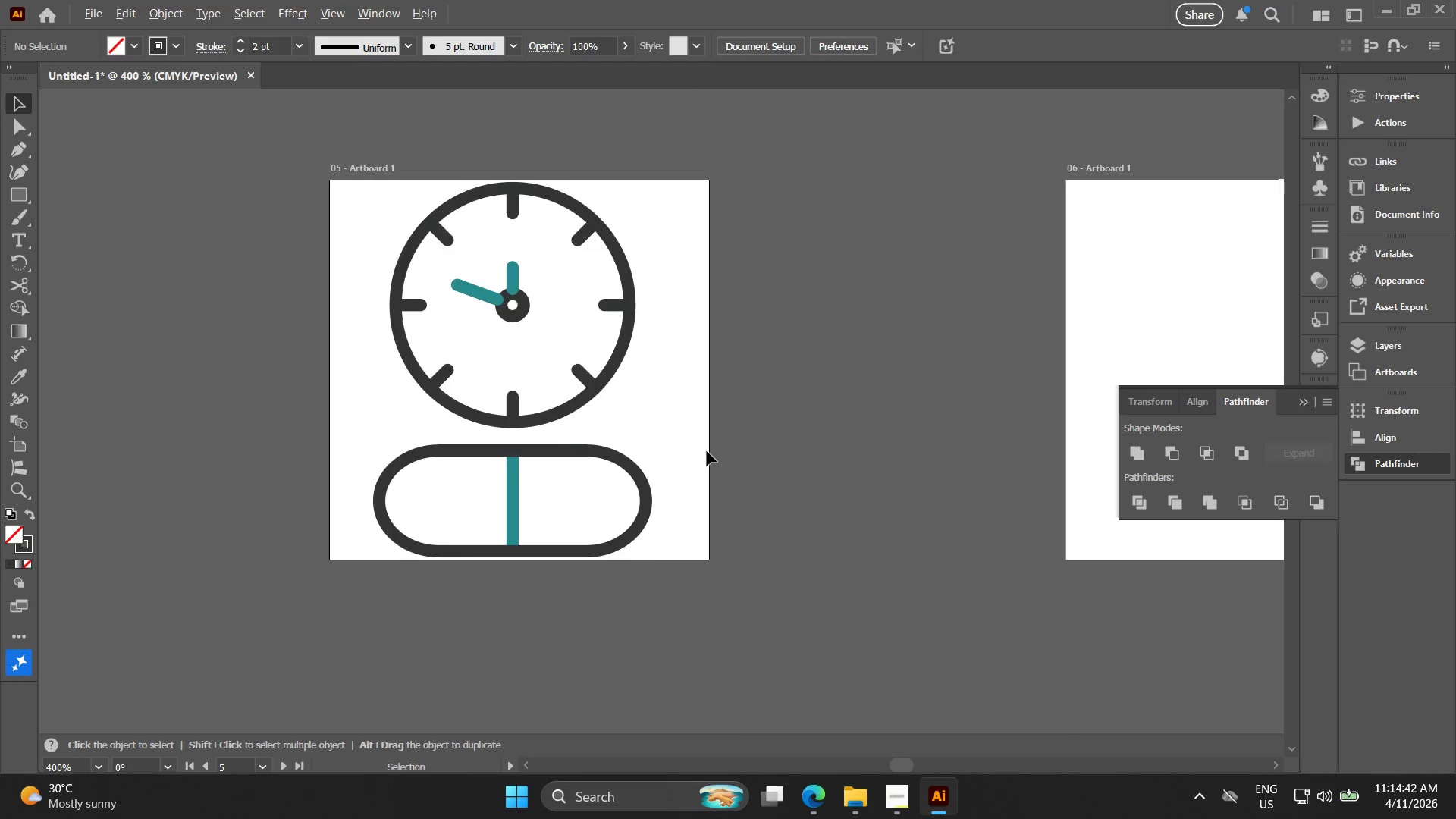 
hold_key(key=Space, duration=0.61)
 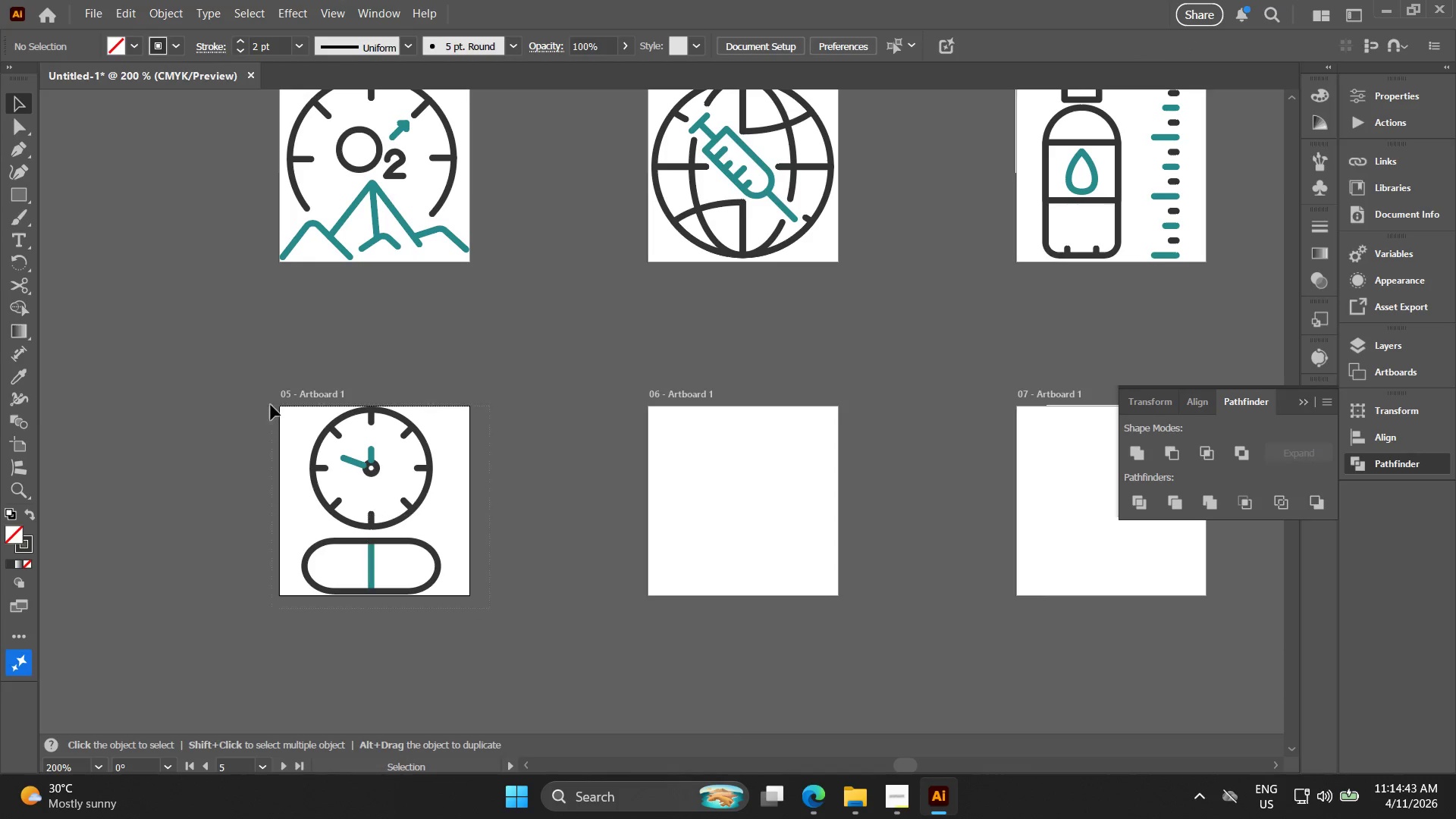 
left_click_drag(start_coordinate=[705, 475], to_coordinate=[468, 559])
 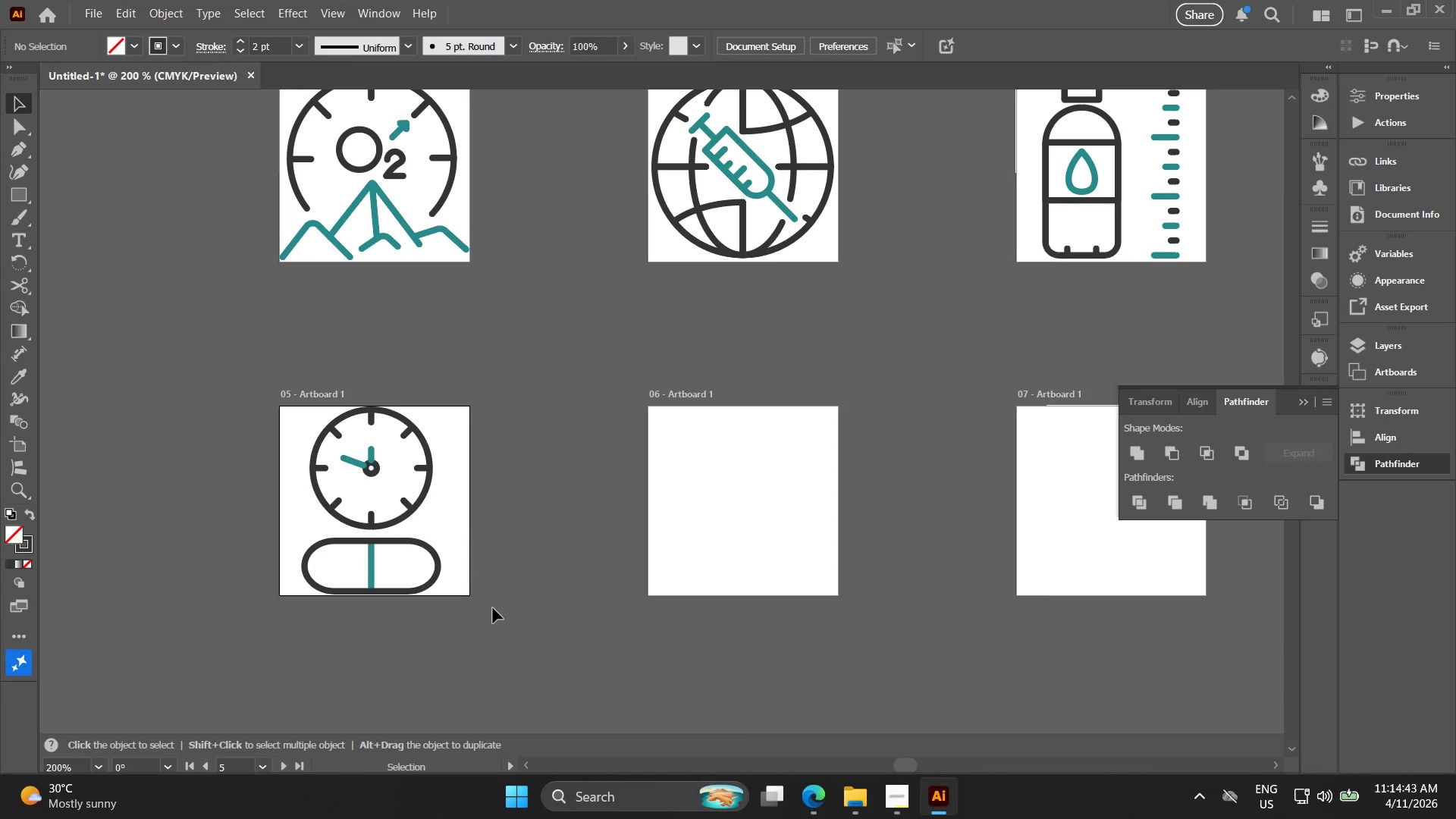 
scroll: coordinate [704, 466], scroll_direction: down, amount: 2.0
 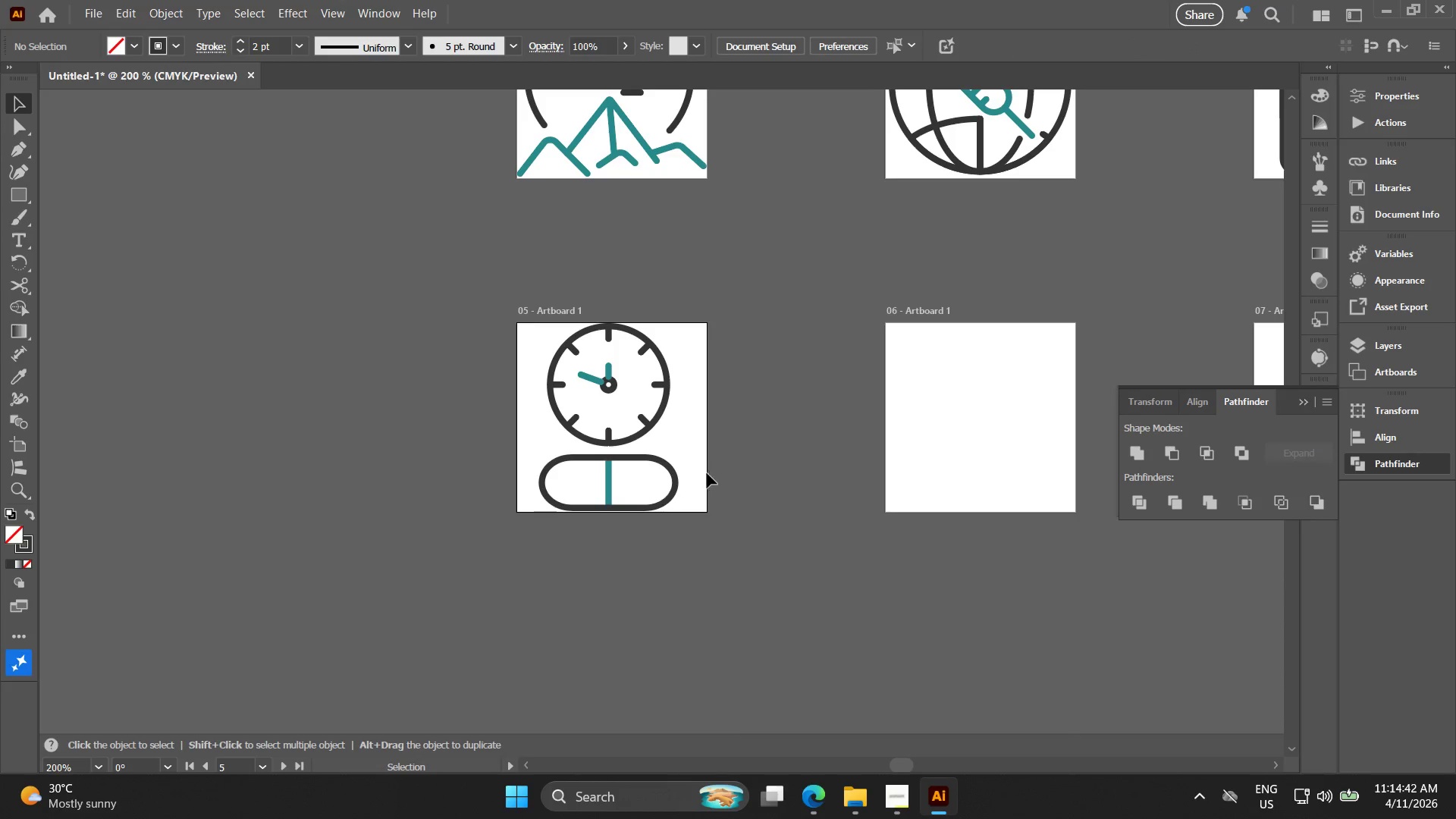 
left_click_drag(start_coordinate=[491, 608], to_coordinate=[271, 405])
 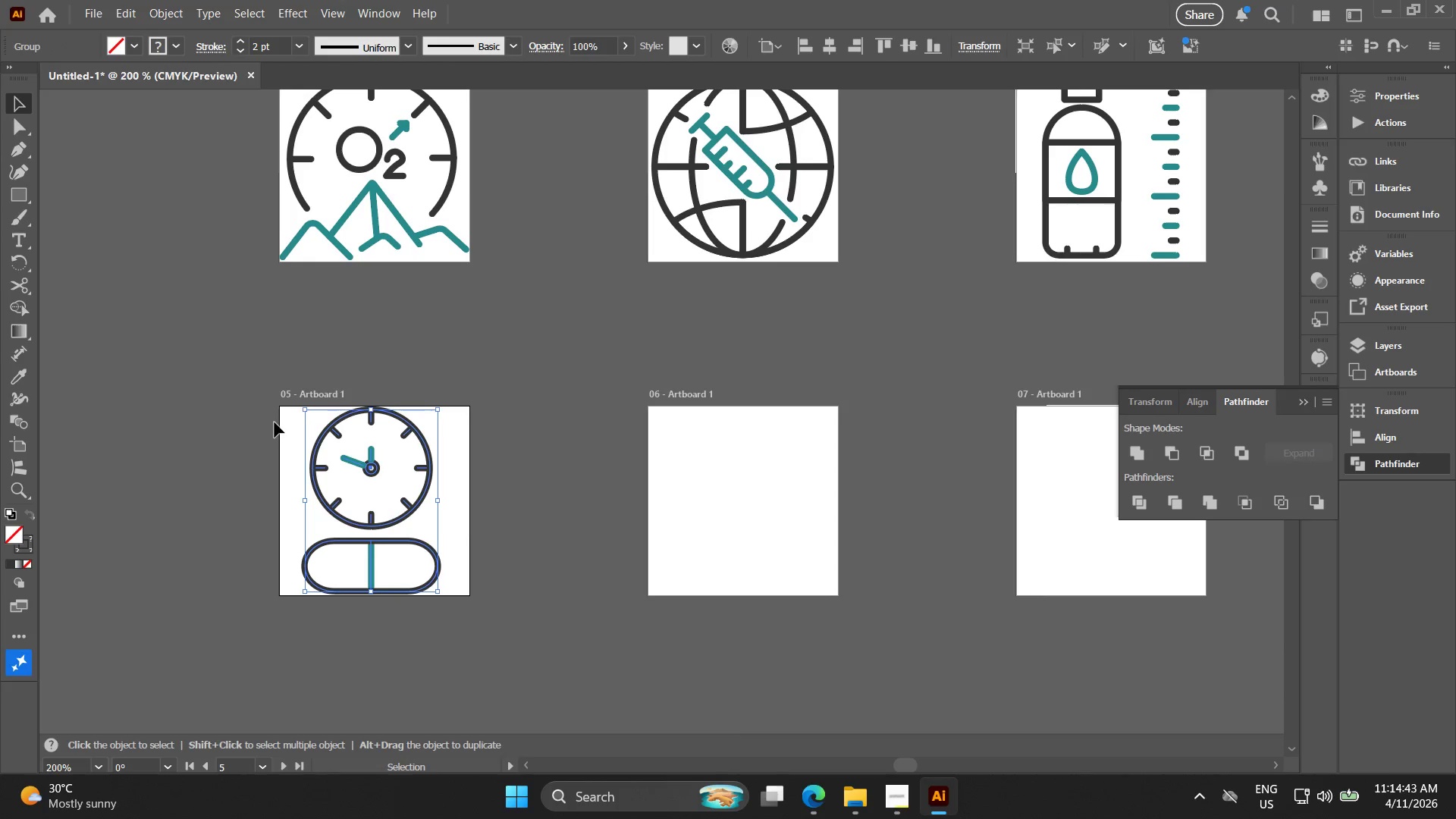 
key(Control+D)
 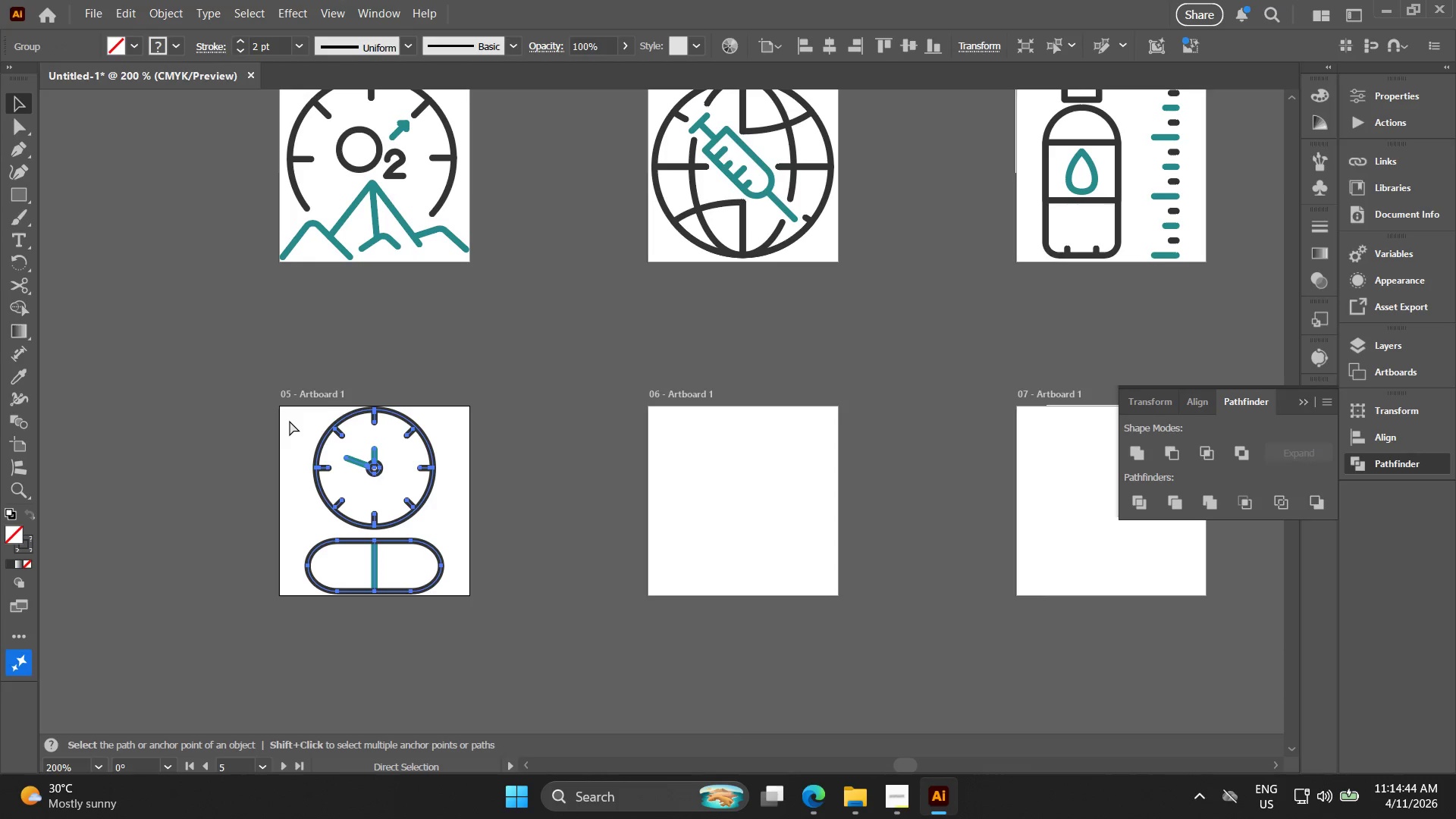 
key(Control+E)
 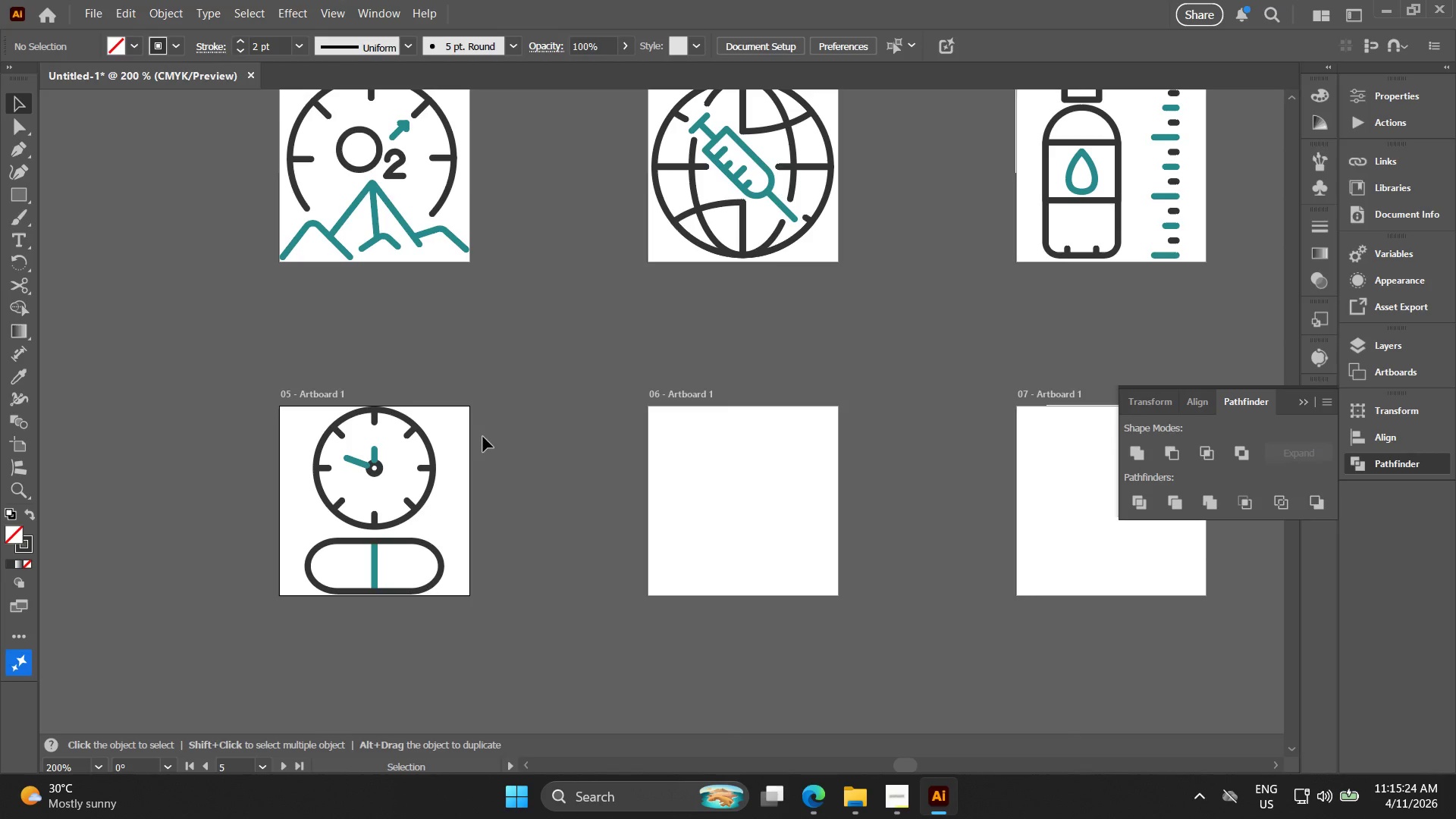 
wait(44.95)
 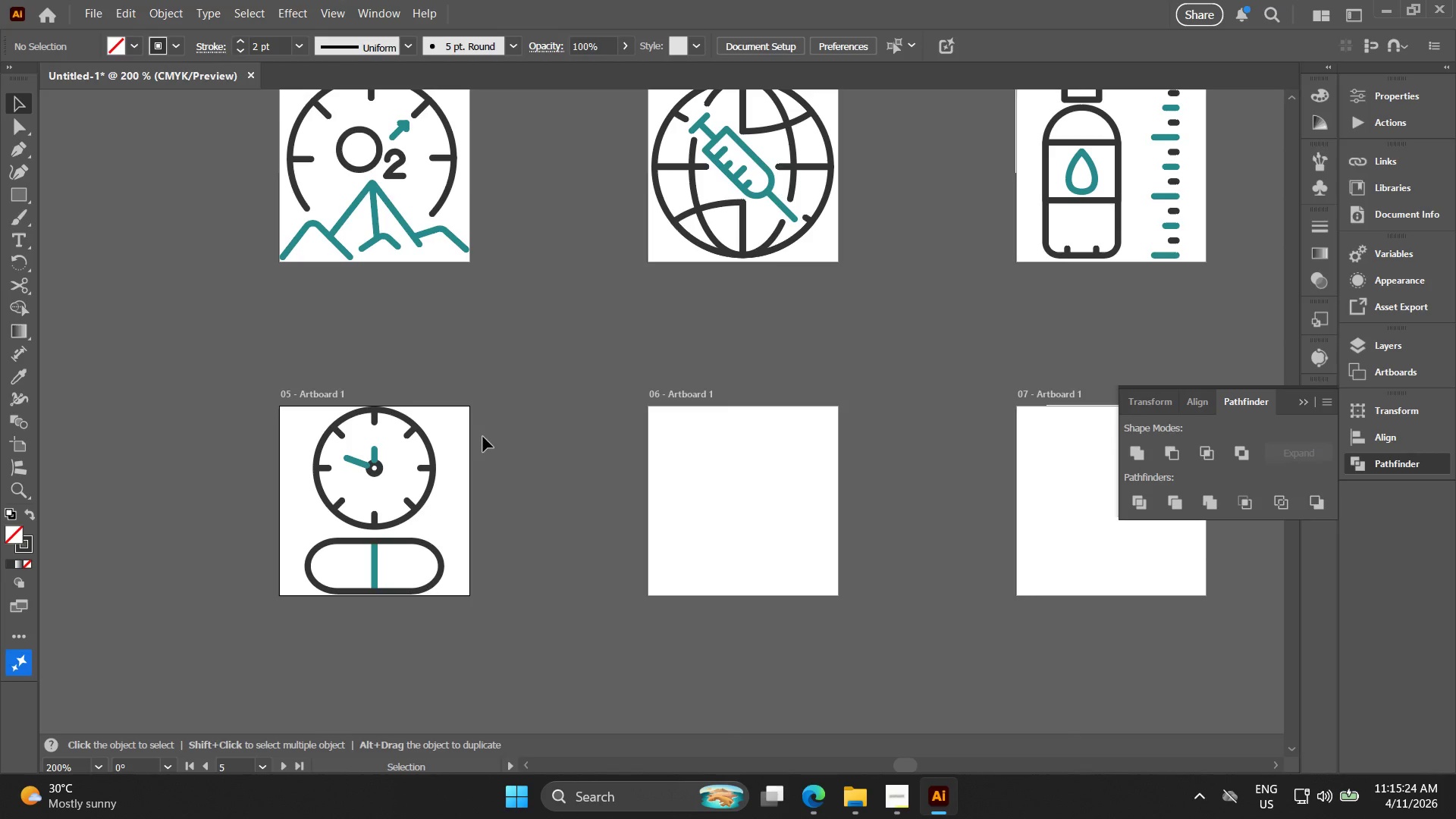 
key(Alt+AltLeft)
 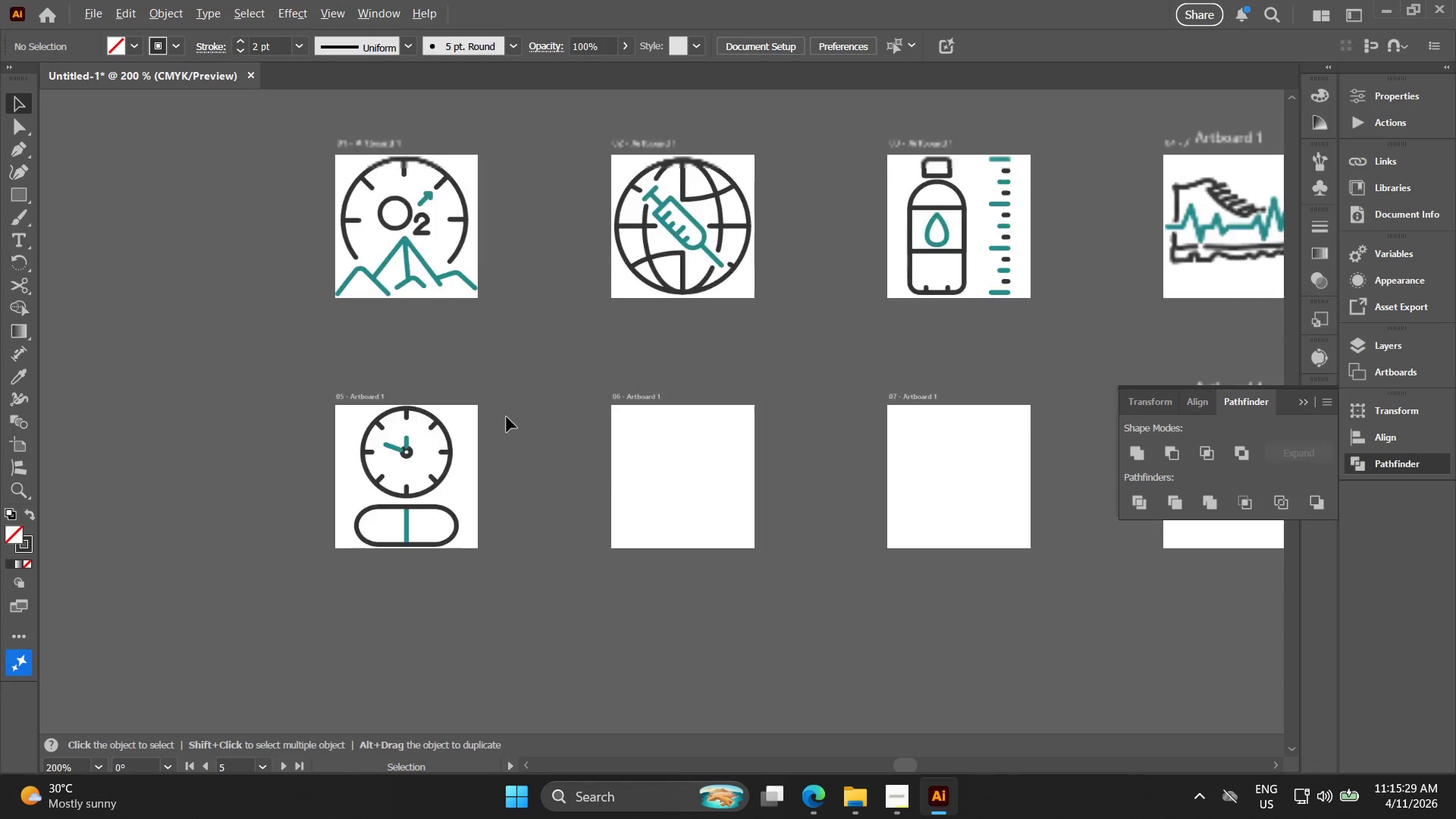 
hold_key(key=Space, duration=1.16)
 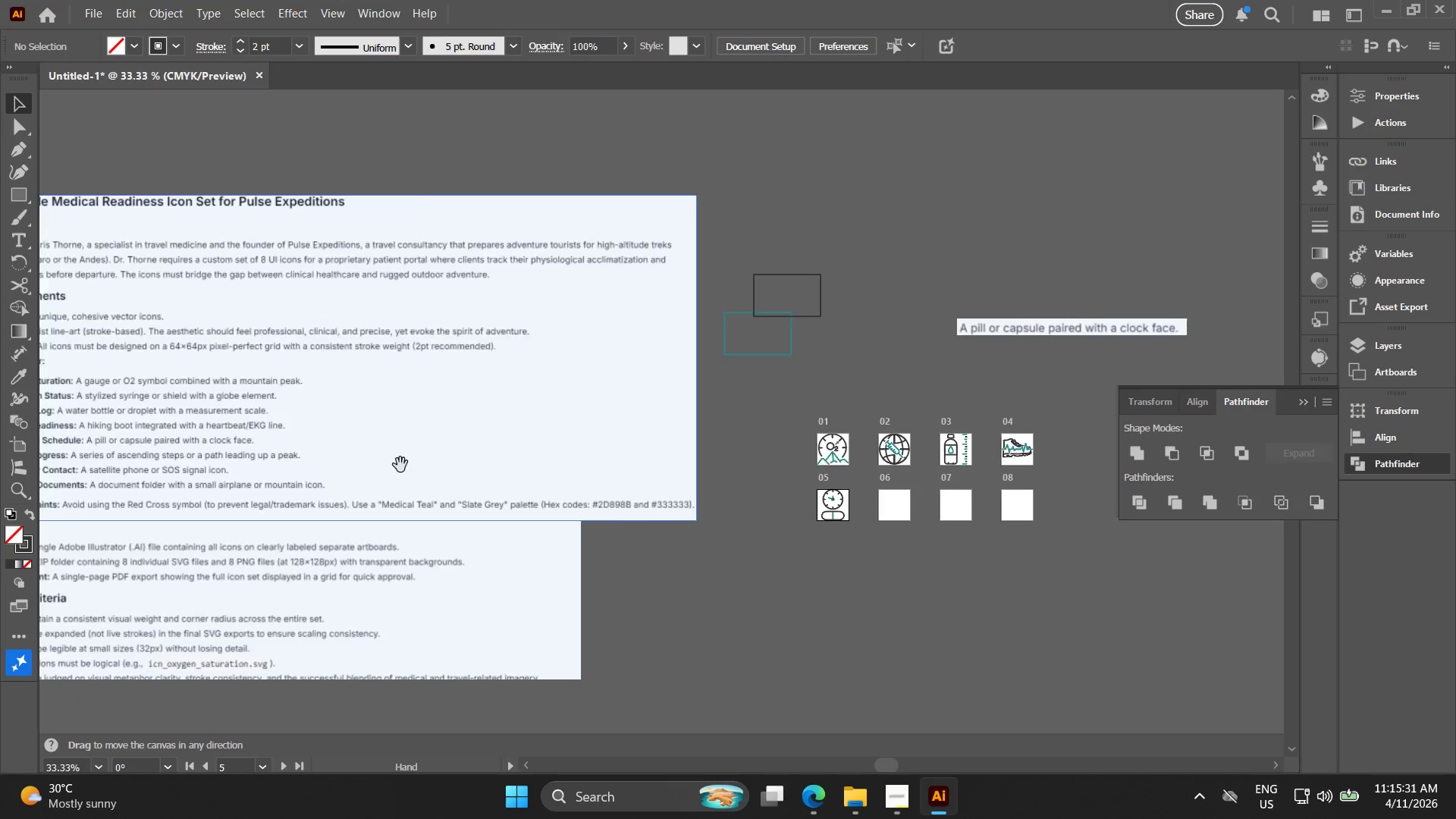 
left_click_drag(start_coordinate=[521, 410], to_coordinate=[687, 559])
 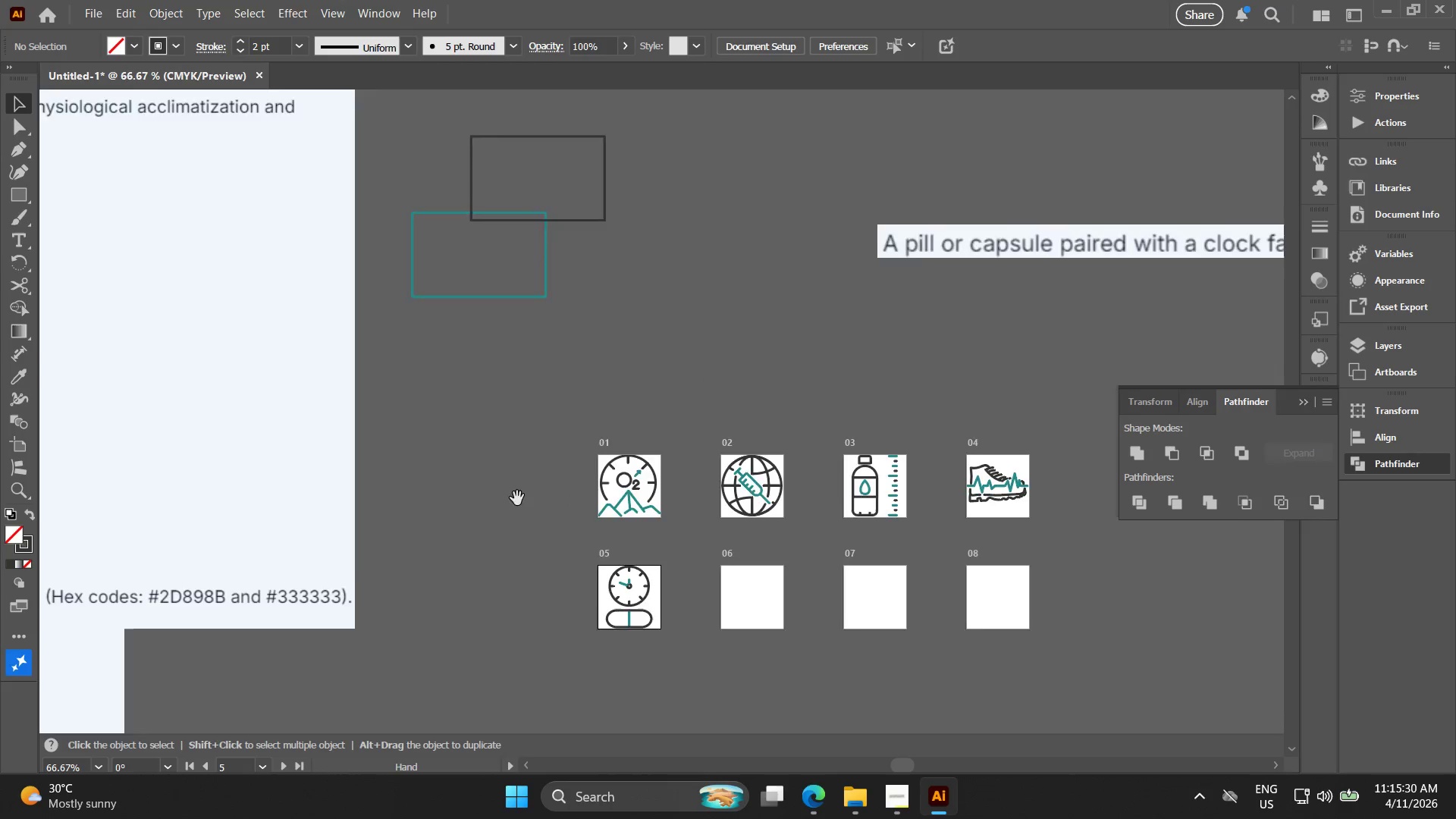 
scroll: coordinate [510, 427], scroll_direction: down, amount: 3.0
 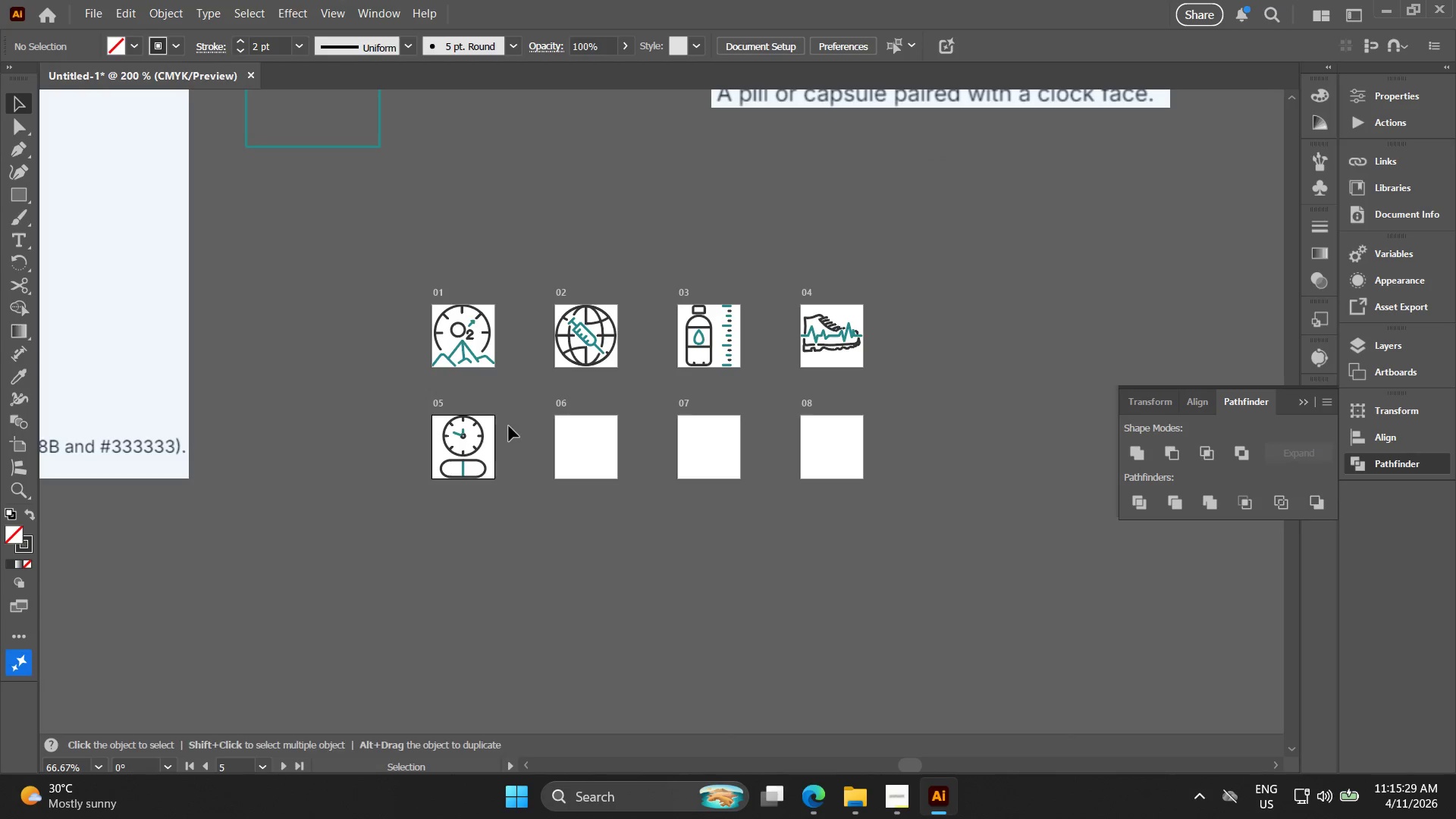 
left_click_drag(start_coordinate=[517, 498], to_coordinate=[1043, 468])
 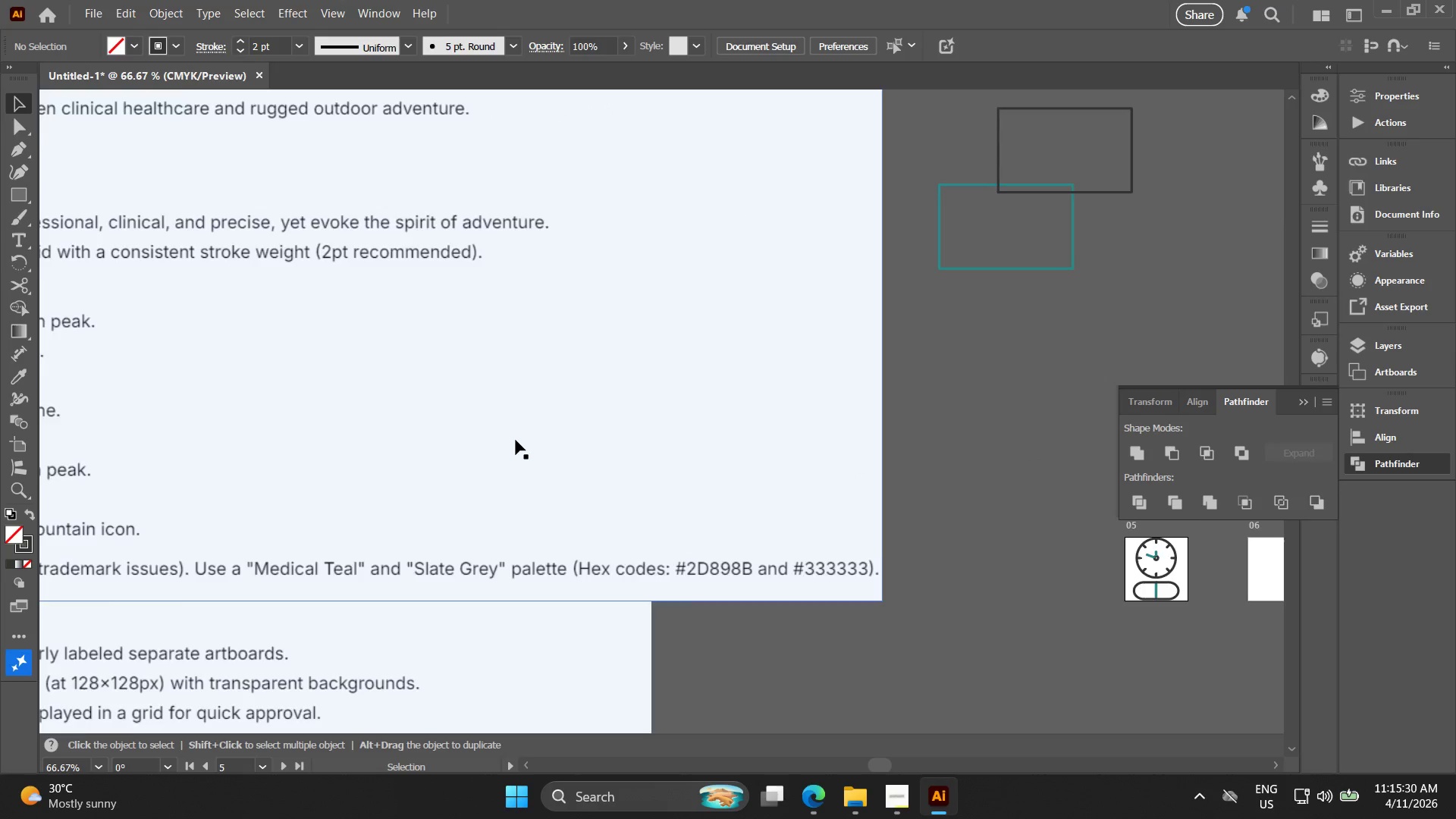 
key(Alt+AltLeft)
 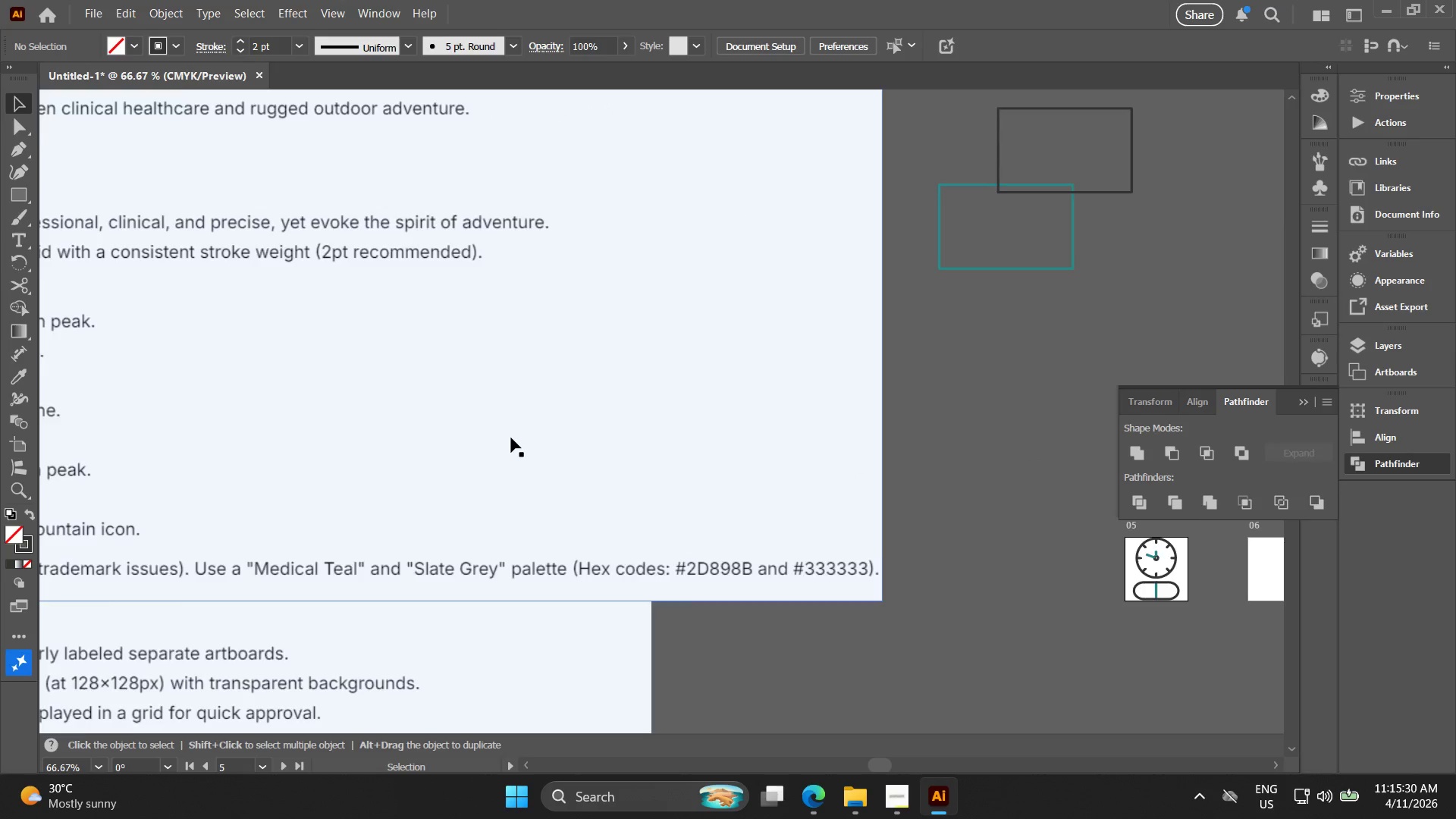 
hold_key(key=Space, duration=0.42)
 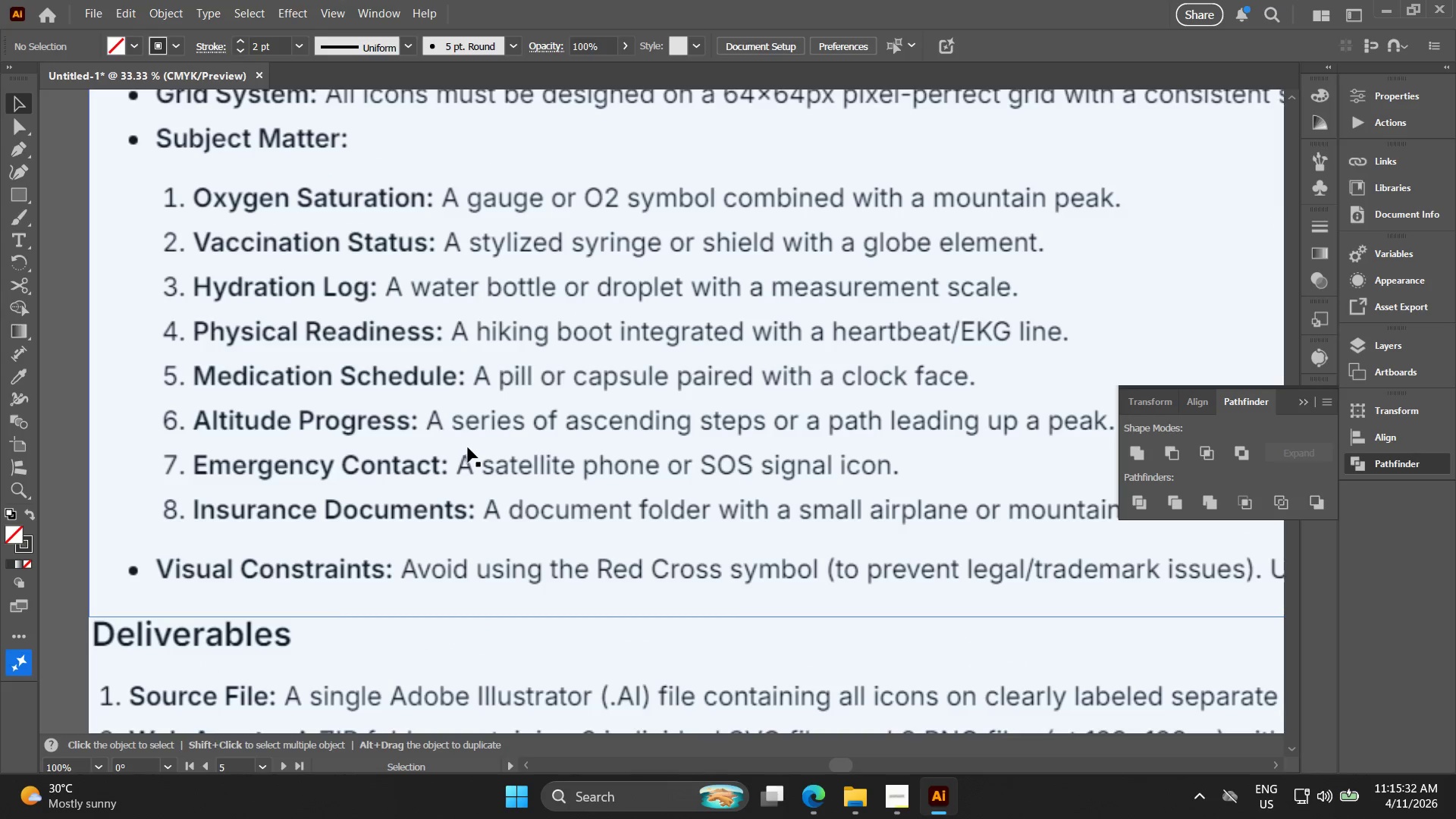 
left_click_drag(start_coordinate=[416, 465], to_coordinate=[796, 447])
 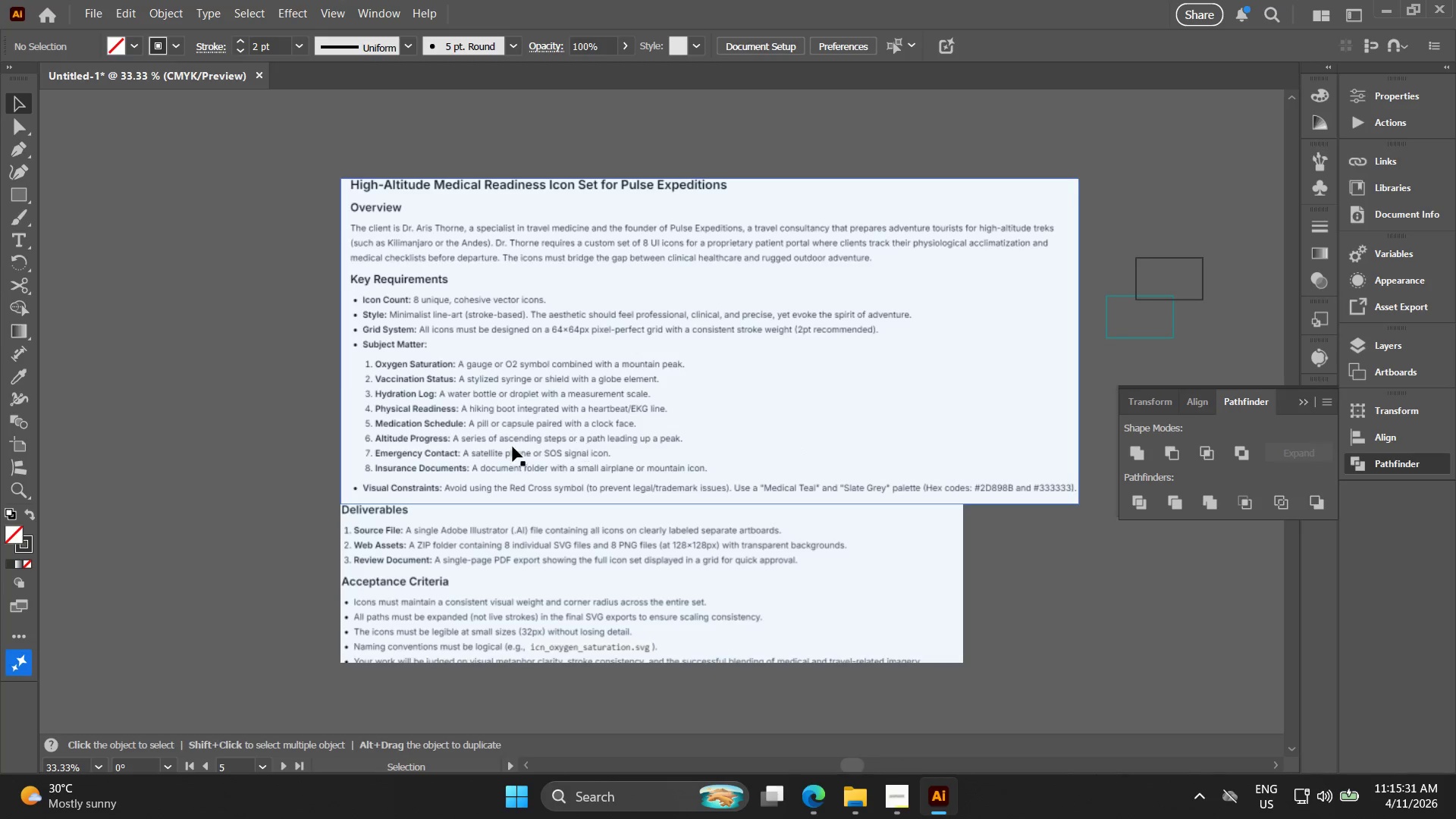 
scroll: coordinate [509, 442], scroll_direction: down, amount: 2.0
 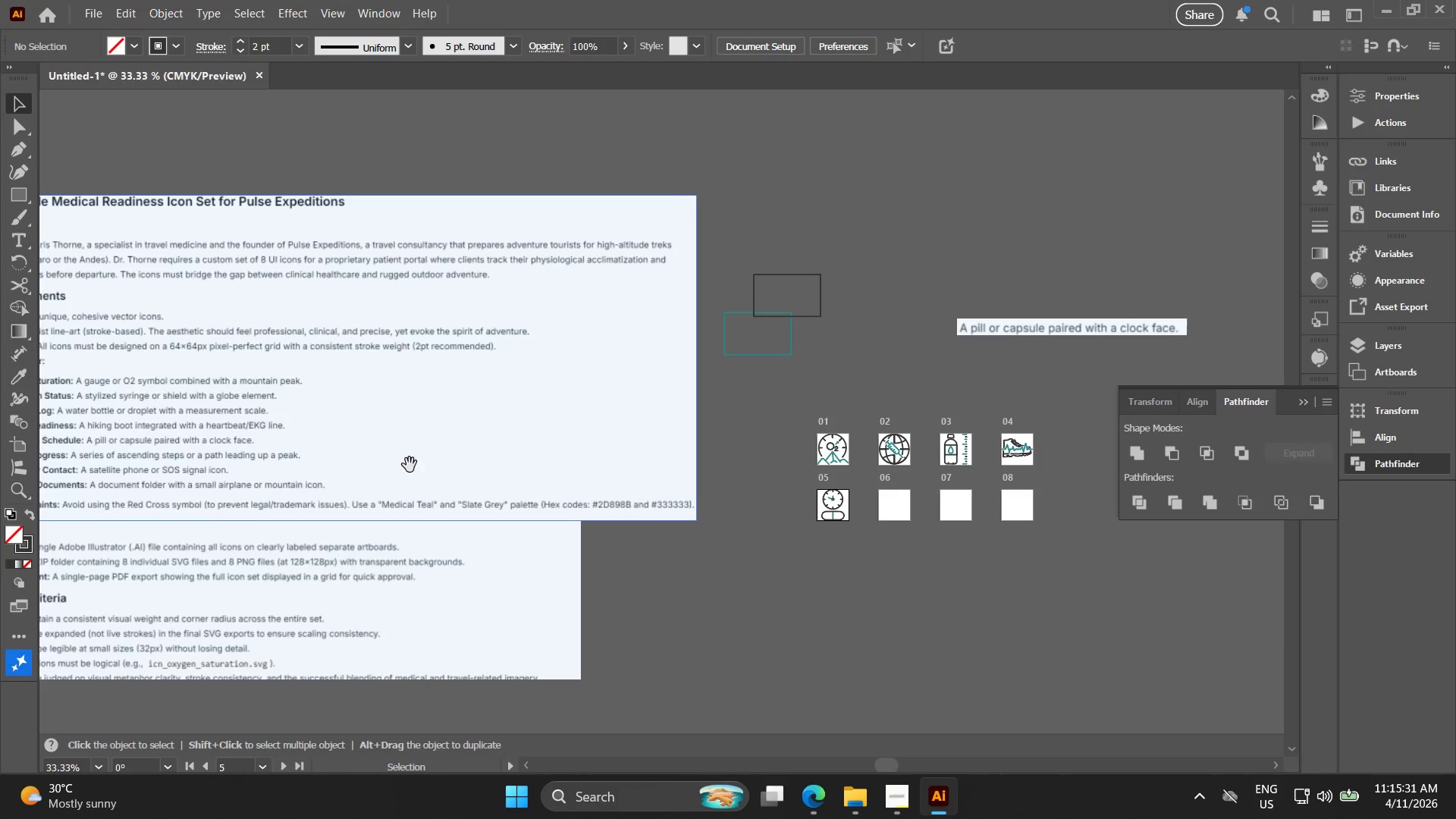 
key(Alt+AltLeft)
 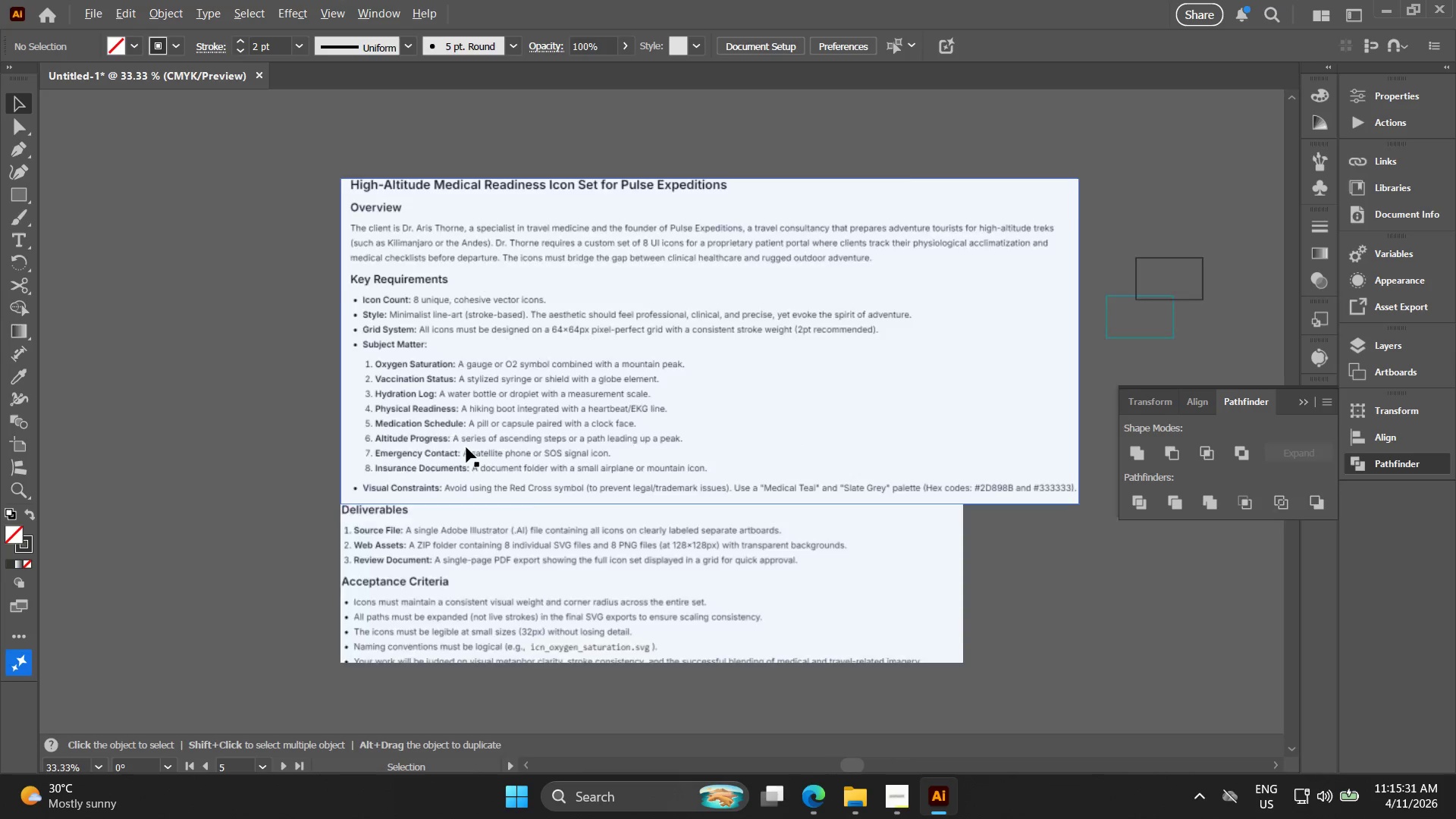 
scroll: coordinate [466, 447], scroll_direction: up, amount: 3.0
 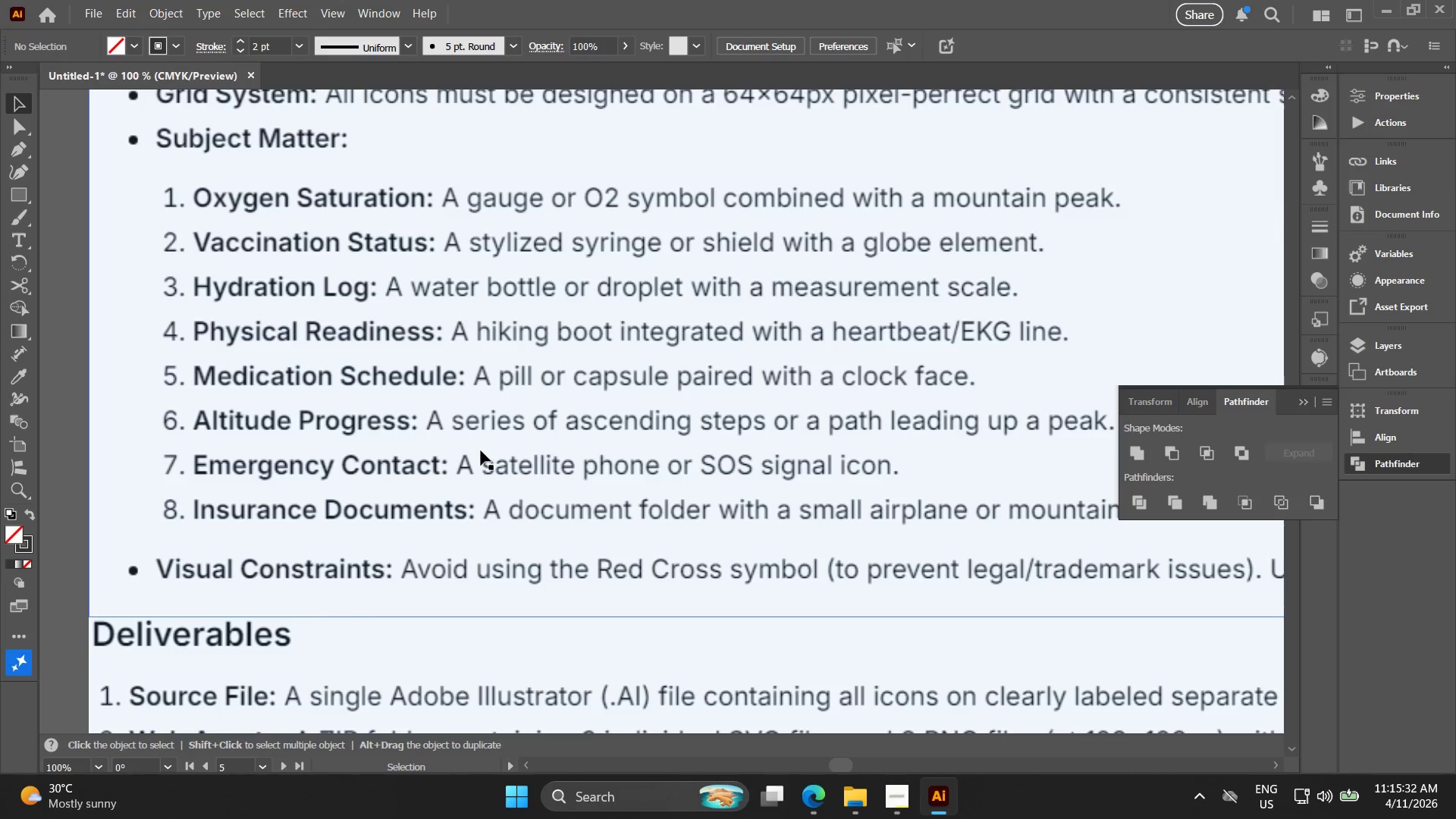 
hold_key(key=Space, duration=0.62)
 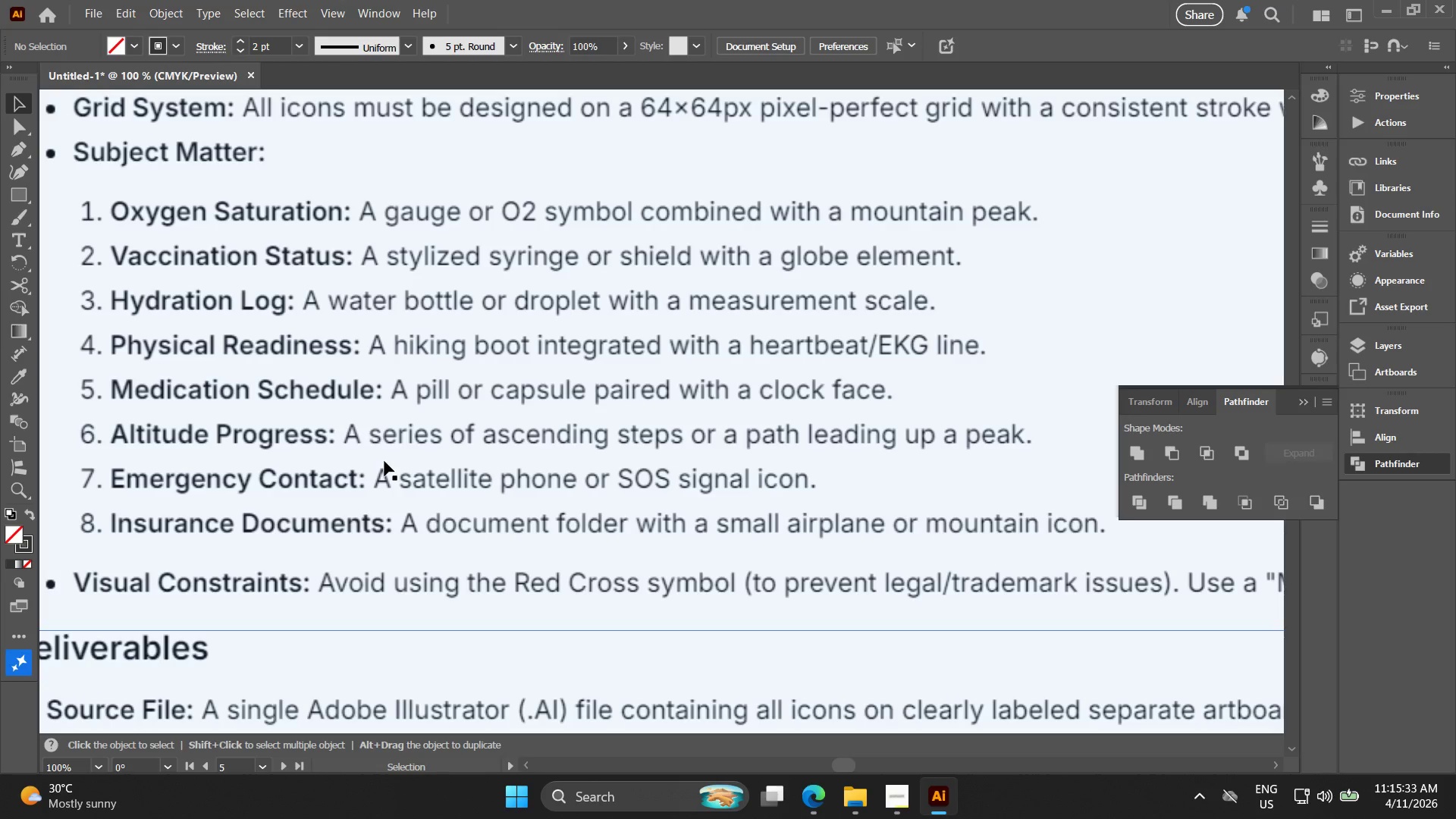 
left_click_drag(start_coordinate=[469, 447], to_coordinate=[386, 460])
 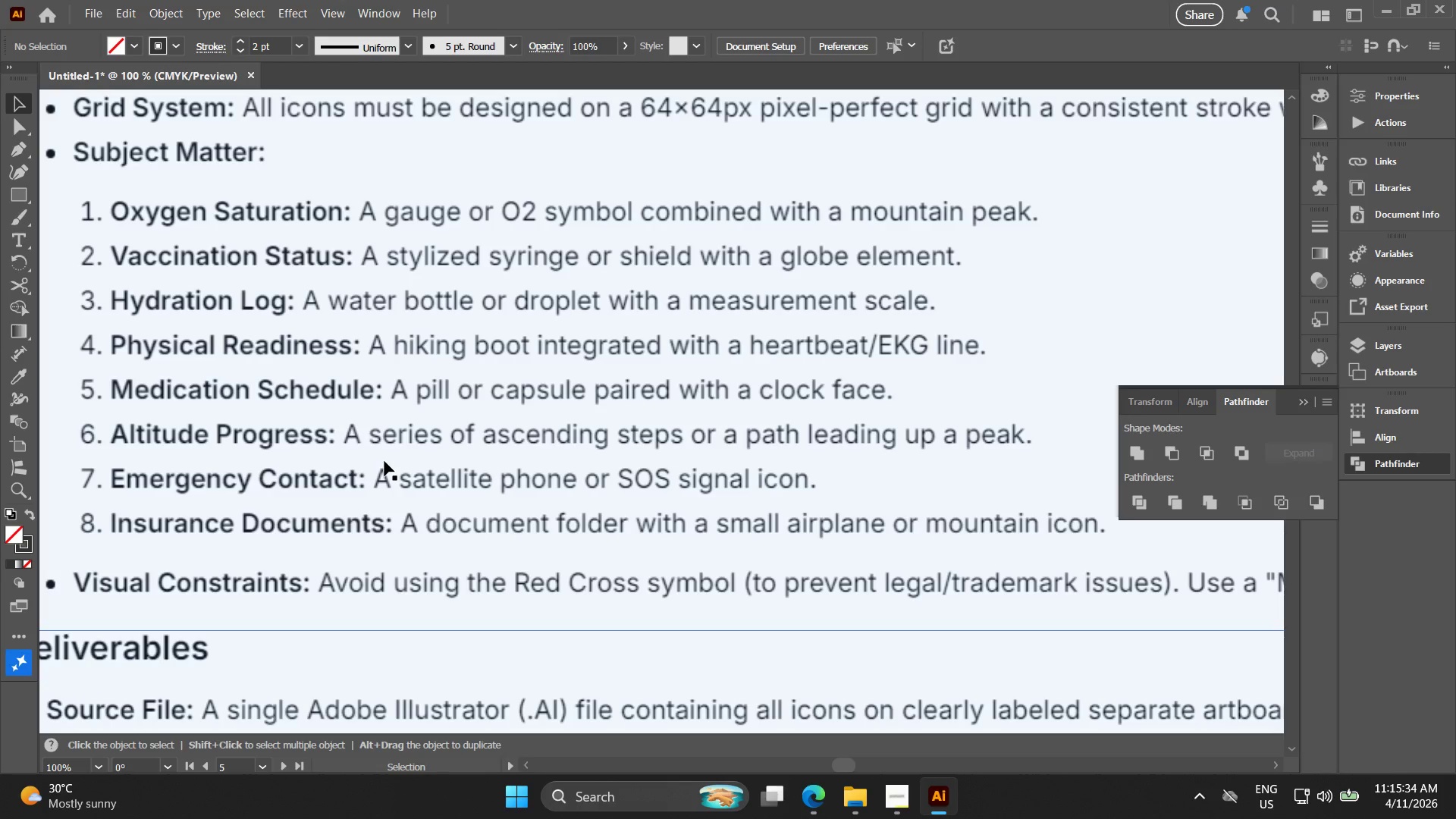 
hold_key(key=Space, duration=0.59)
 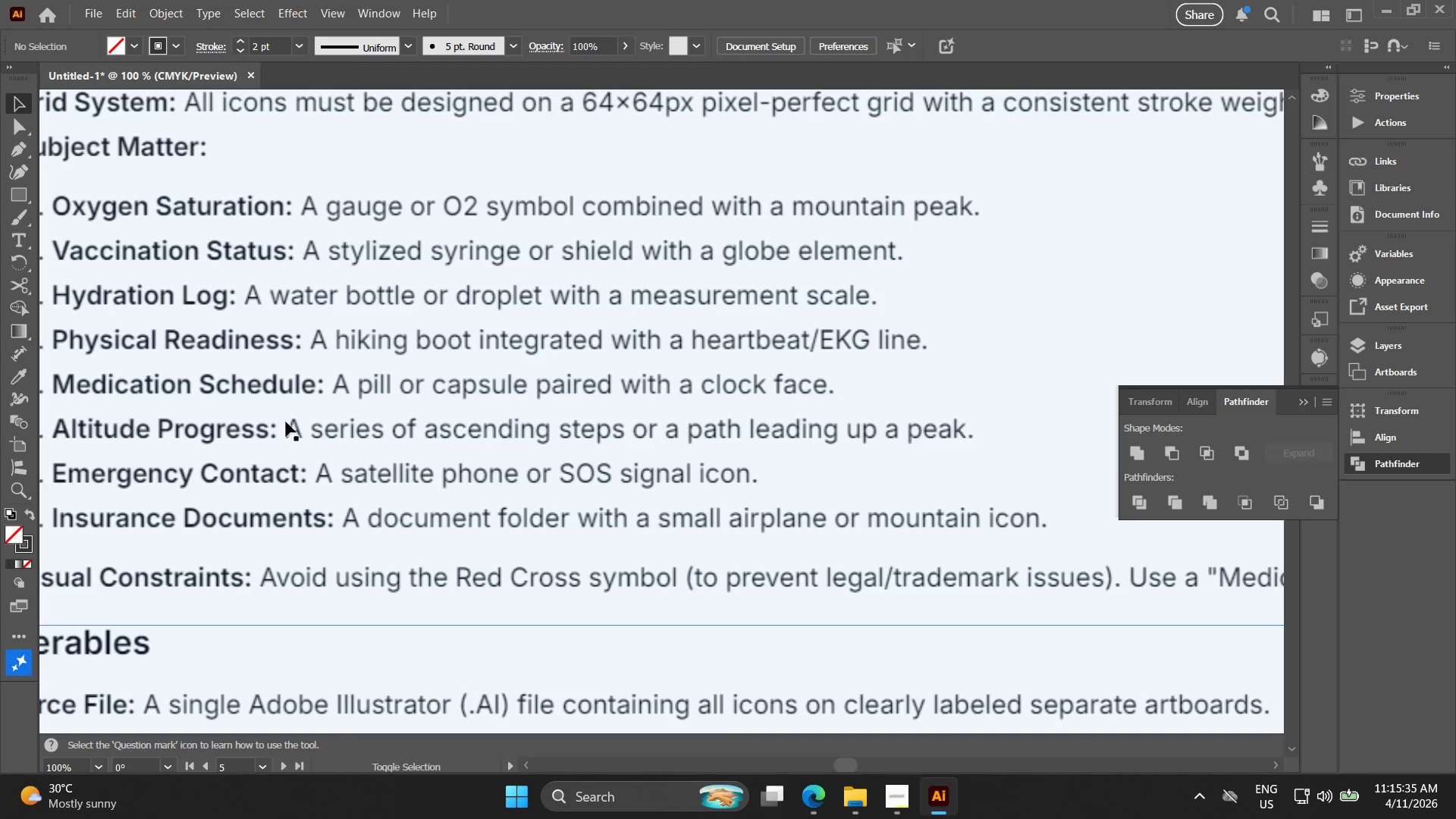 
left_click_drag(start_coordinate=[378, 462], to_coordinate=[320, 456])
 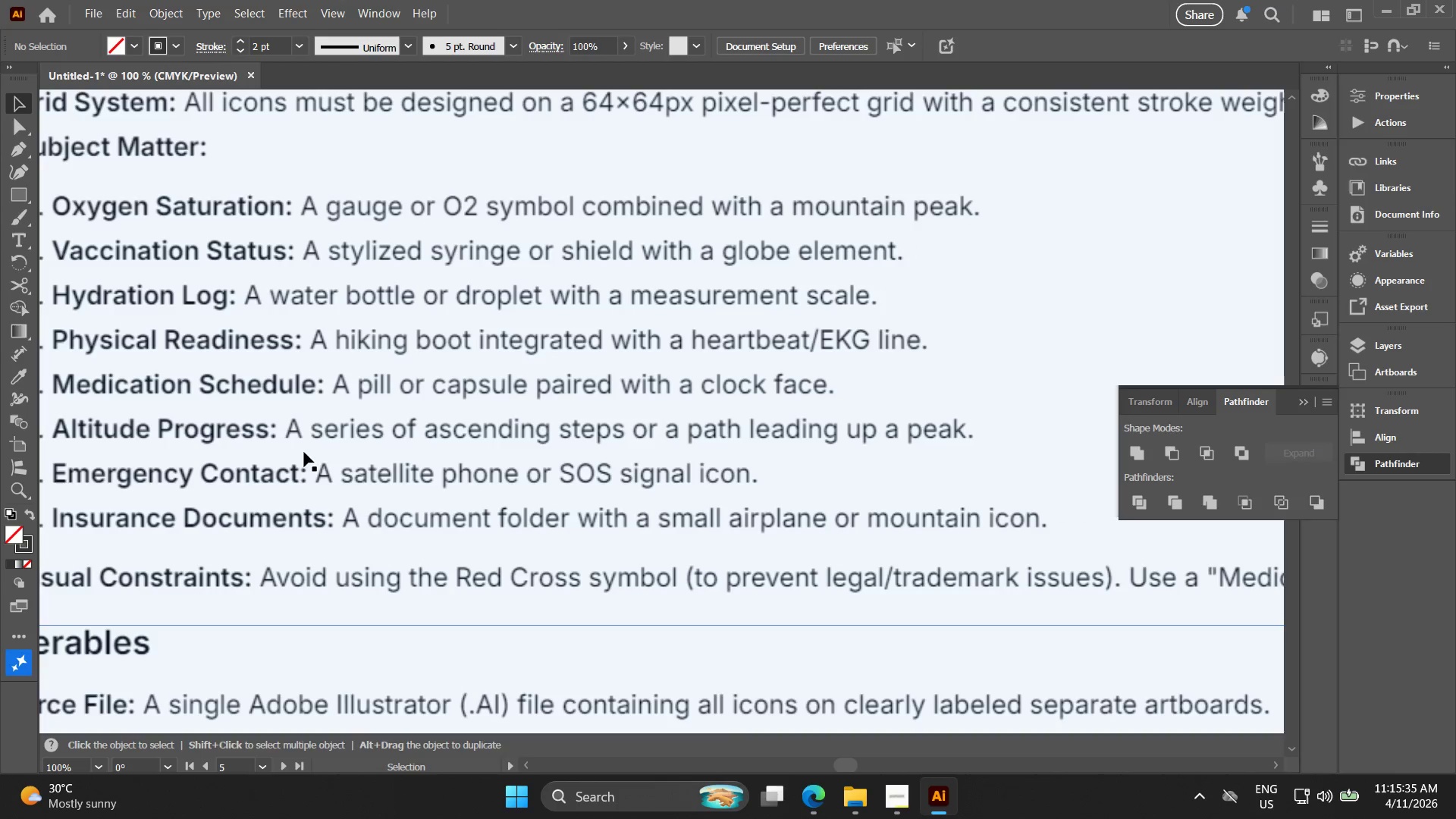 
key(Meta+Shift+S)
 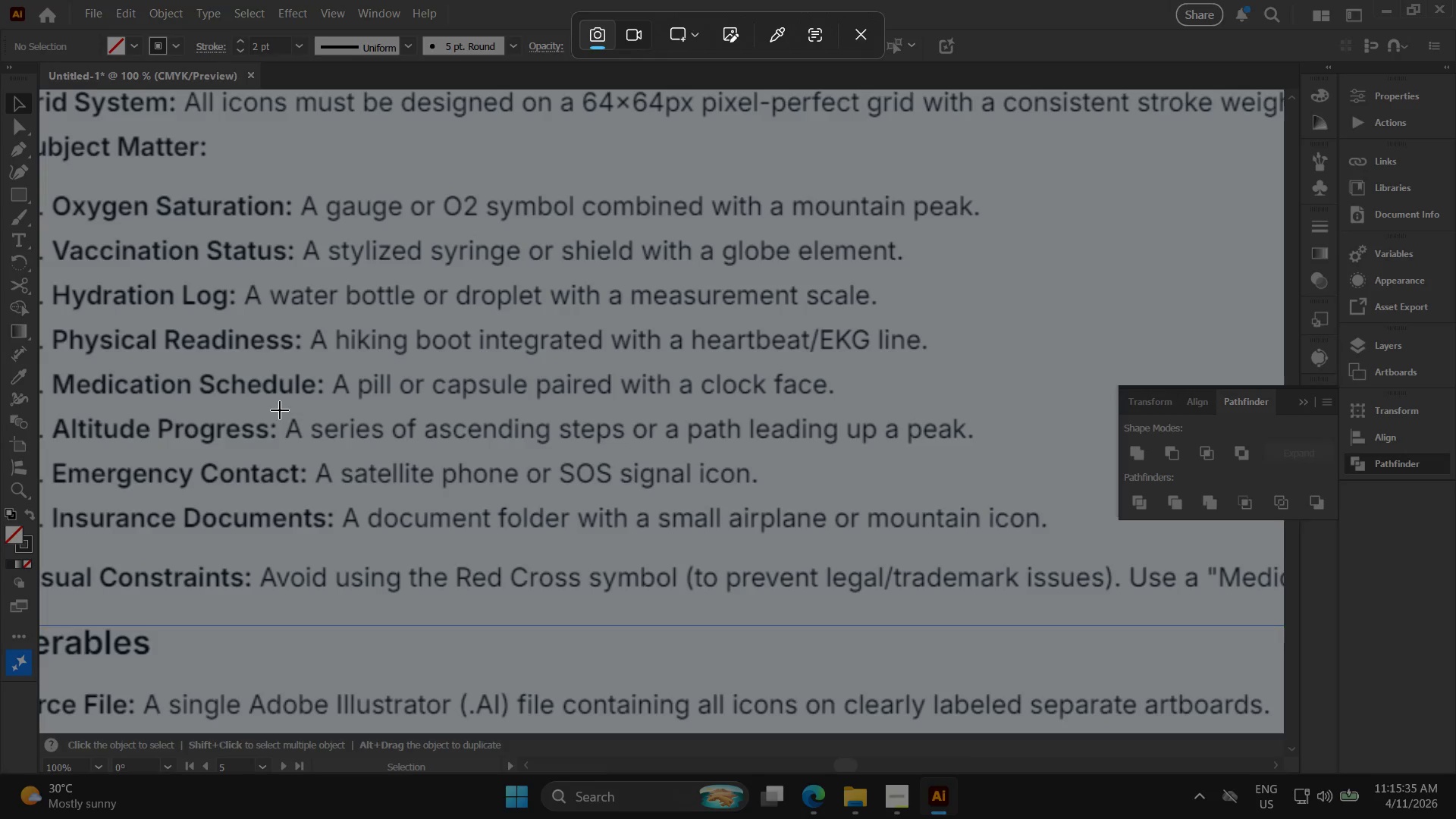 
left_click_drag(start_coordinate=[280, 410], to_coordinate=[995, 460])
 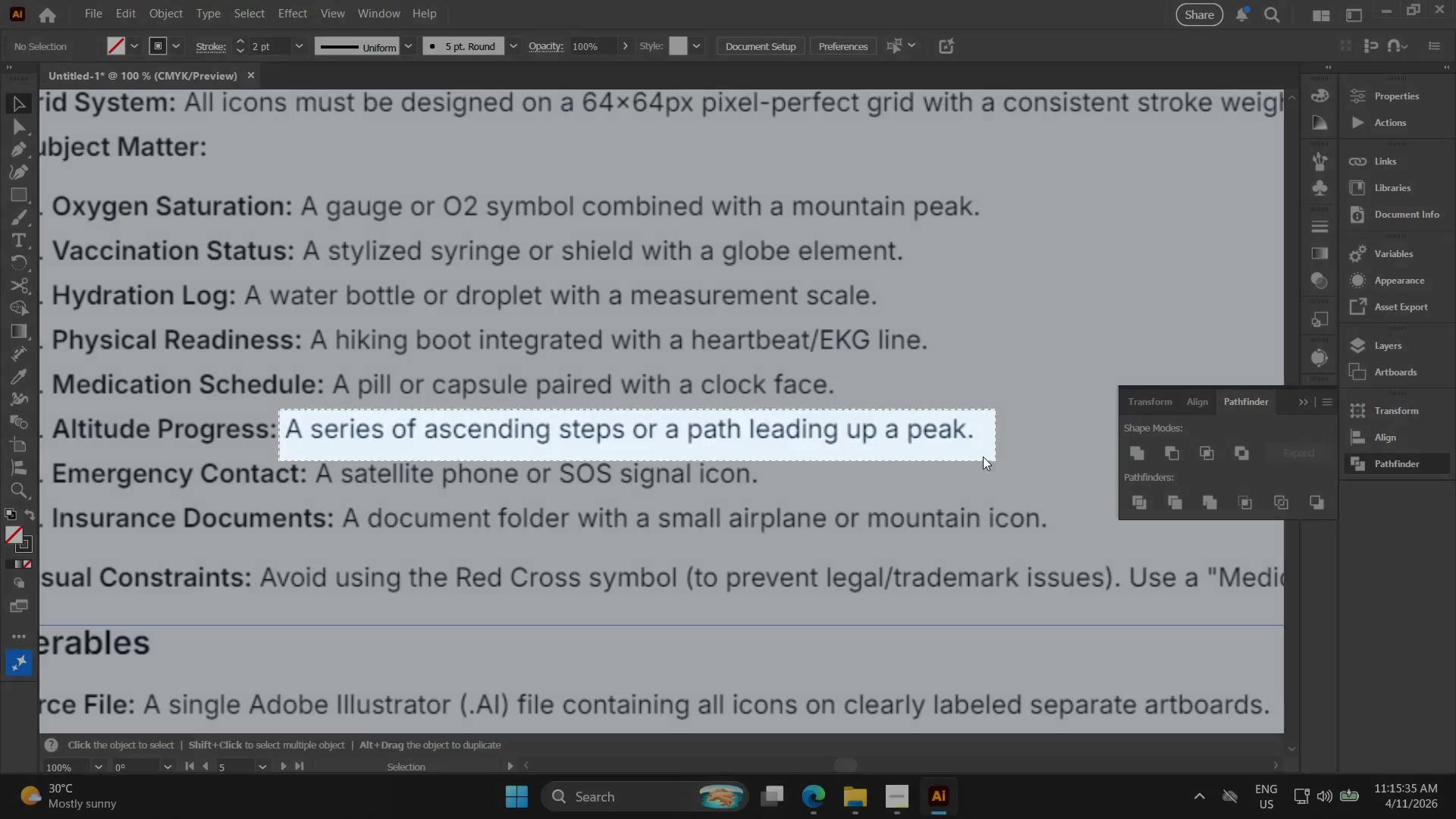 
key(Alt+AltLeft)
 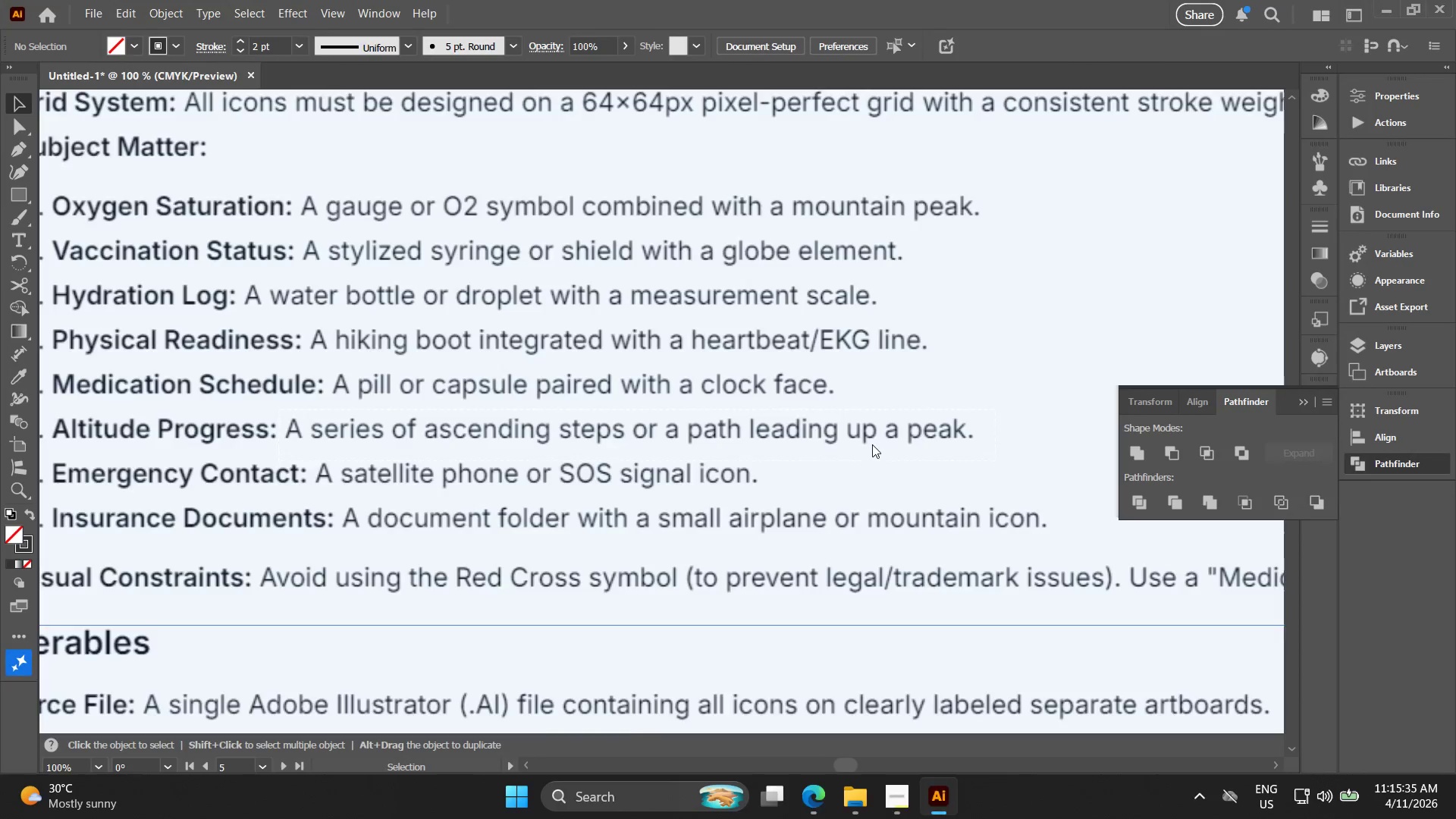 
hold_key(key=Space, duration=0.78)
 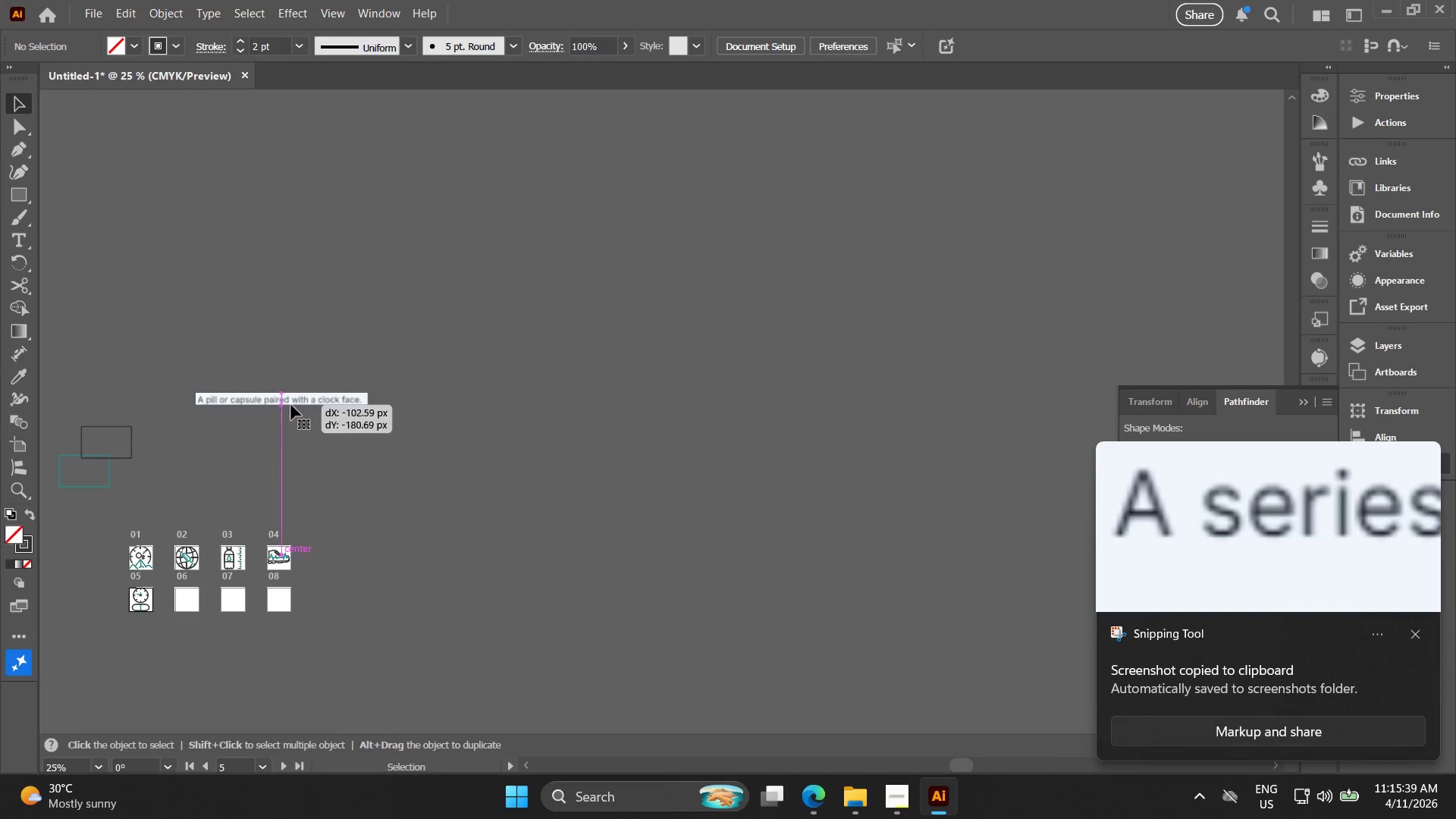 
left_click_drag(start_coordinate=[976, 412], to_coordinate=[124, 410])
 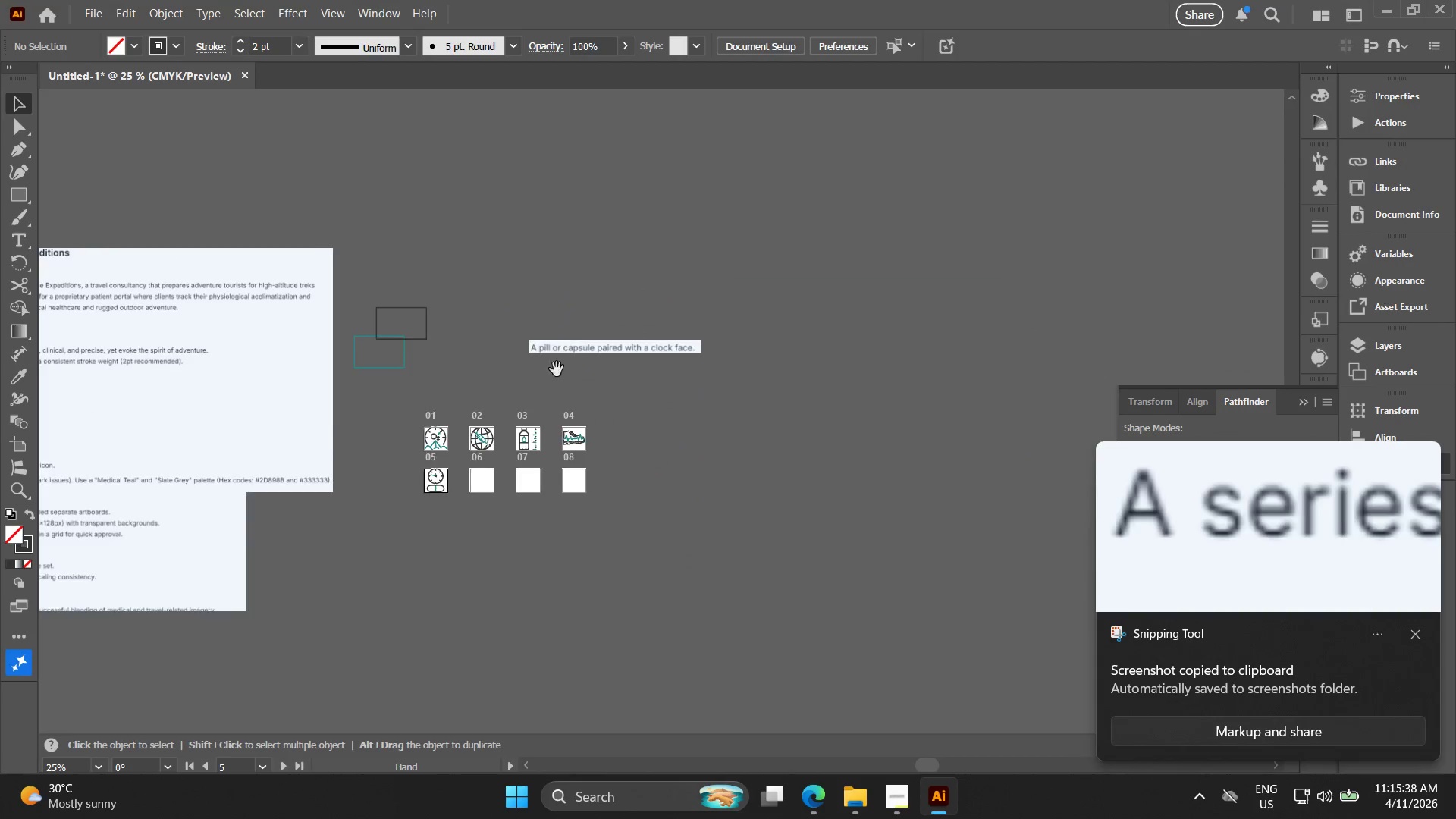 
scroll: coordinate [858, 455], scroll_direction: down, amount: 4.0
 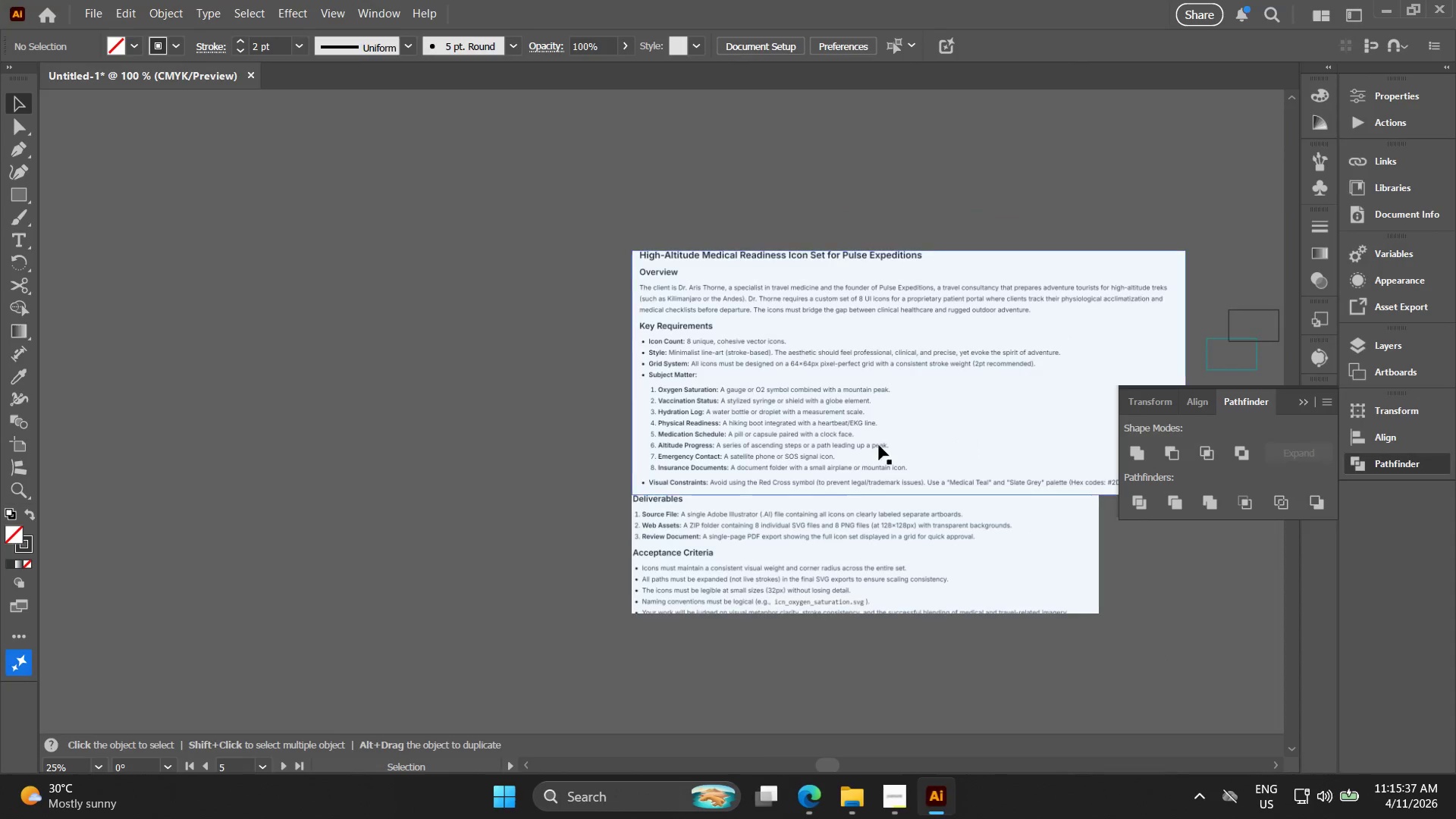 
left_click_drag(start_coordinate=[548, 366], to_coordinate=[253, 482])
 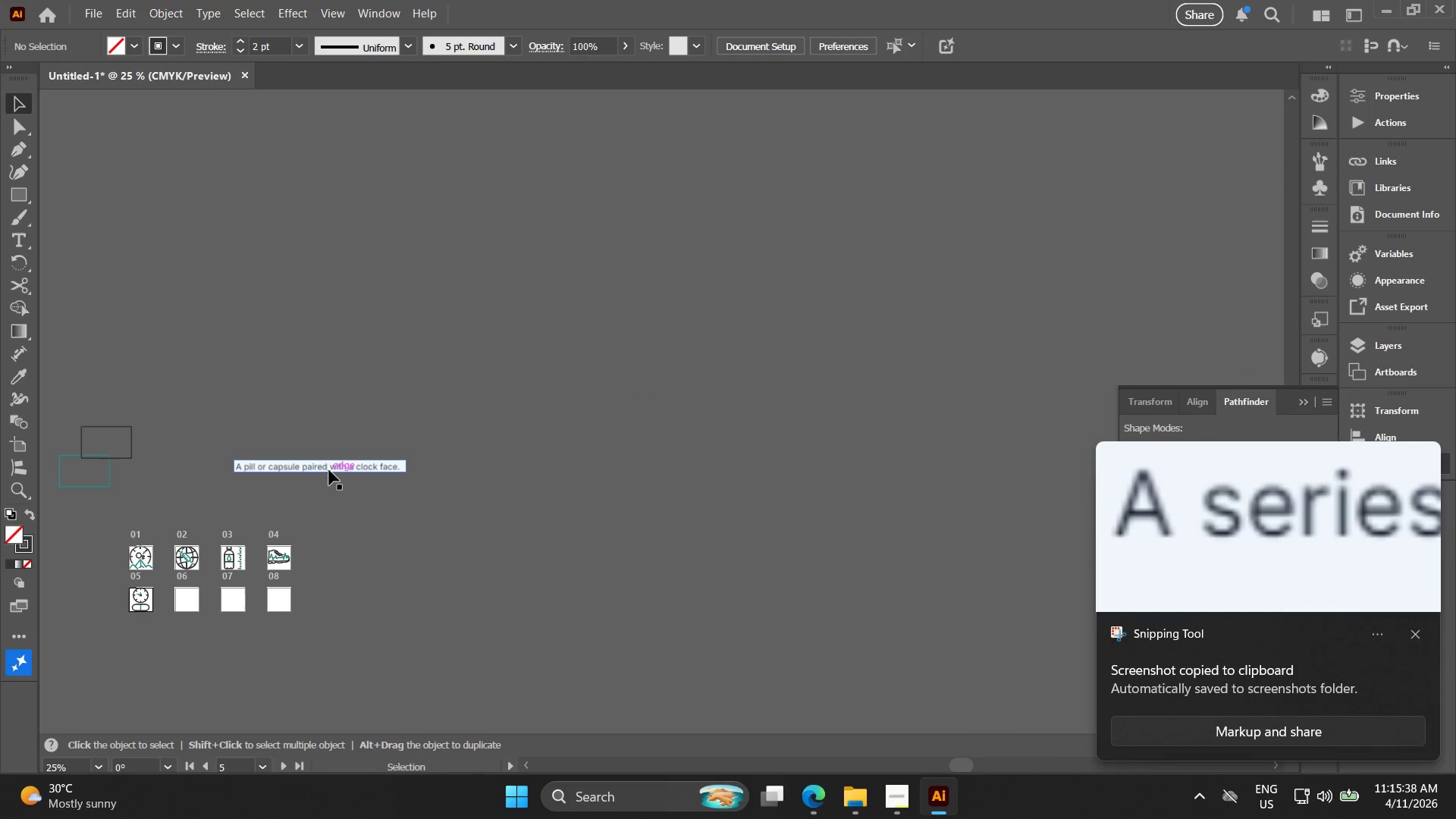 
left_click_drag(start_coordinate=[329, 470], to_coordinate=[291, 405])
 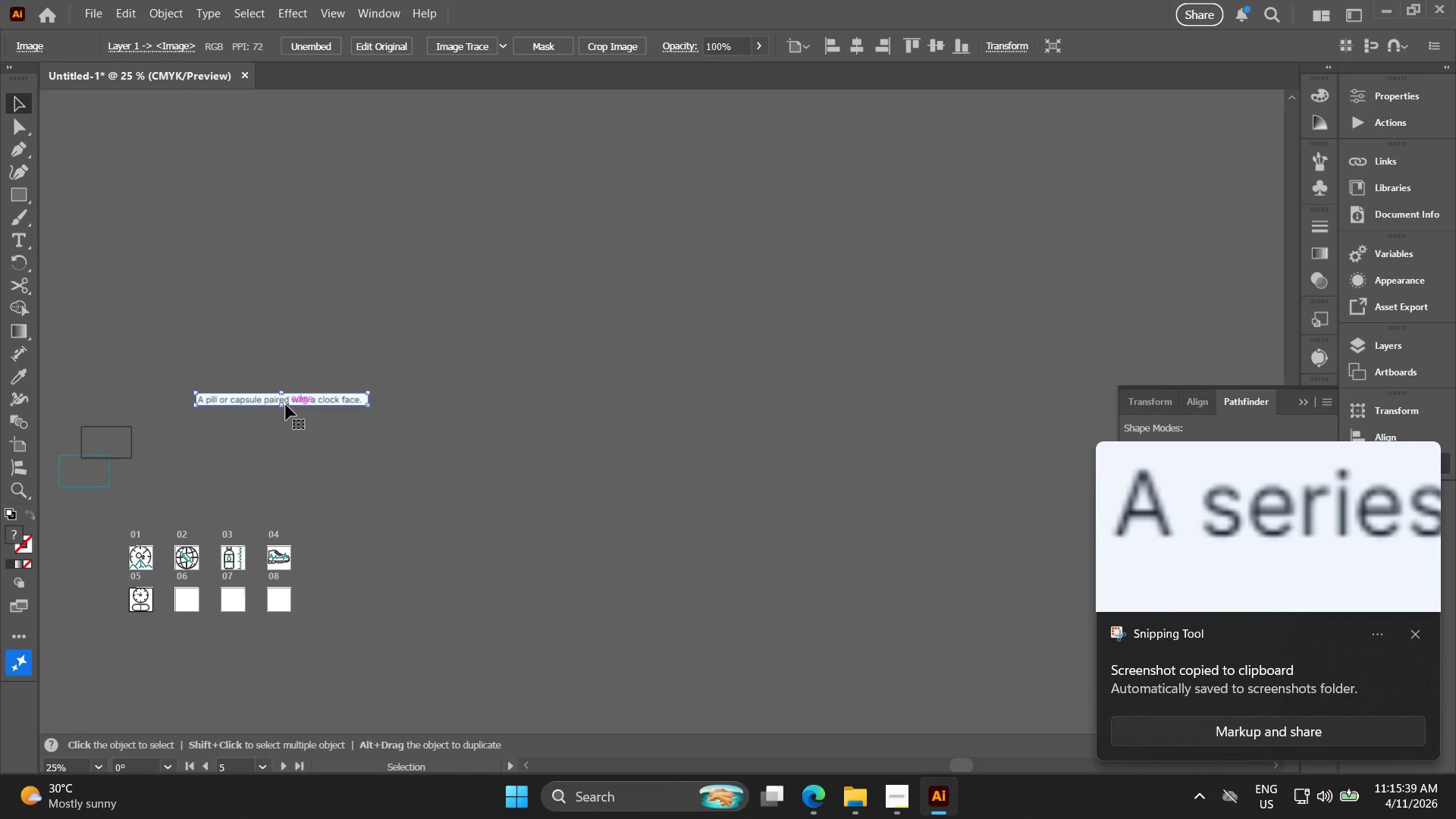 
key(Backspace)
 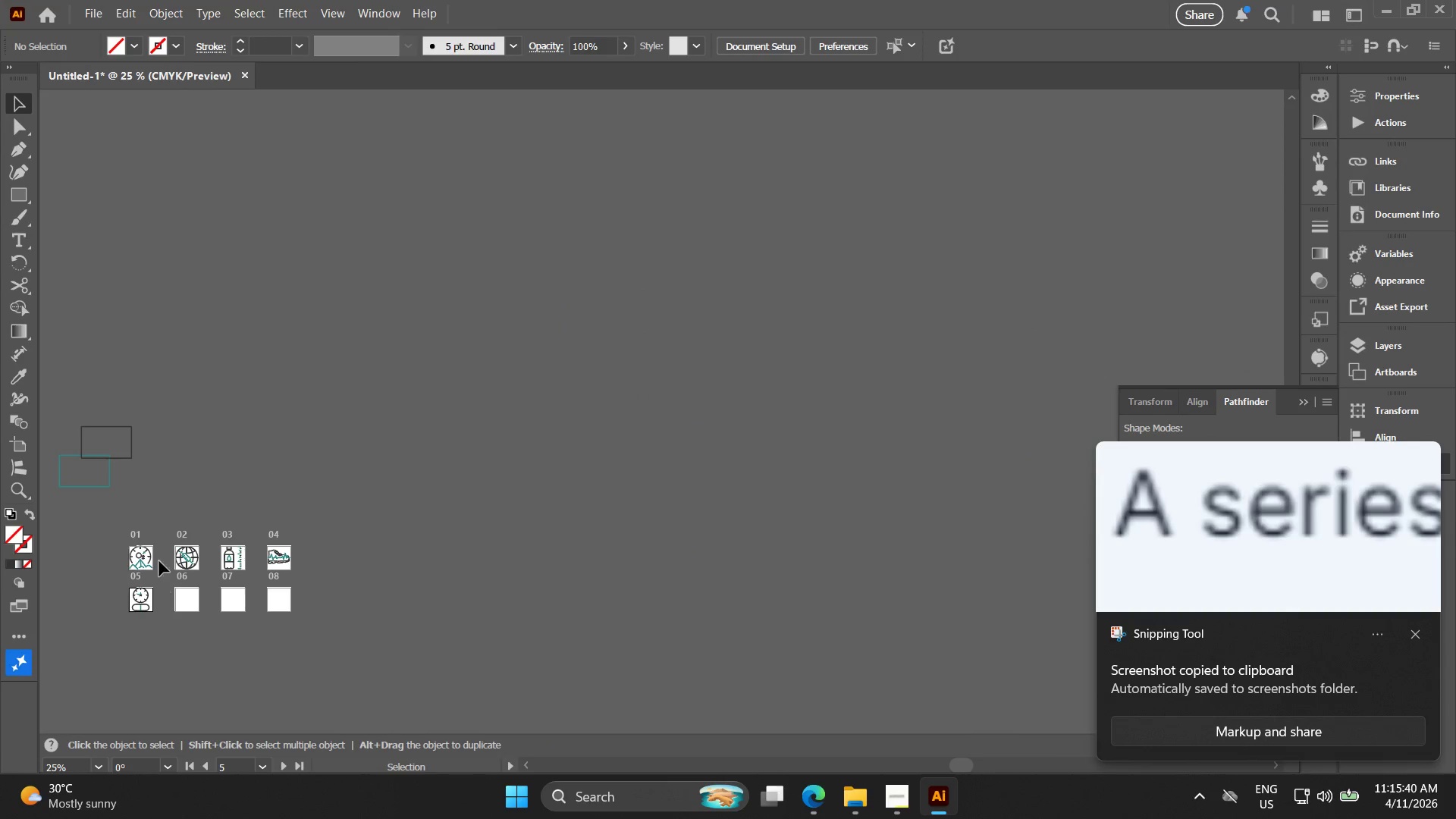 
key(Alt+AltLeft)
 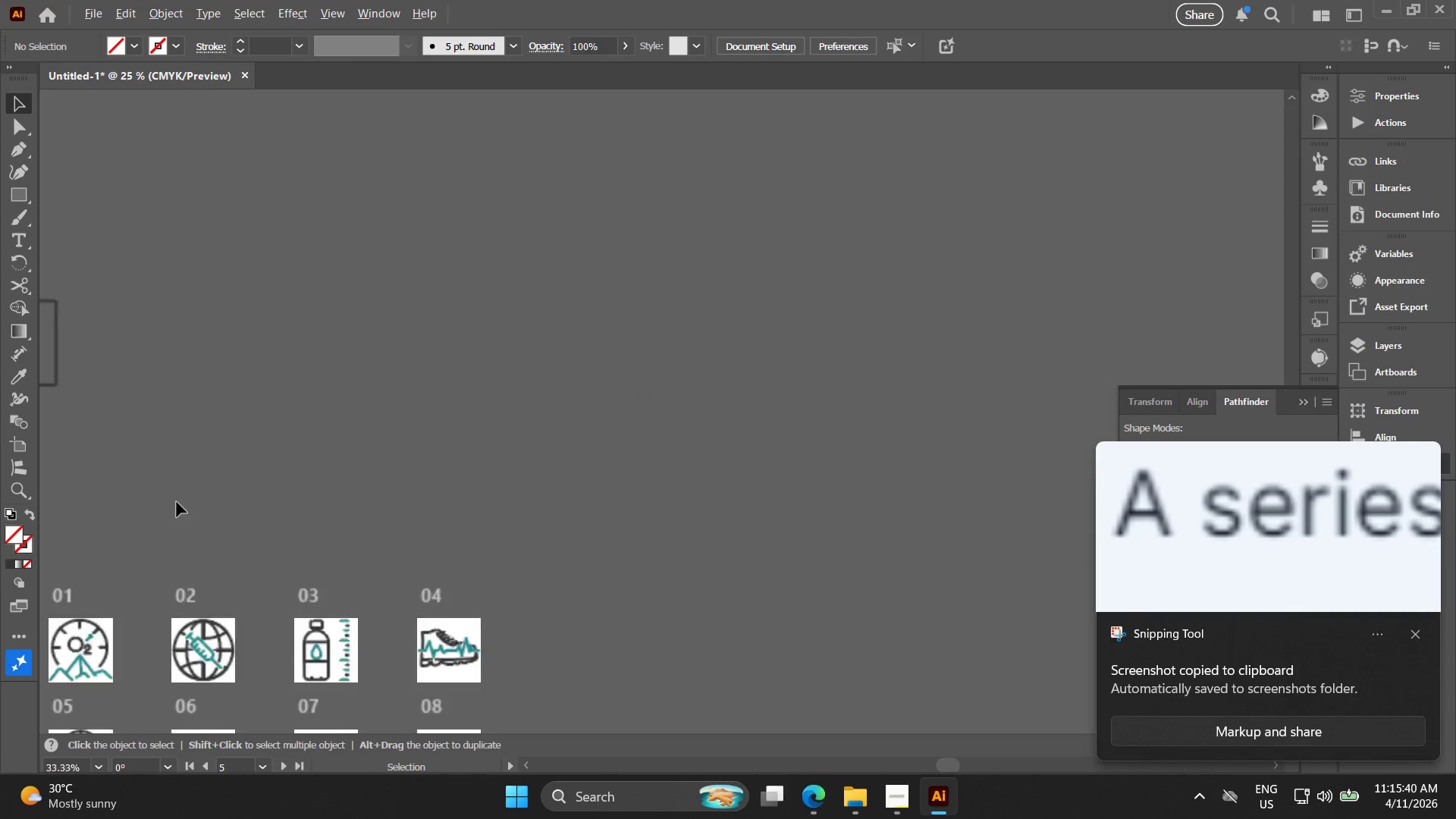 
hold_key(key=Space, duration=0.44)
 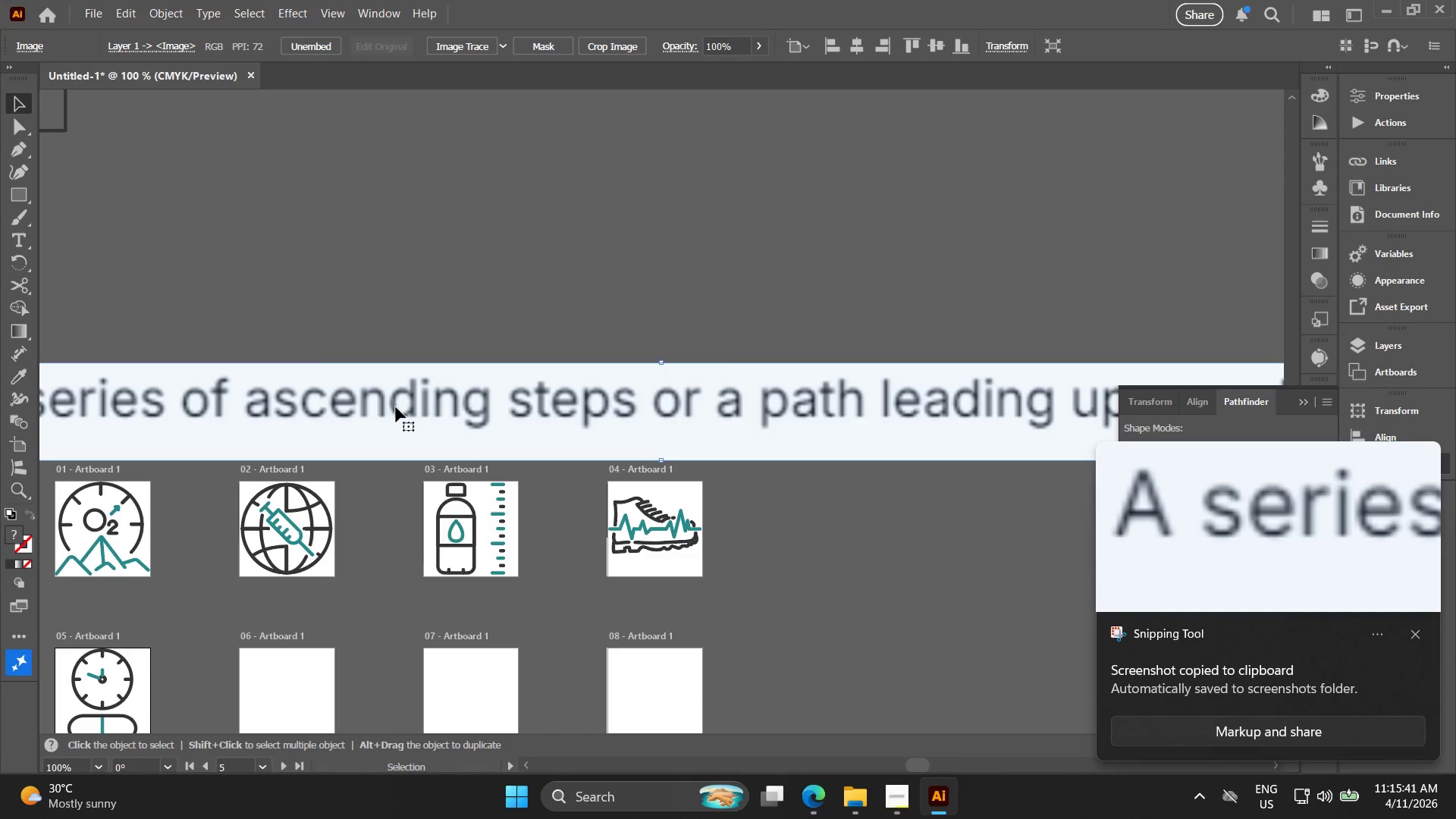 
left_click_drag(start_coordinate=[235, 469], to_coordinate=[305, 274])
 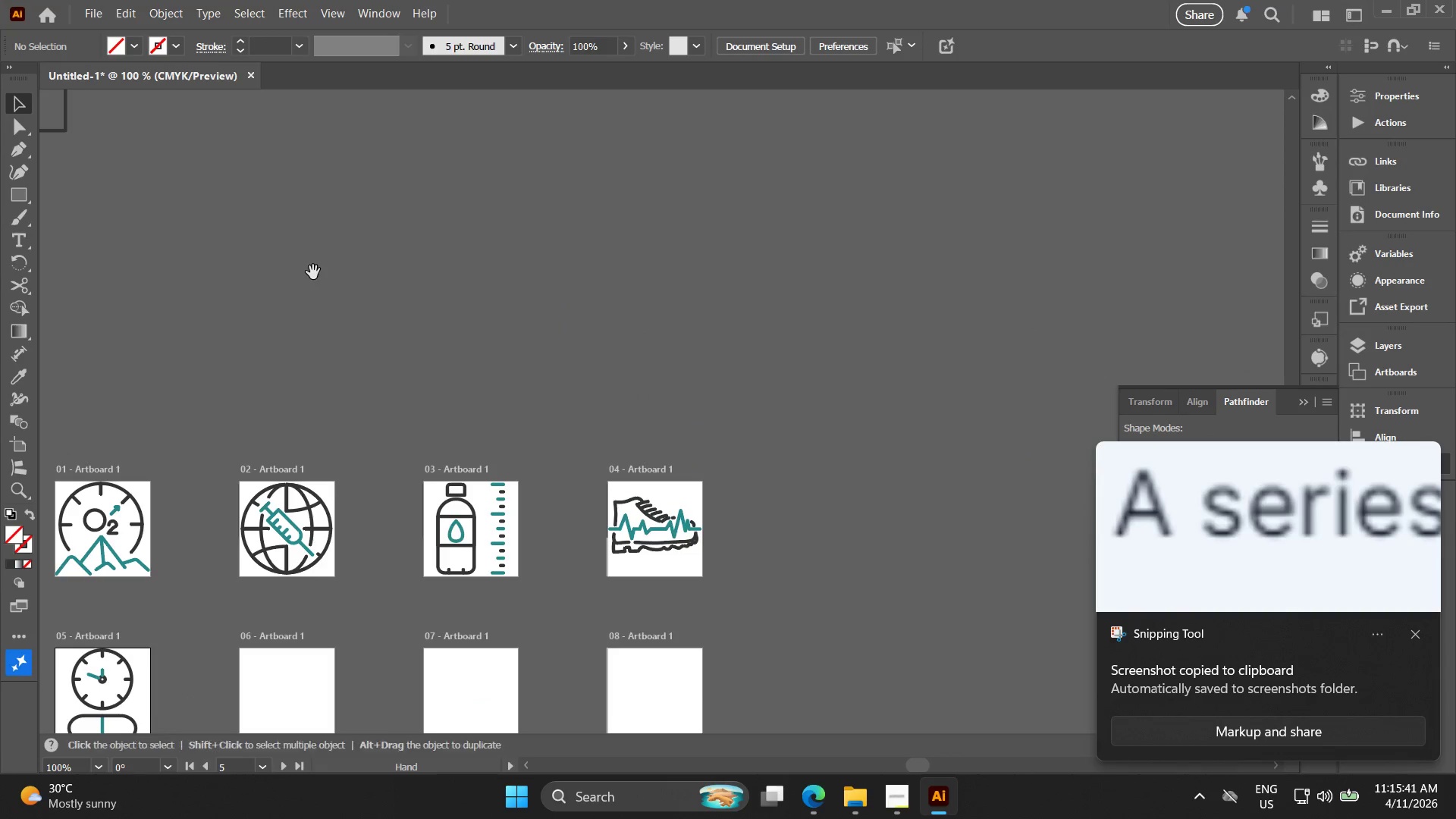 
scroll: coordinate [177, 502], scroll_direction: up, amount: 4.0
 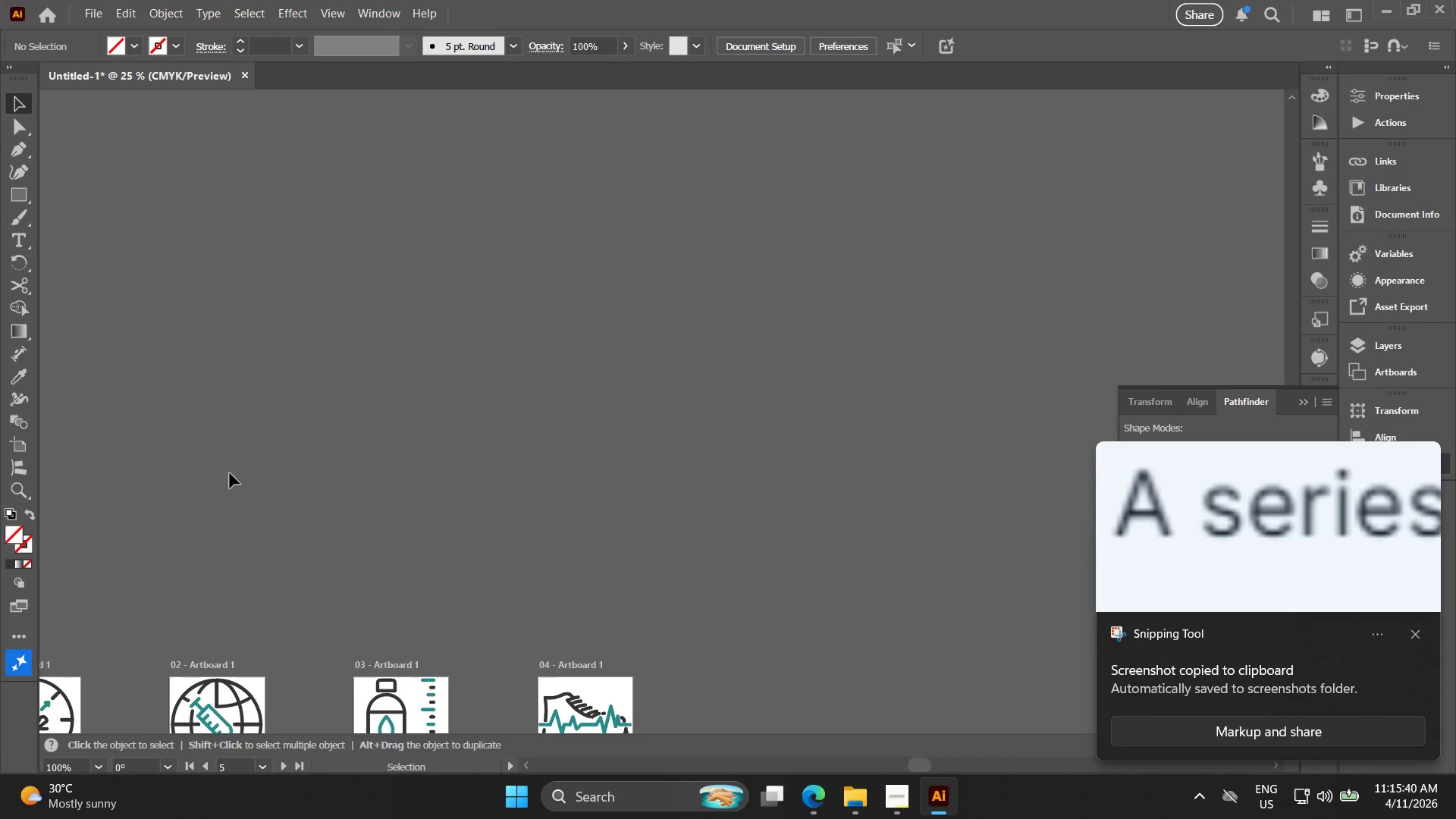 
key(Control+V)
 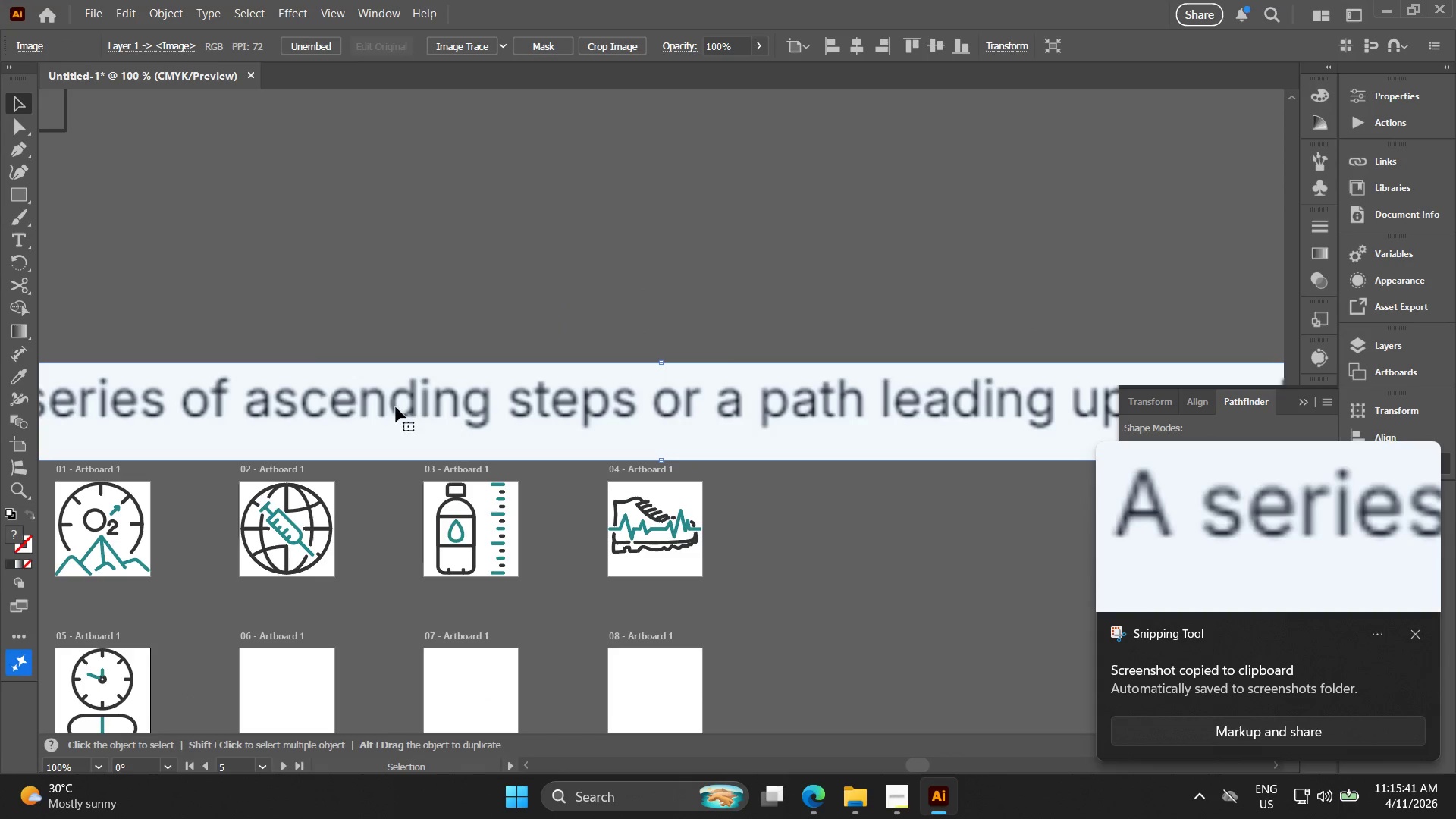 
left_click_drag(start_coordinate=[405, 419], to_coordinate=[465, 322])
 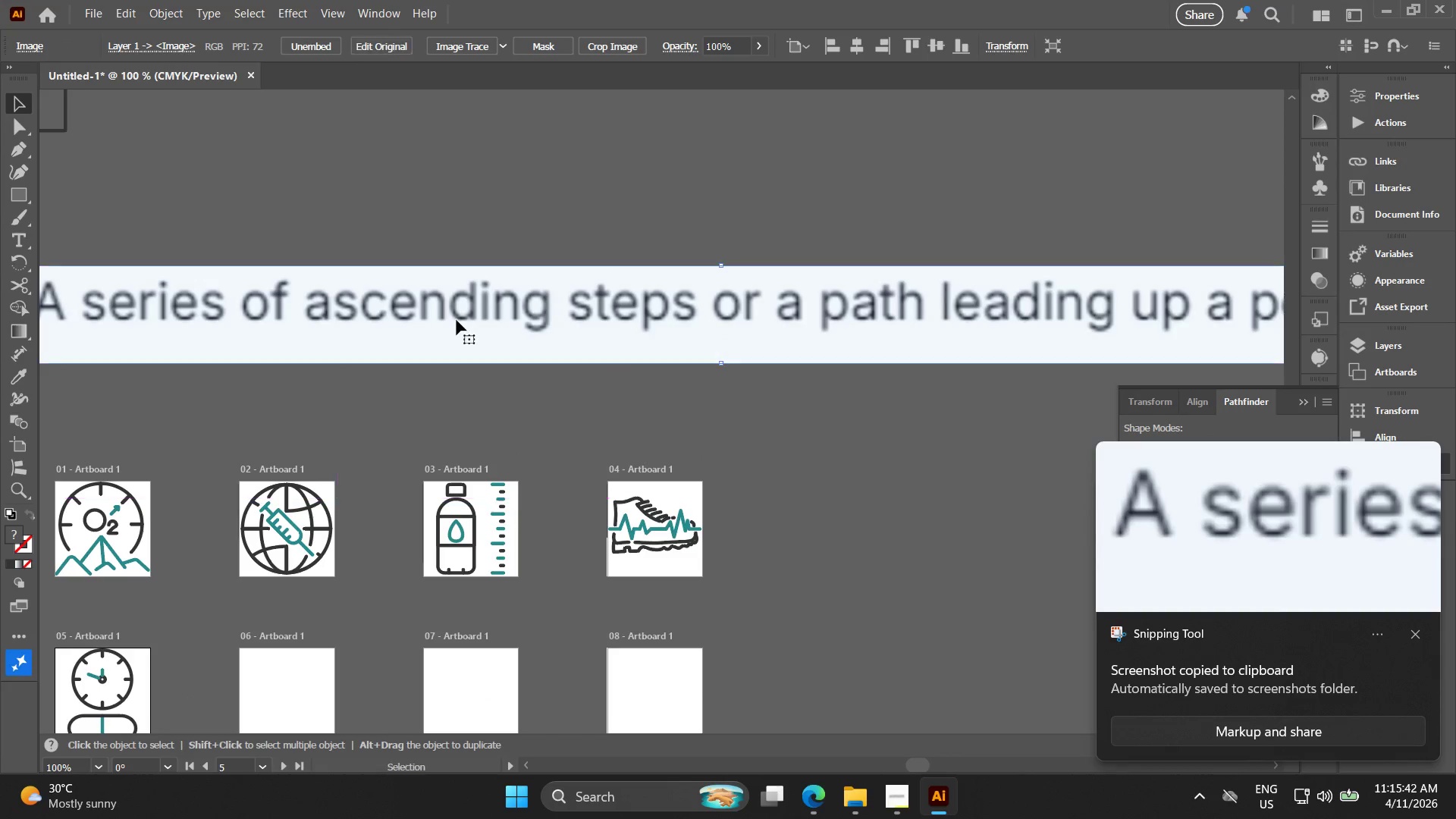 
key(Alt+AltLeft)
 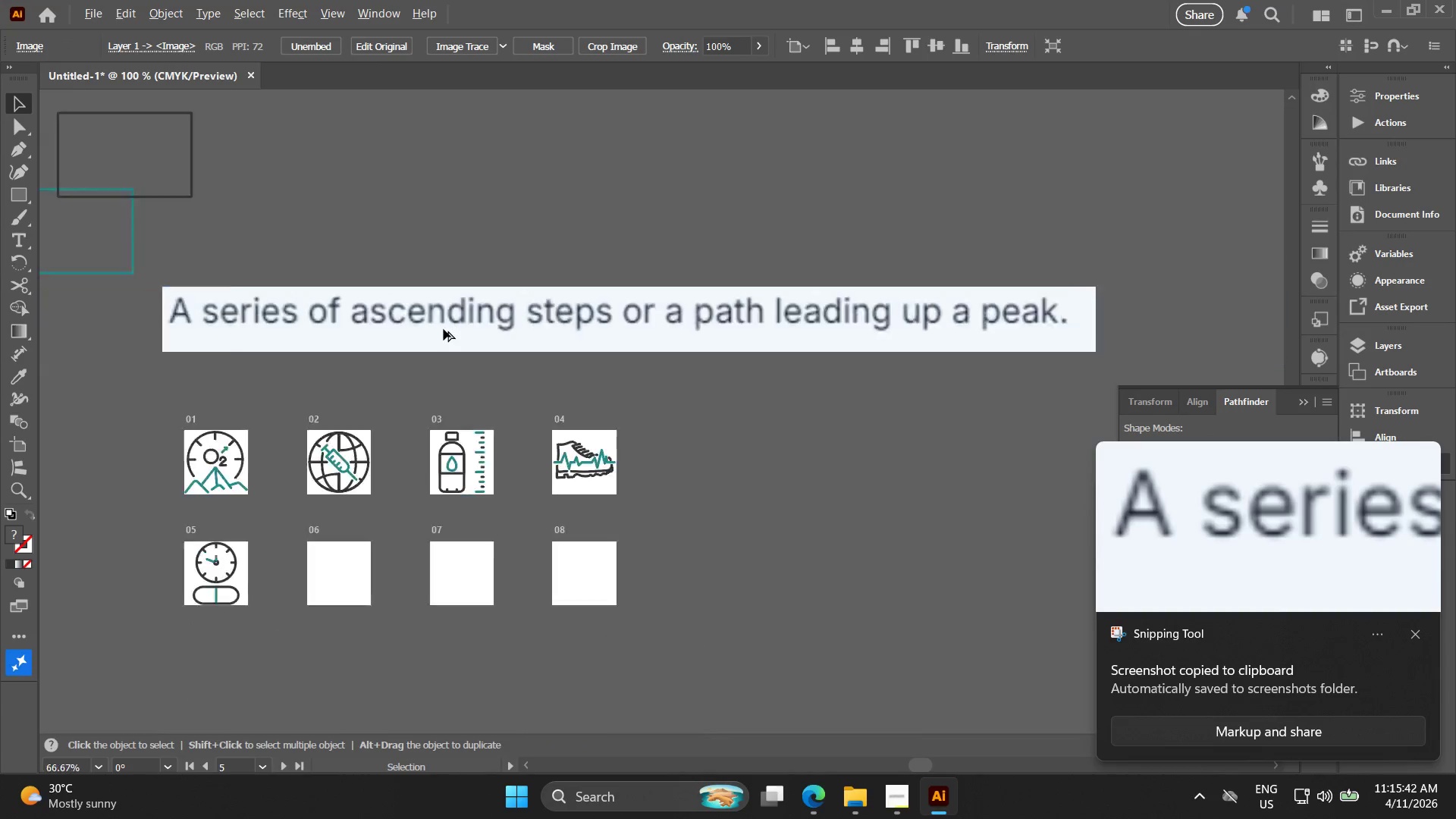 
hold_key(key=AltLeft, duration=1.94)
 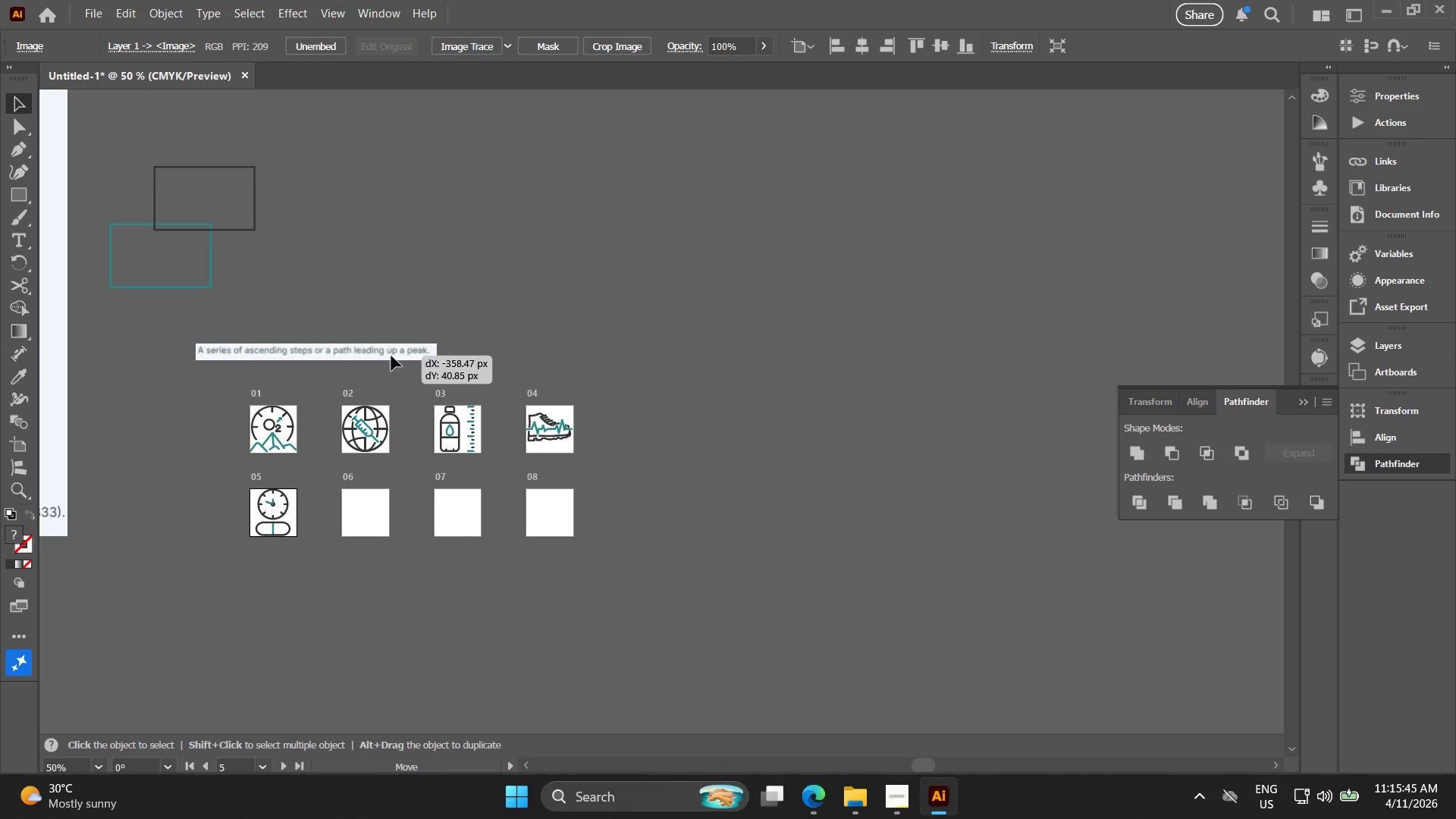 
hold_key(key=ShiftLeft, duration=1.52)
 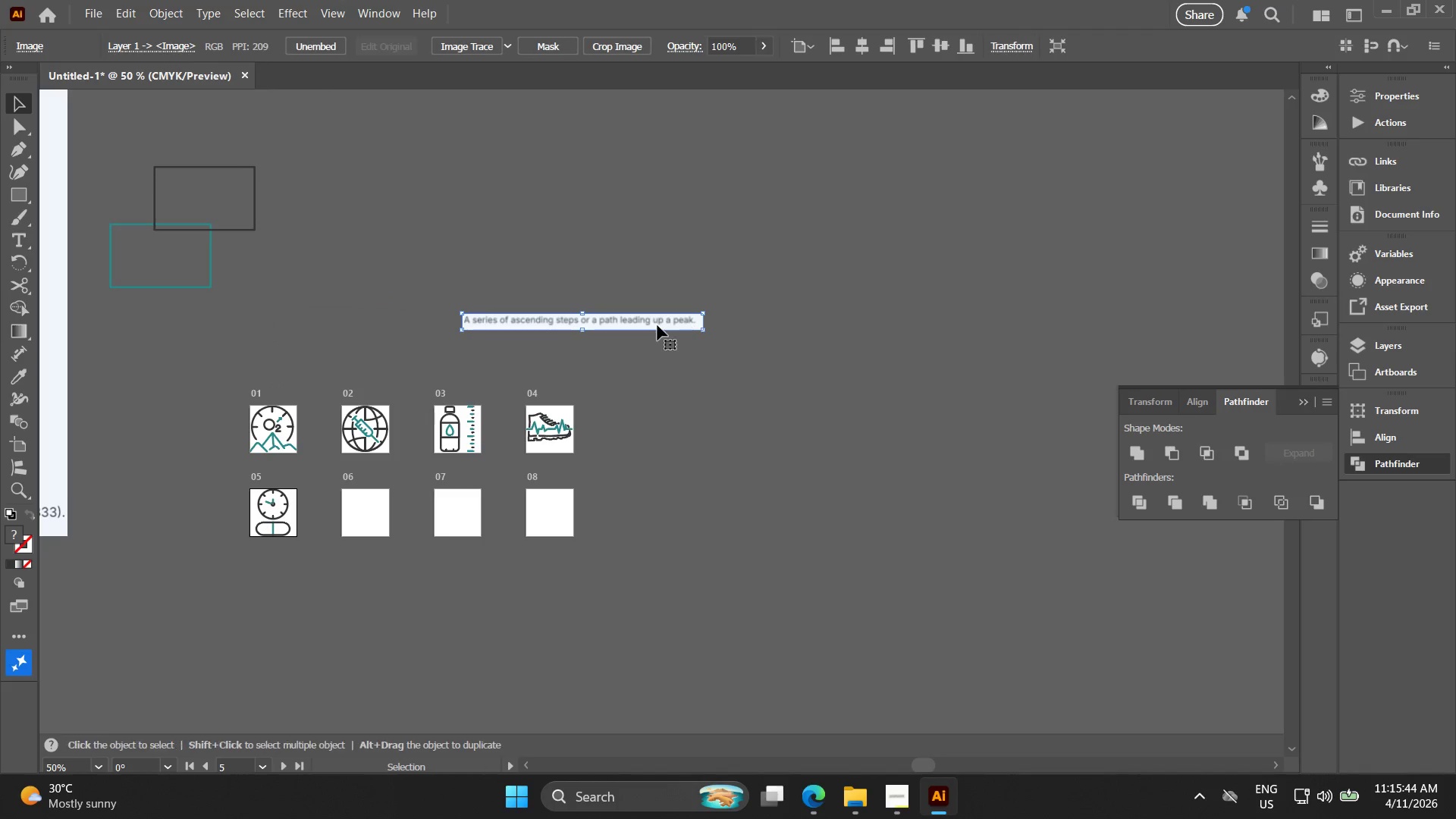 
scroll: coordinate [444, 329], scroll_direction: down, amount: 2.0
 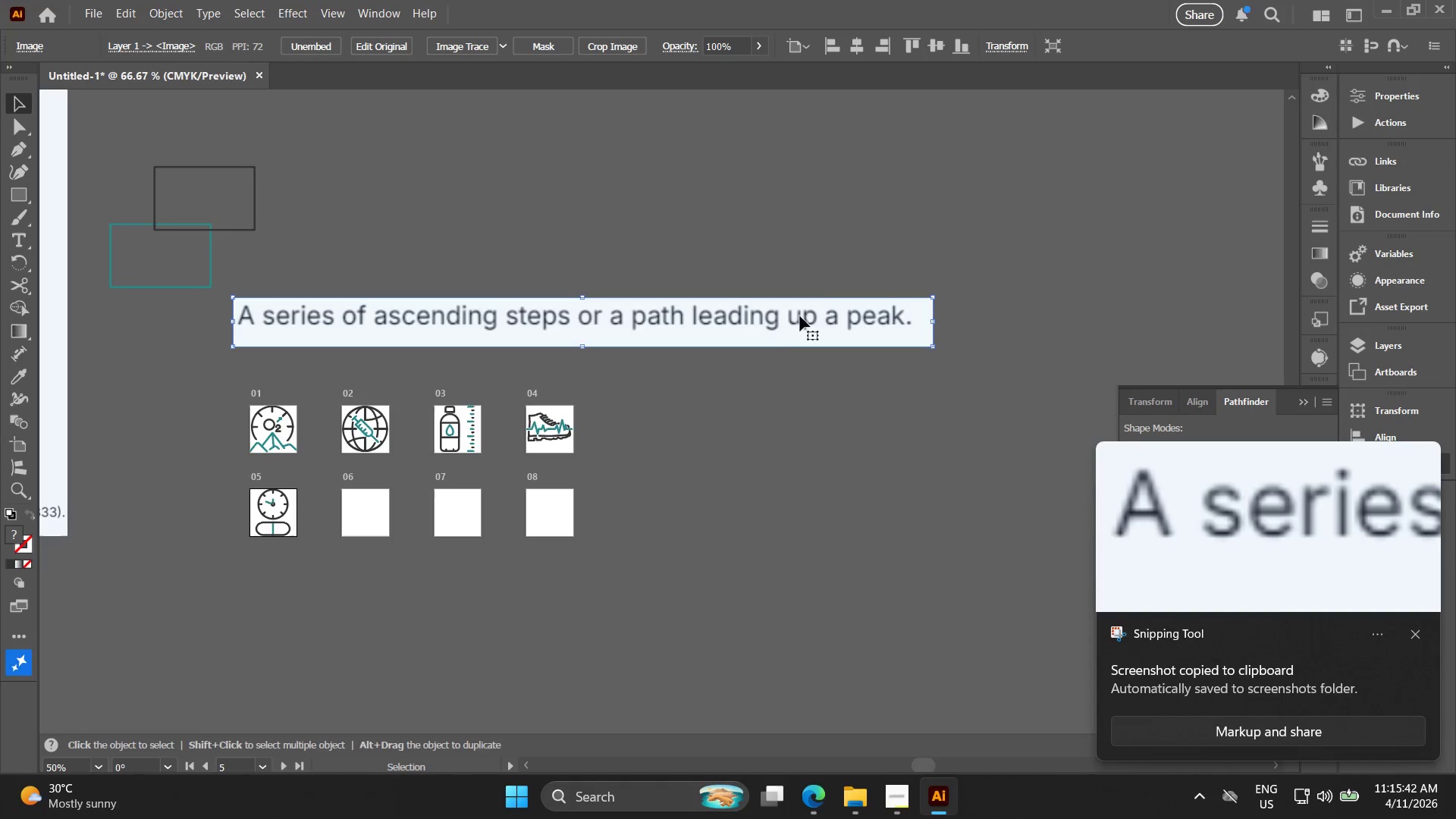 
left_click_drag(start_coordinate=[929, 320], to_coordinate=[703, 322])
 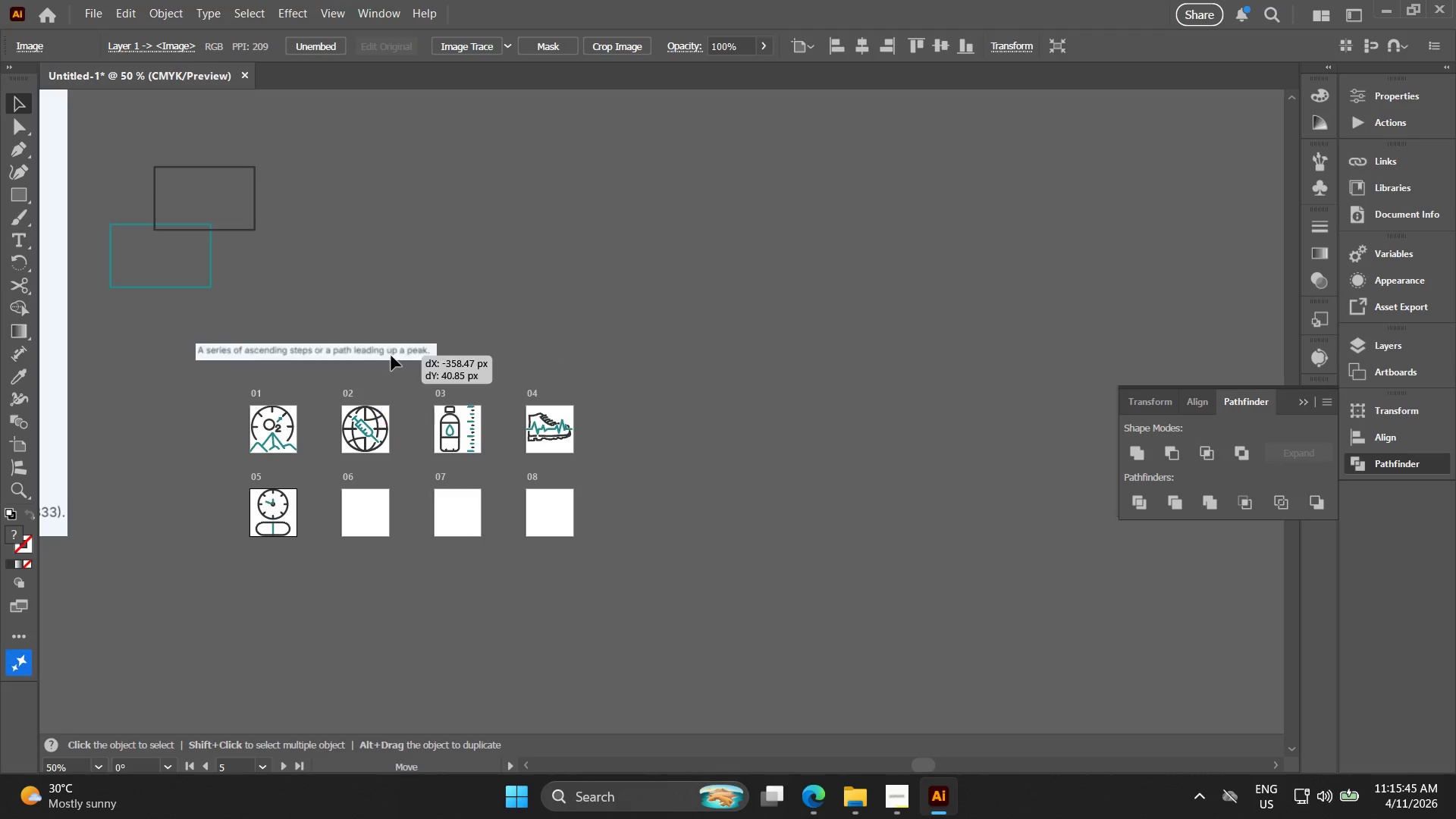 
hold_key(key=ShiftLeft, duration=0.41)
 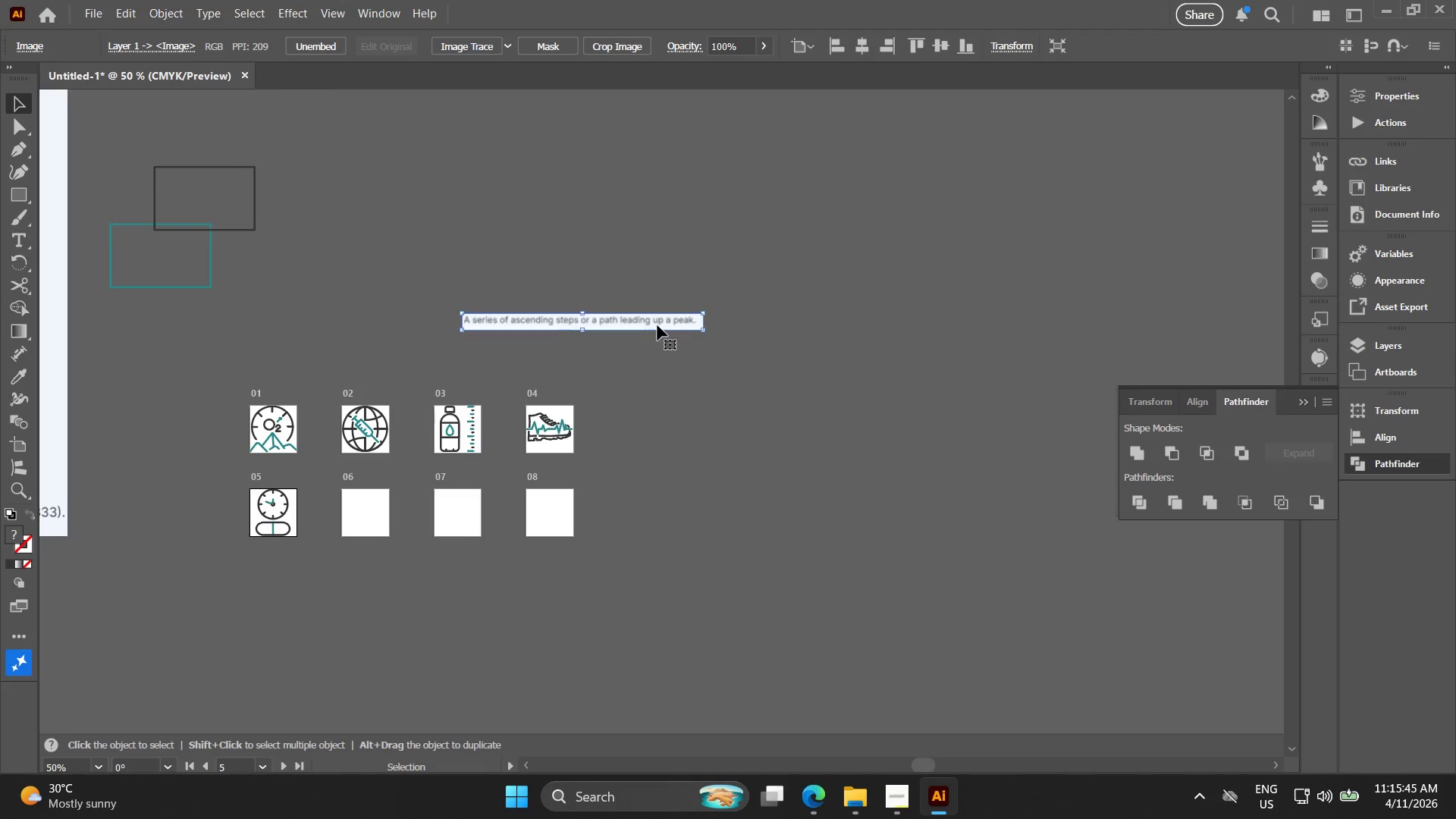 
left_click_drag(start_coordinate=[657, 325], to_coordinate=[404, 353])
 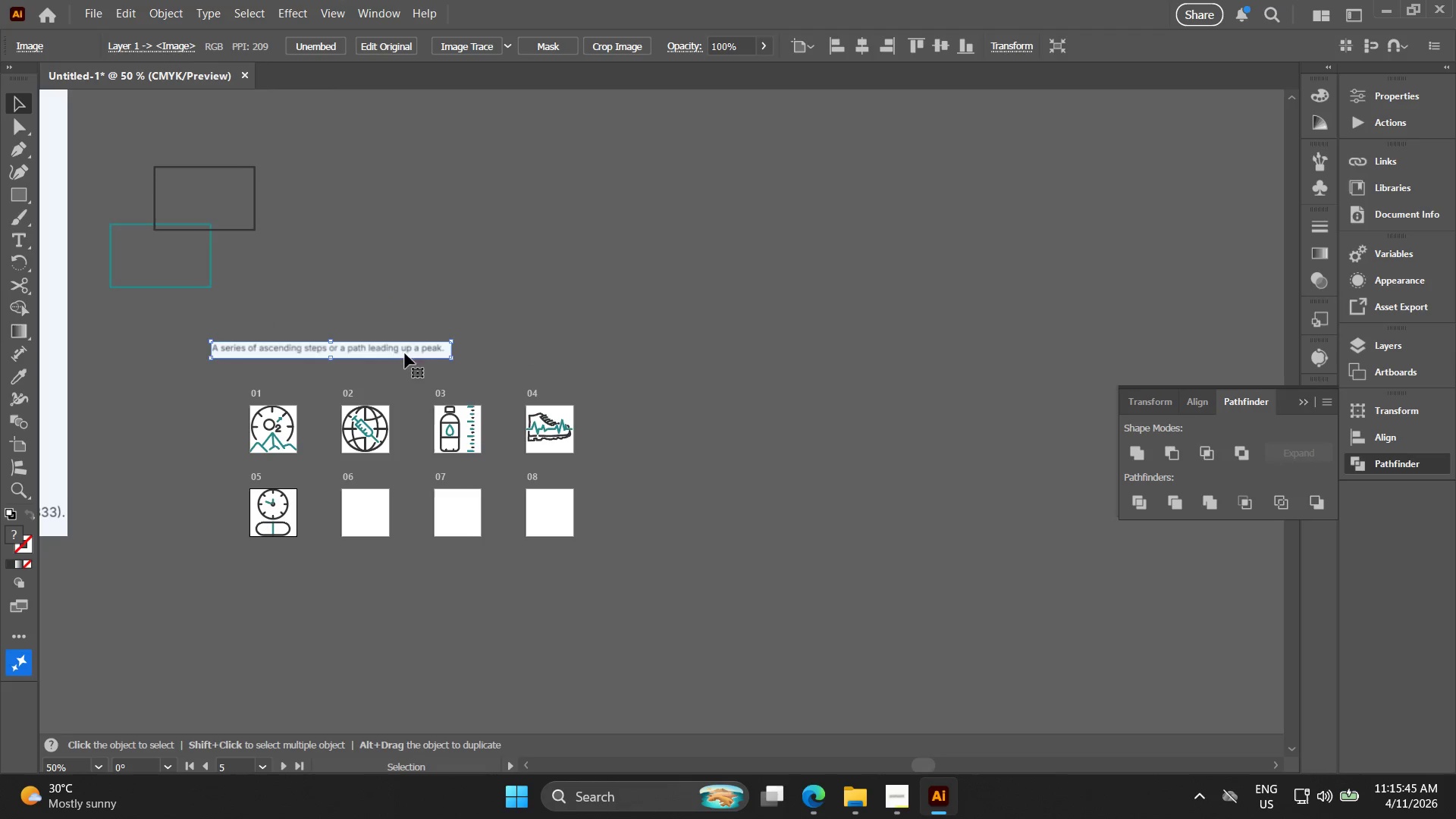 
key(Alt+AltLeft)
 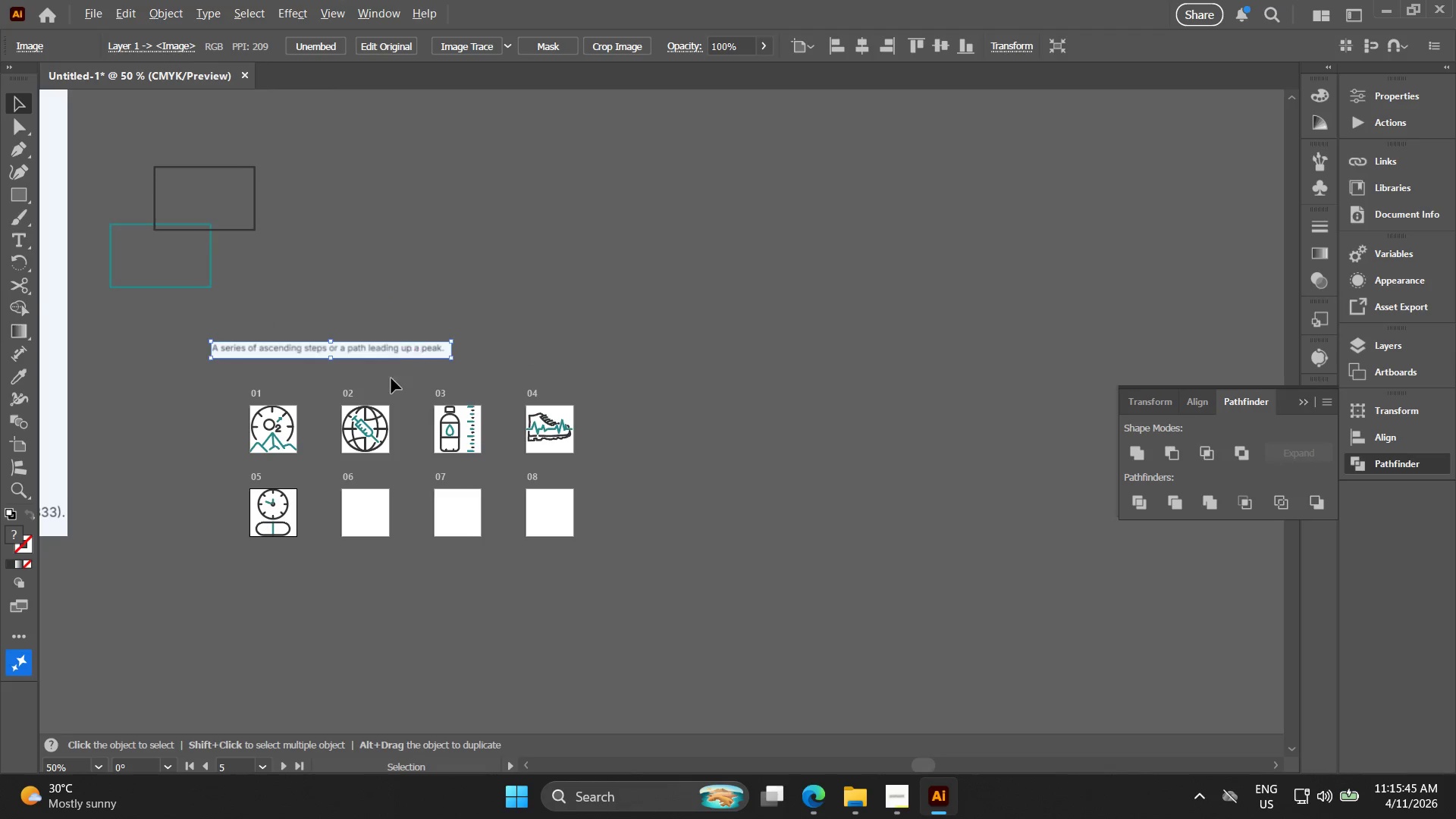 
hold_key(key=Space, duration=0.5)
 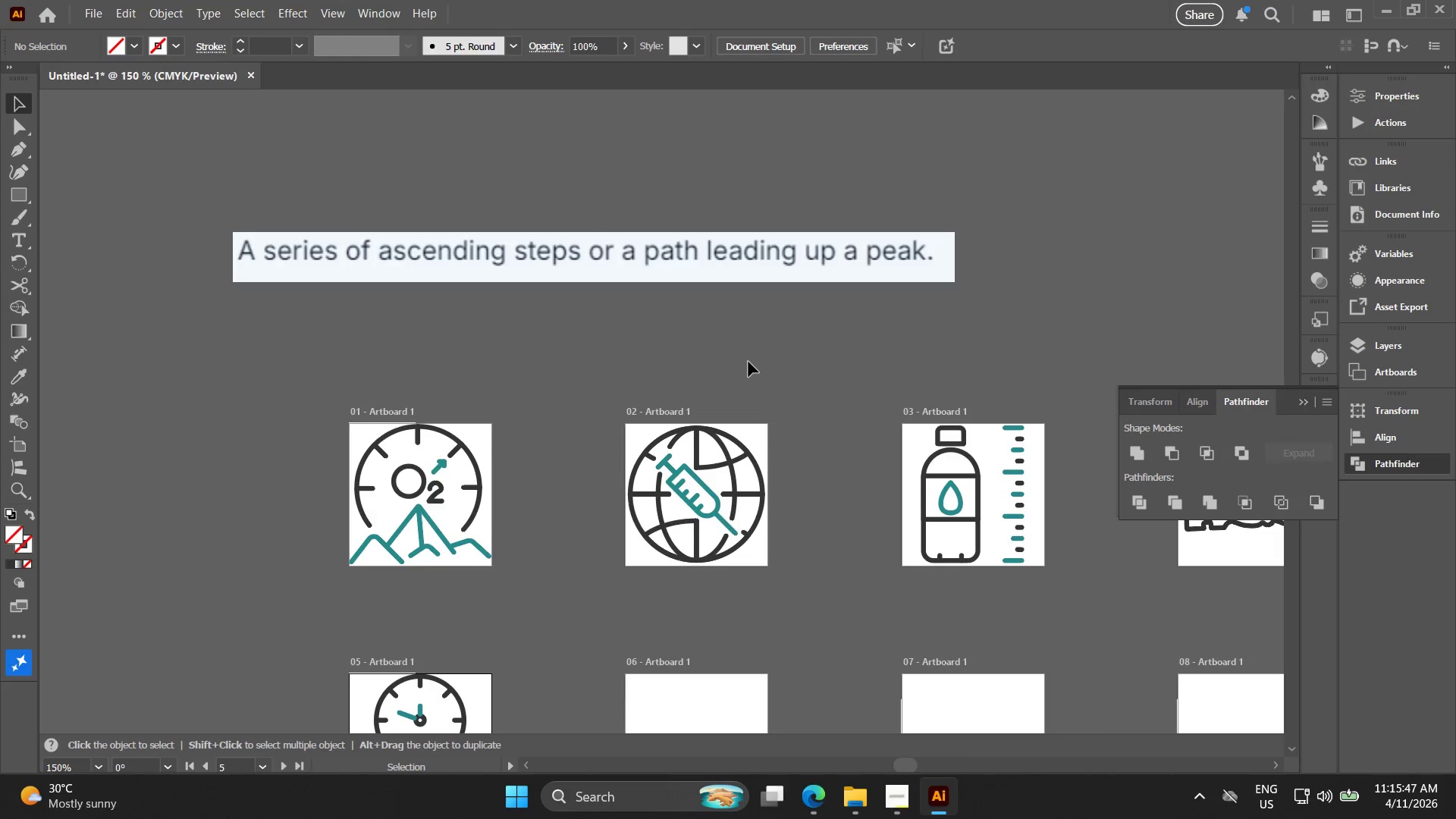 
left_click_drag(start_coordinate=[370, 387], to_coordinate=[746, 352])
 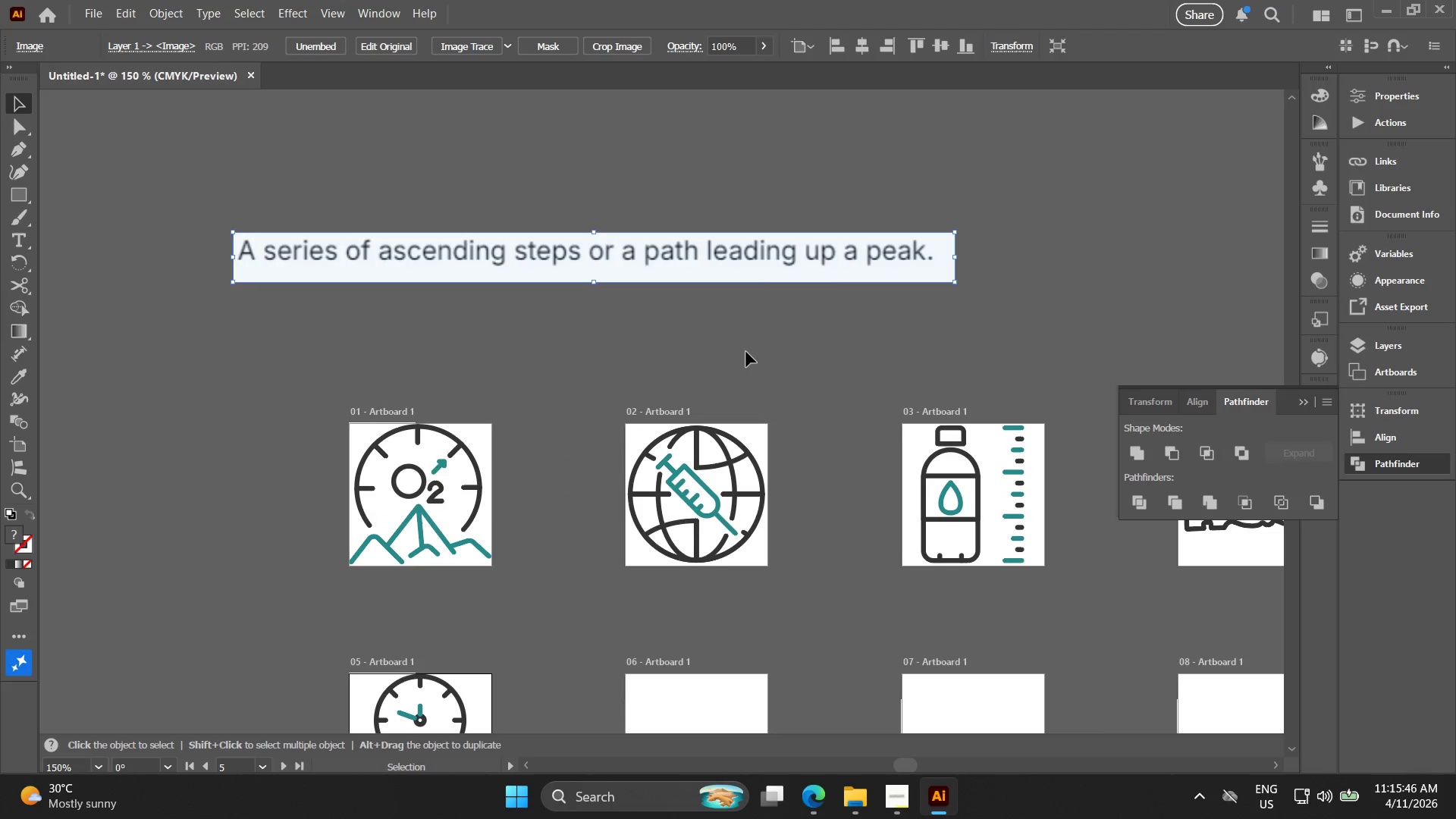 
scroll: coordinate [388, 379], scroll_direction: up, amount: 3.0
 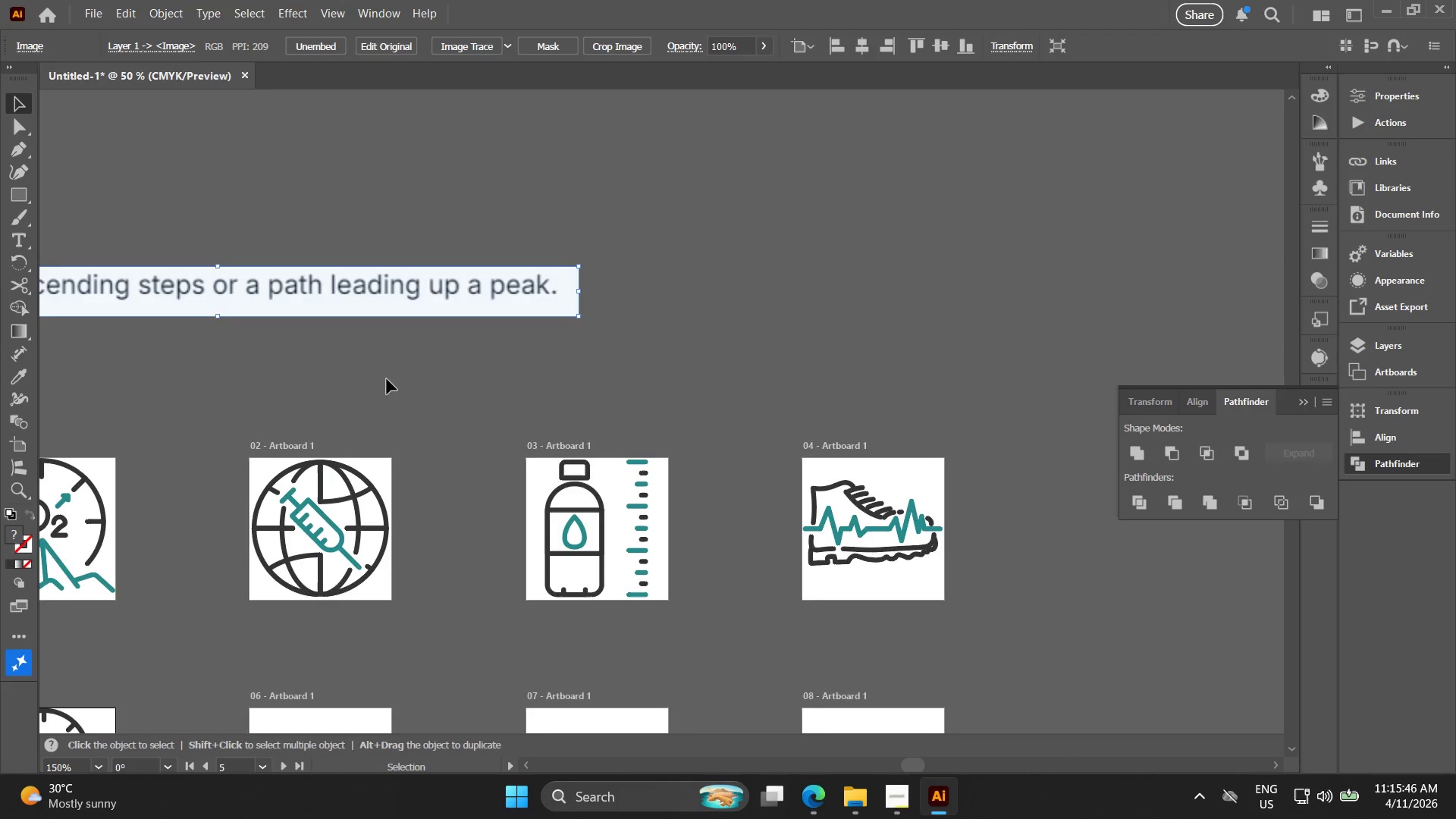 
left_click([748, 352])
 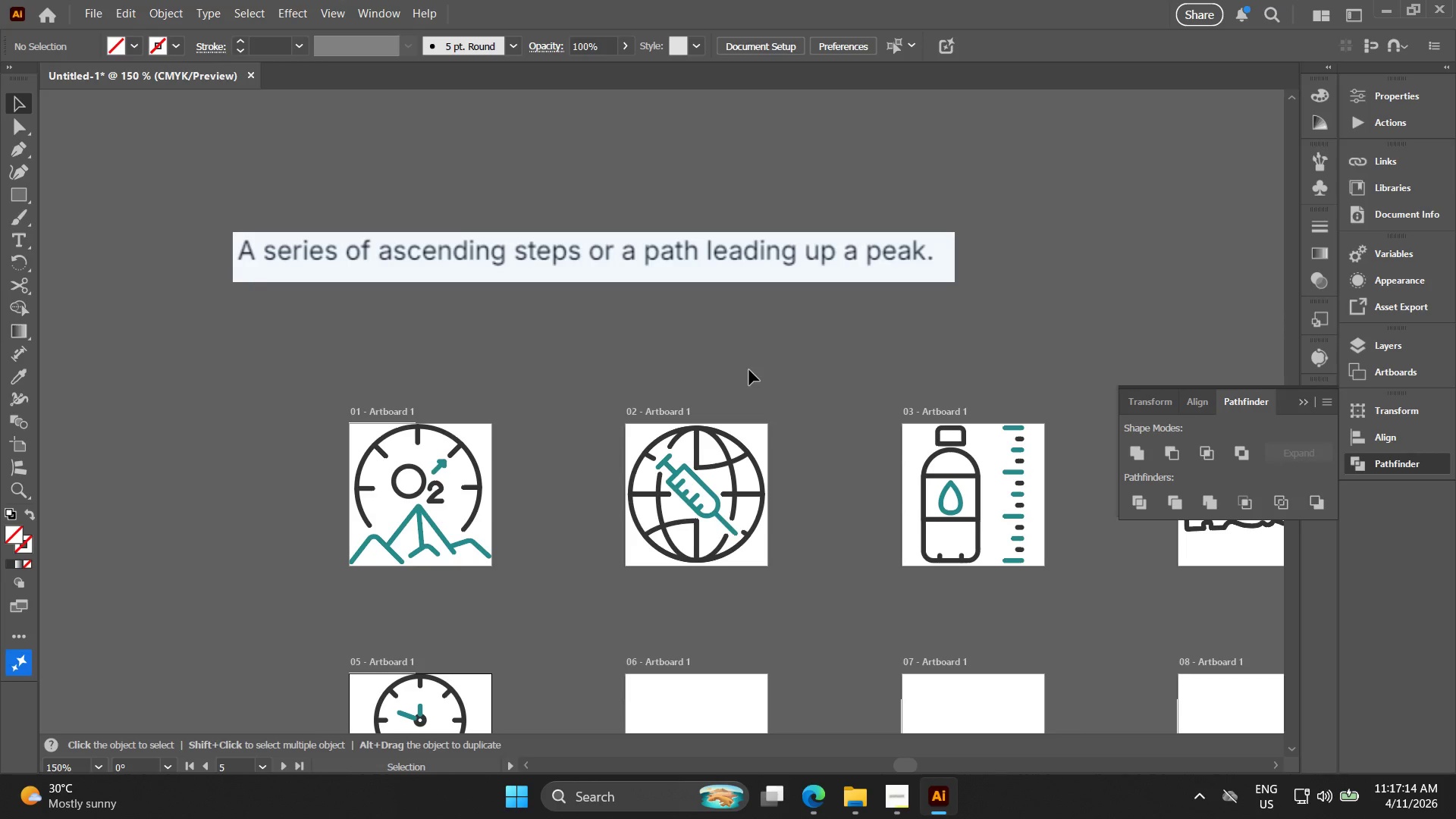 
wait(92.19)
 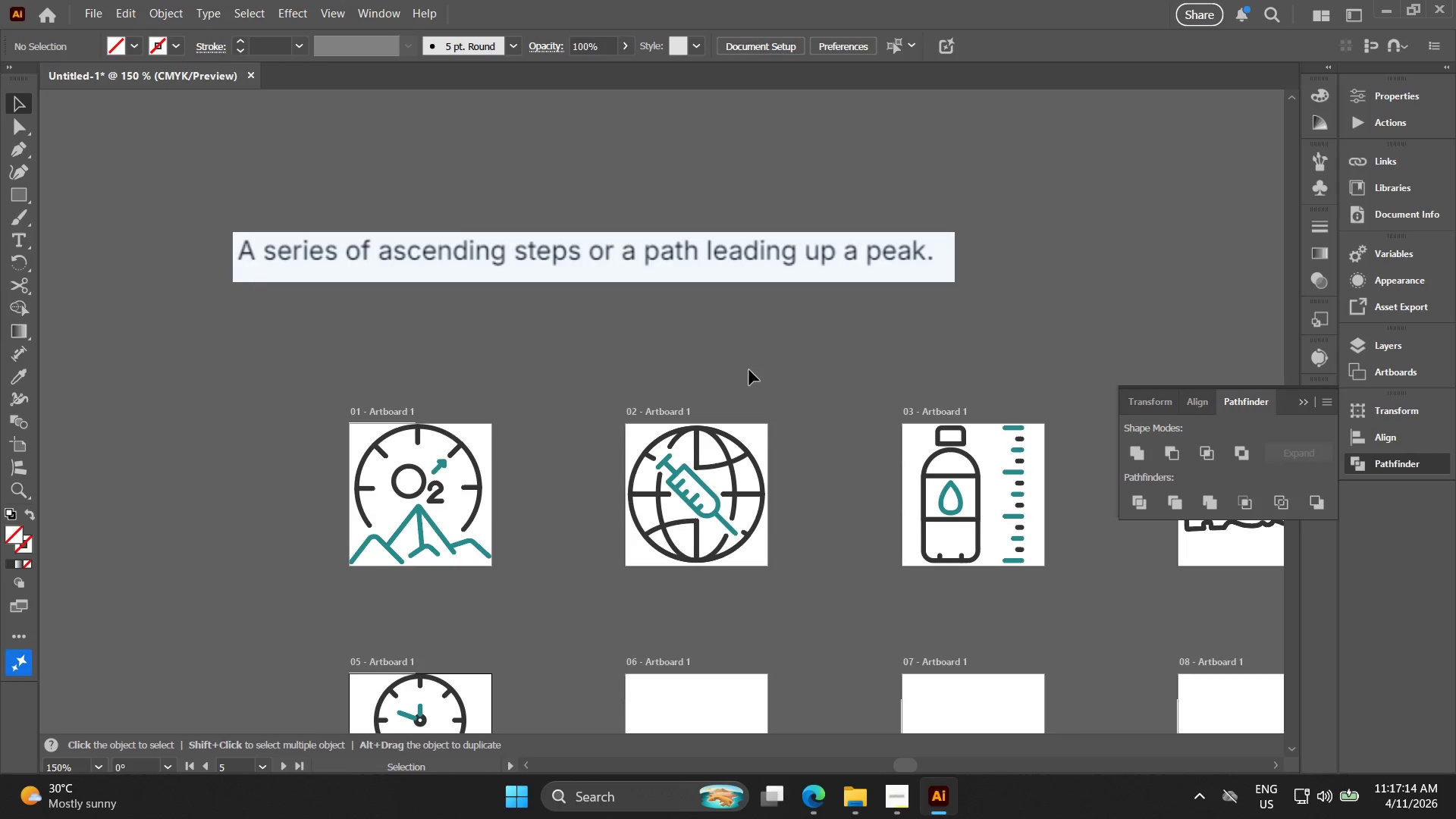 
key(Alt+AltLeft)
 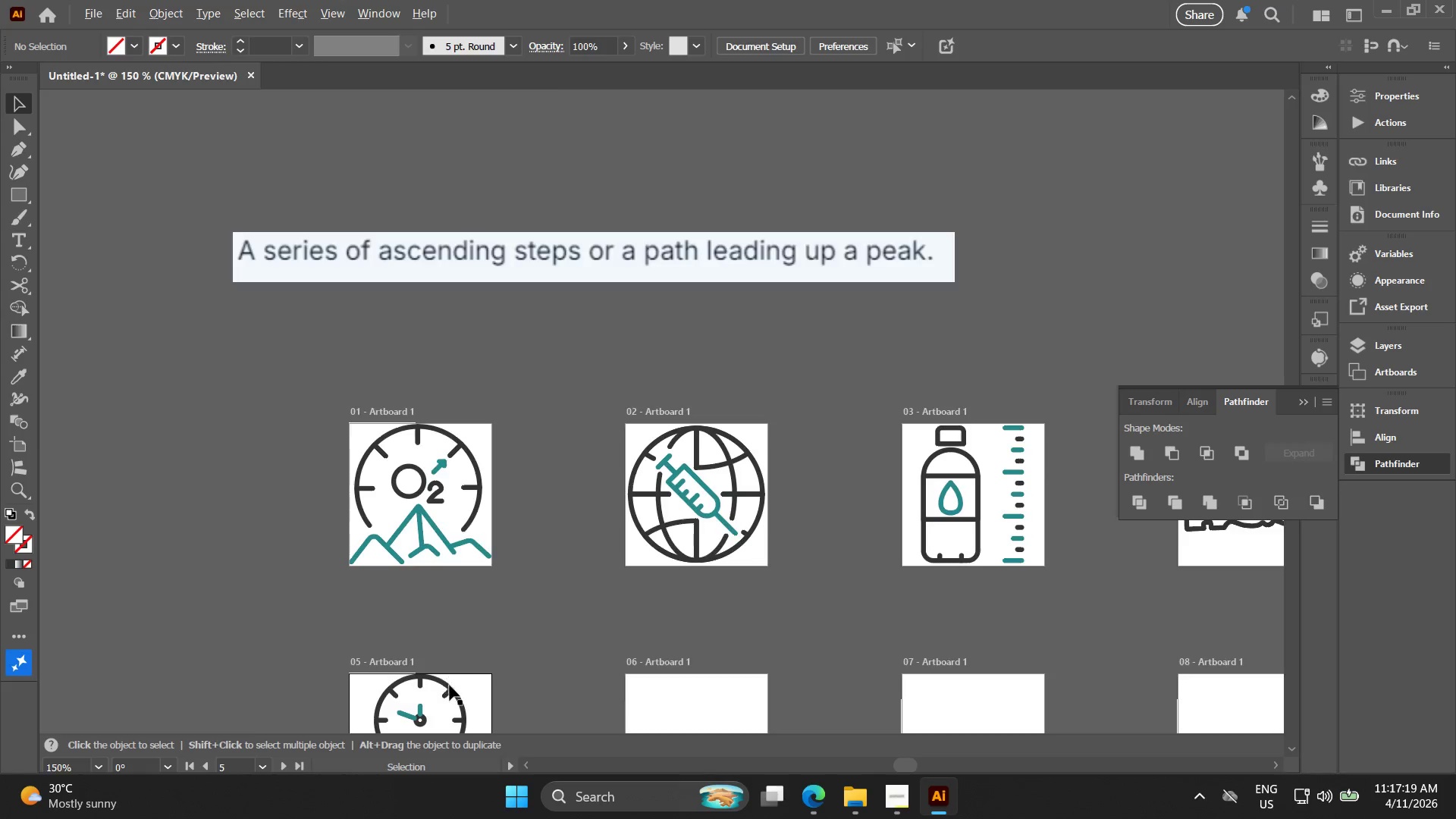 
hold_key(key=Space, duration=0.41)
 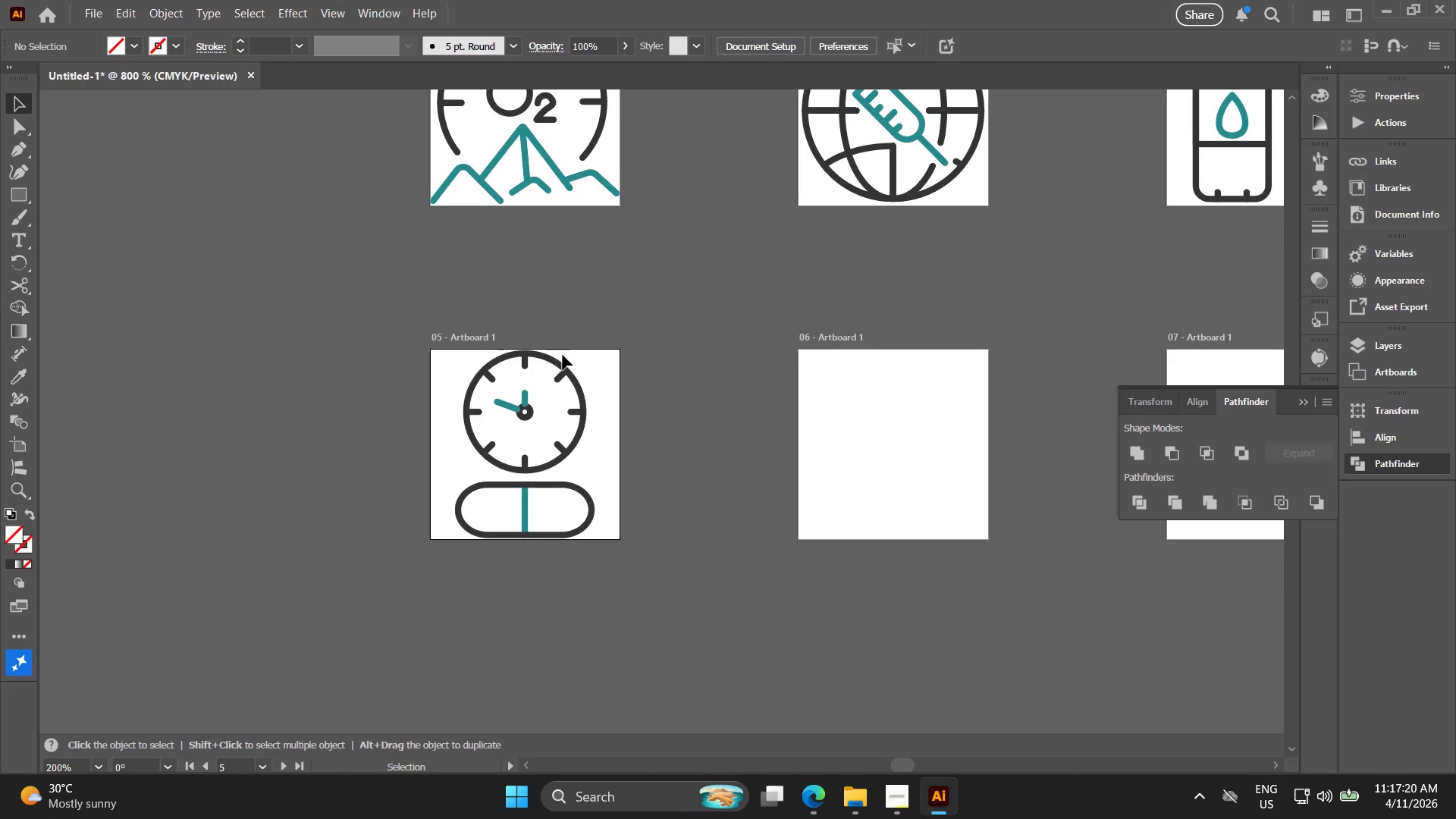 
left_click_drag(start_coordinate=[445, 611], to_coordinate=[564, 343])
 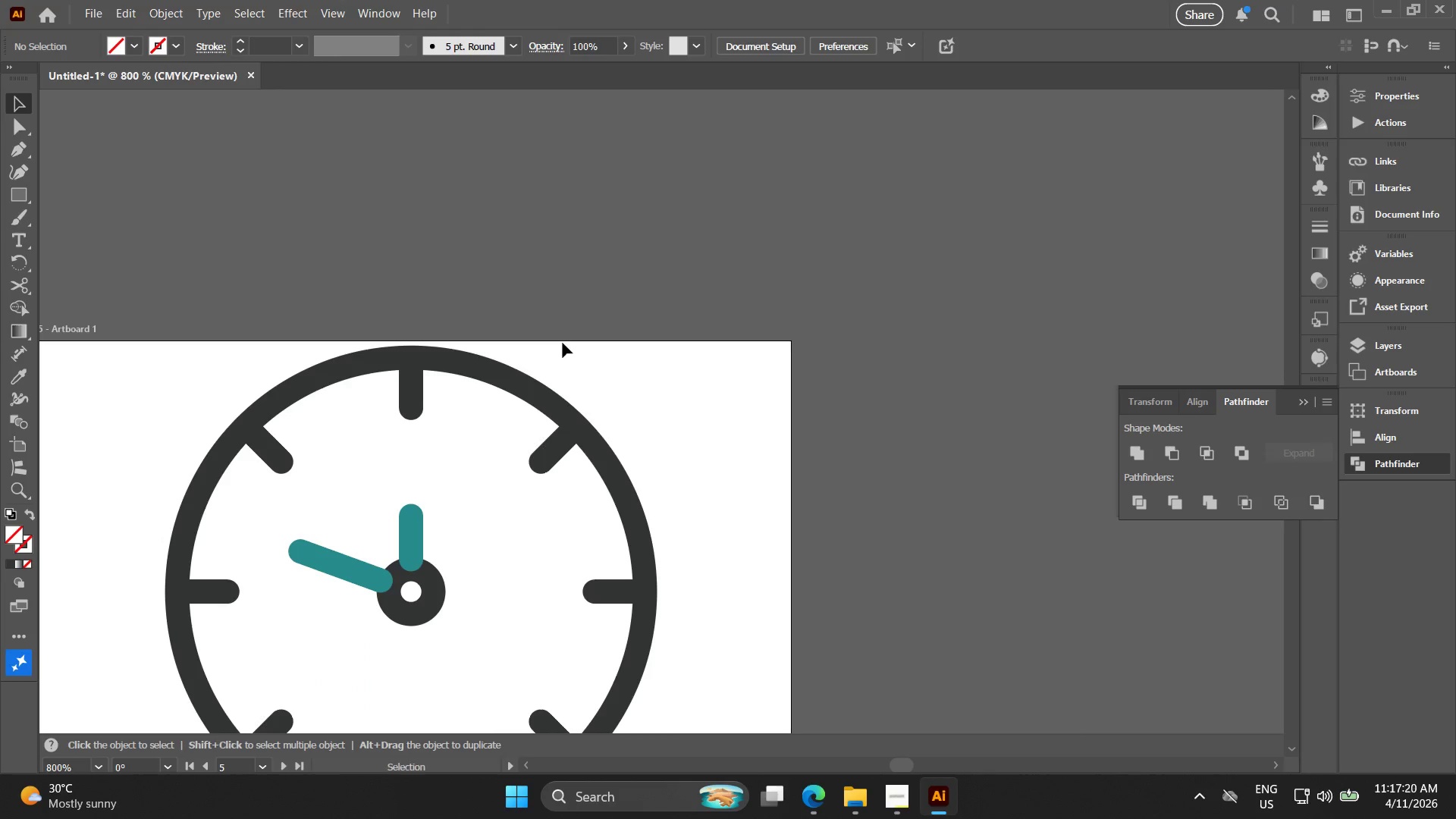 
scroll: coordinate [447, 689], scroll_direction: up, amount: 5.0
 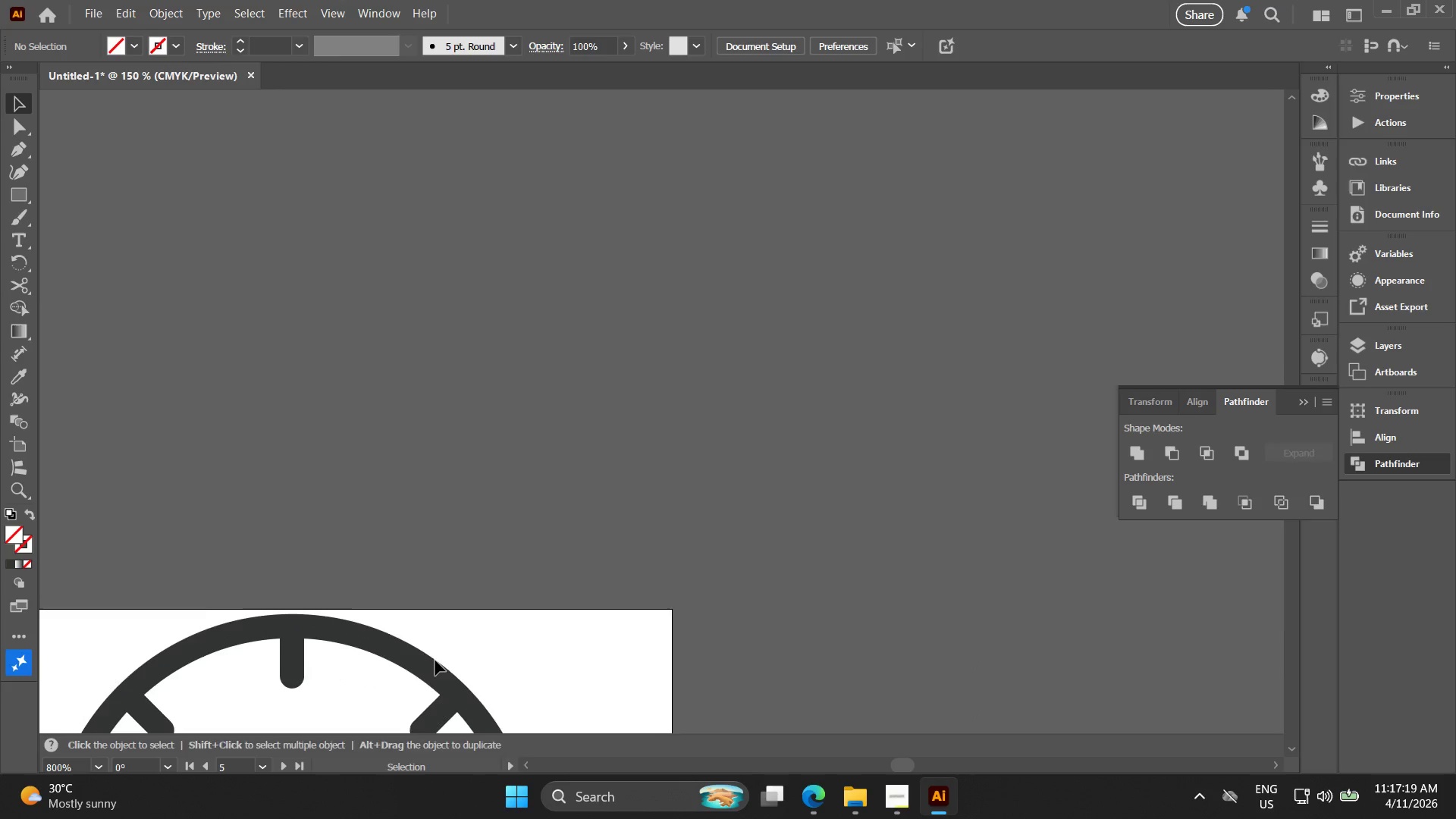 
key(Alt+AltLeft)
 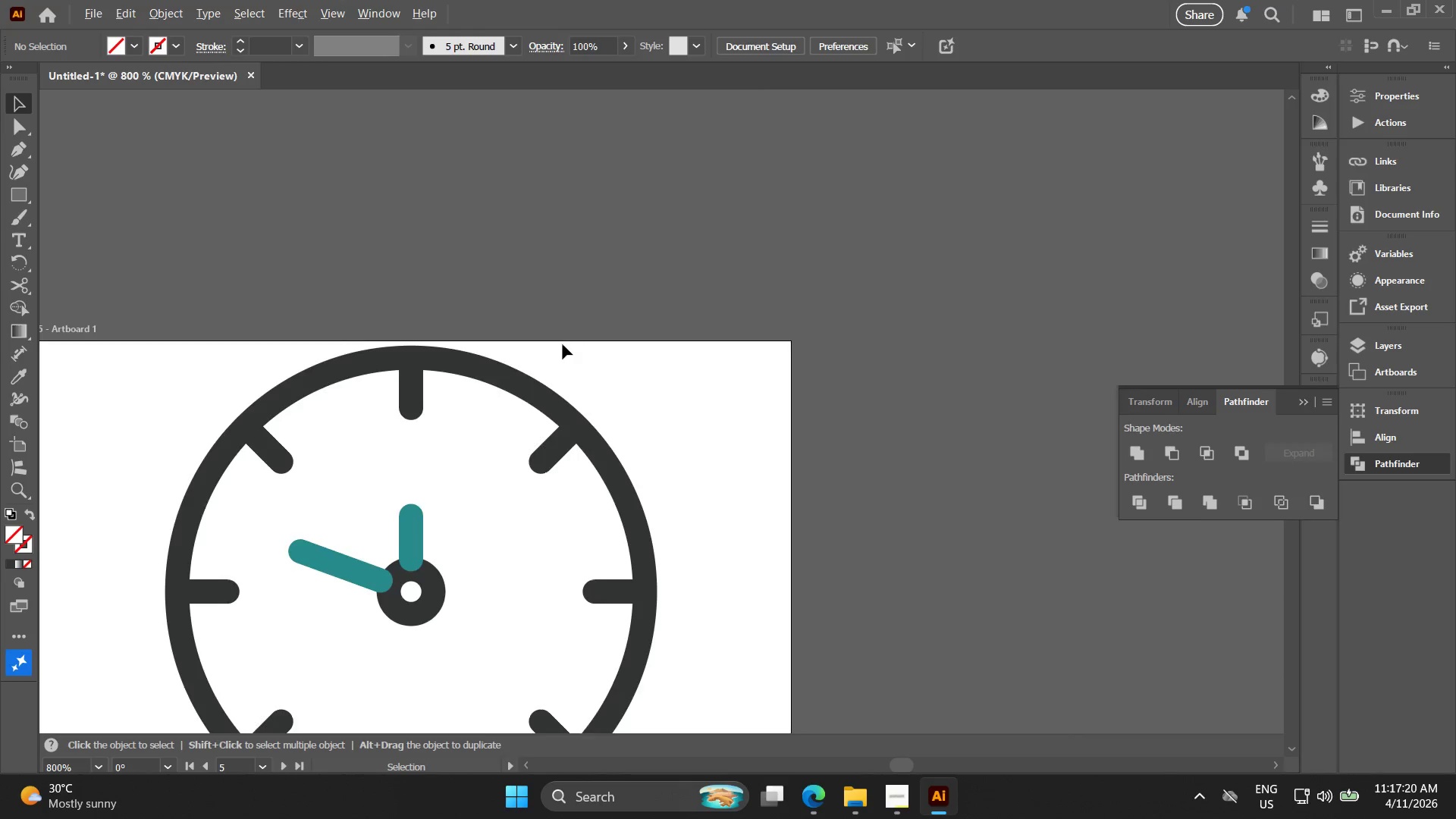 
hold_key(key=Space, duration=0.45)
 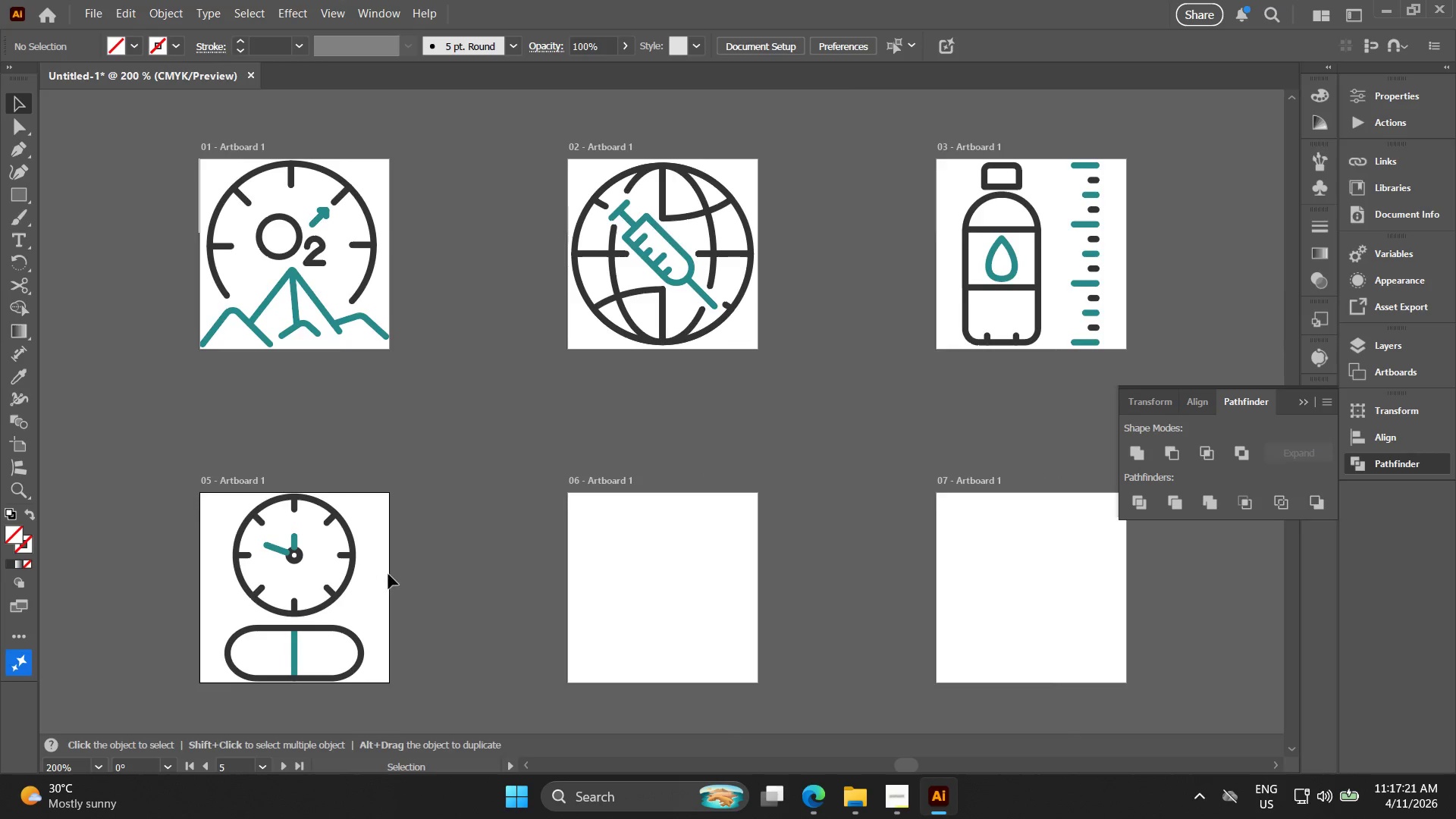 
left_click_drag(start_coordinate=[671, 390], to_coordinate=[441, 533])
 